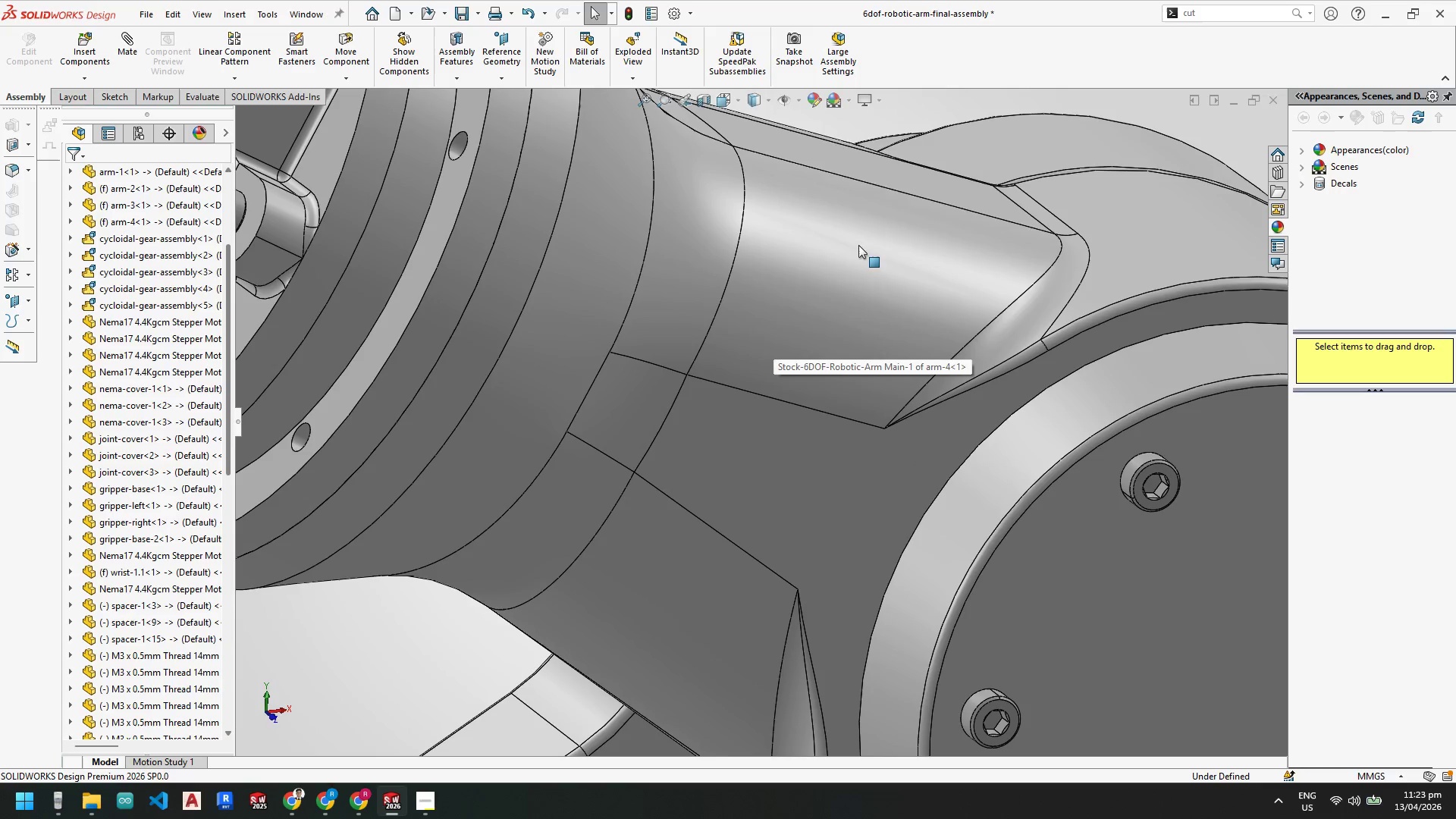 
scroll: coordinate [879, 178], scroll_direction: up, amount: 3.0
 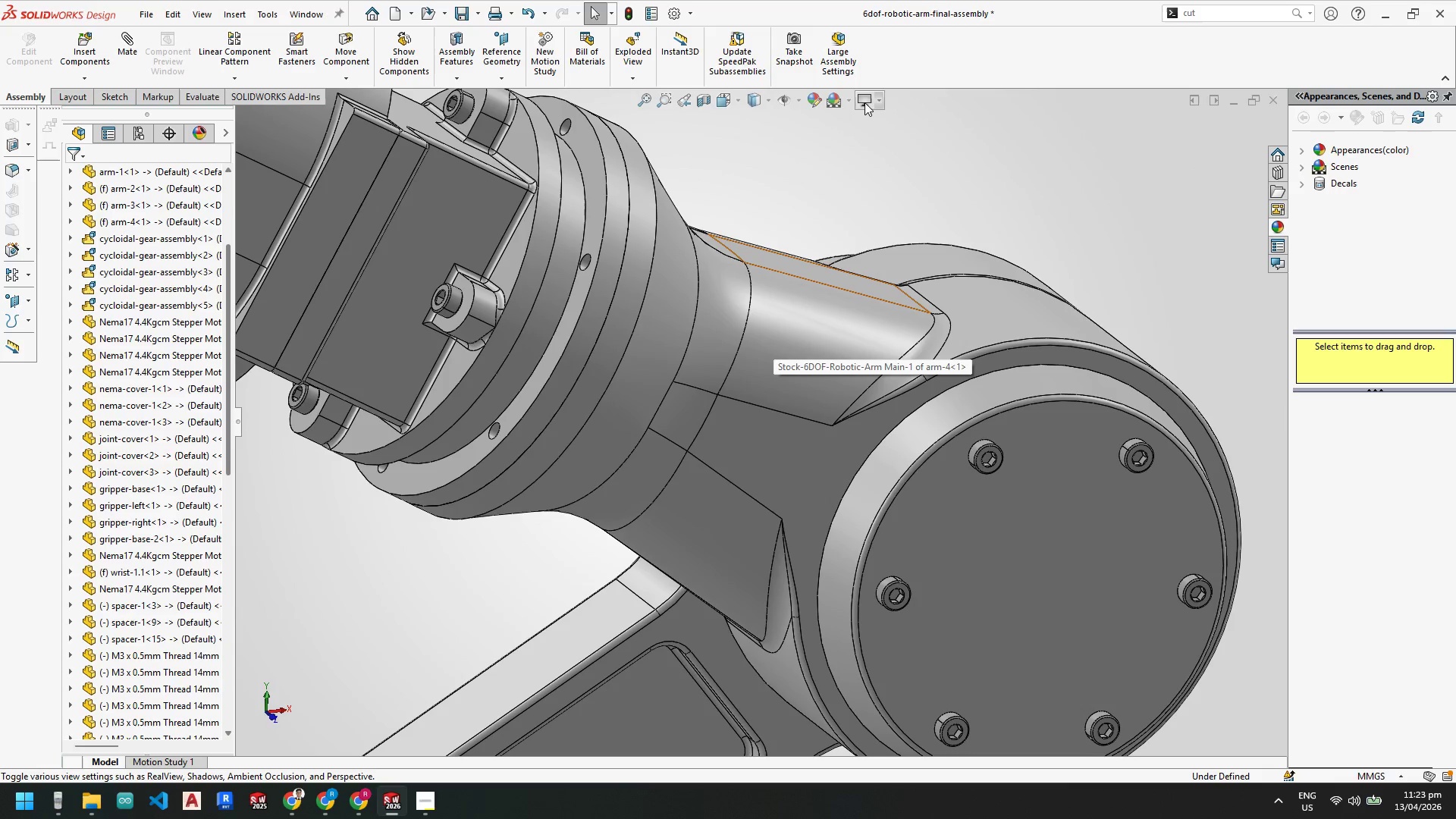 
left_click([864, 101])
 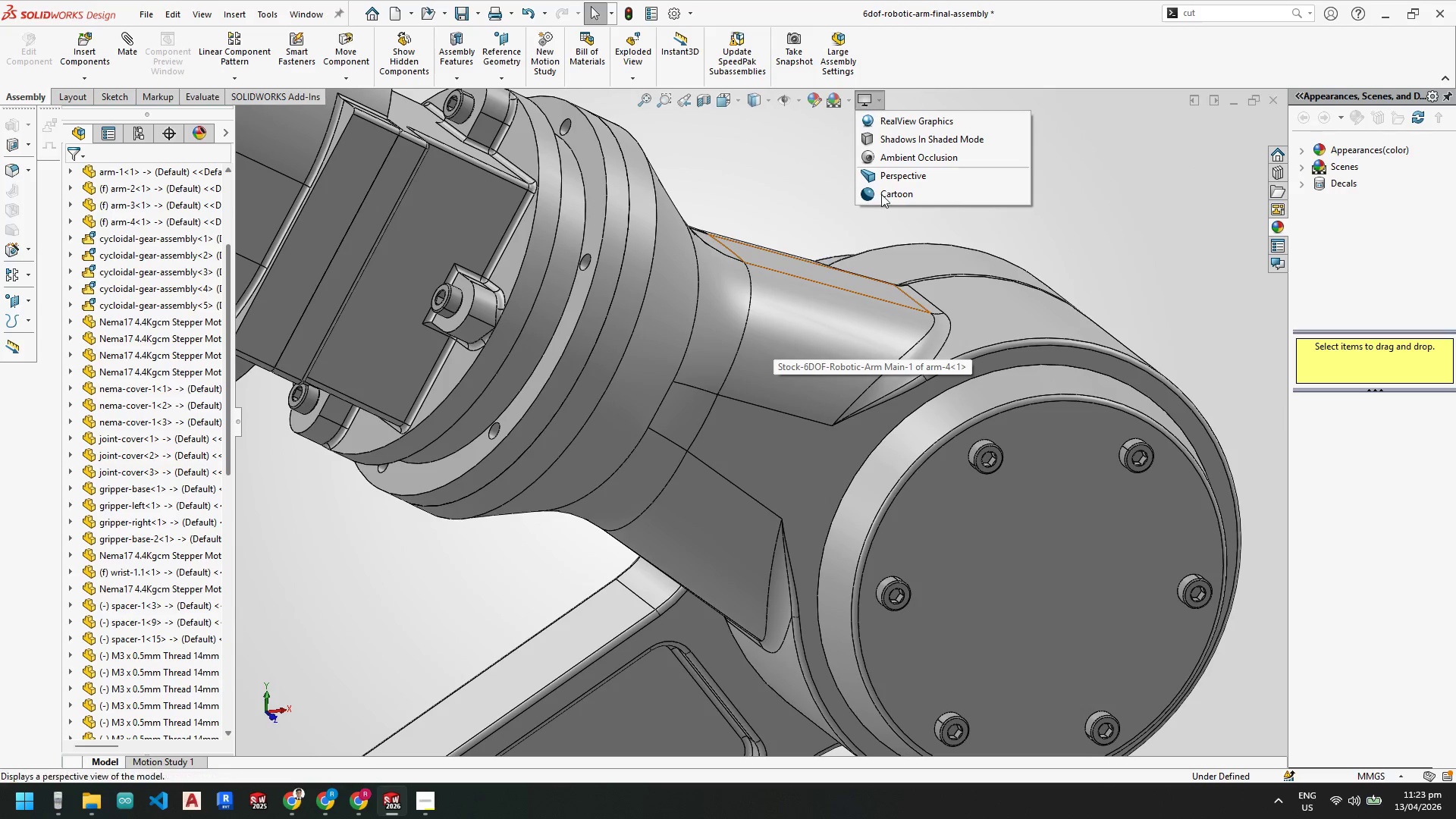 
key(Escape)
 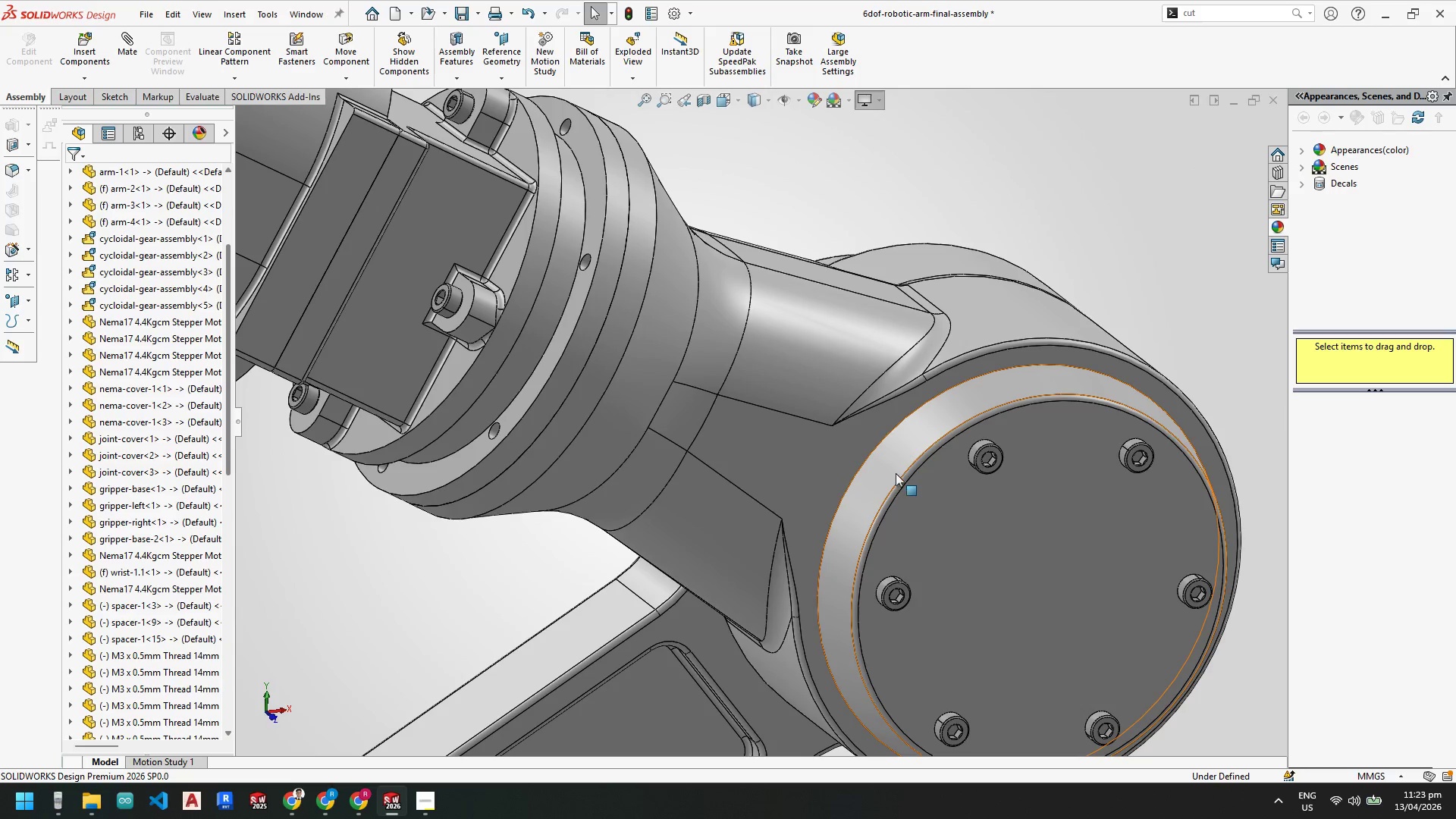 
scroll: coordinate [835, 483], scroll_direction: up, amount: 12.0
 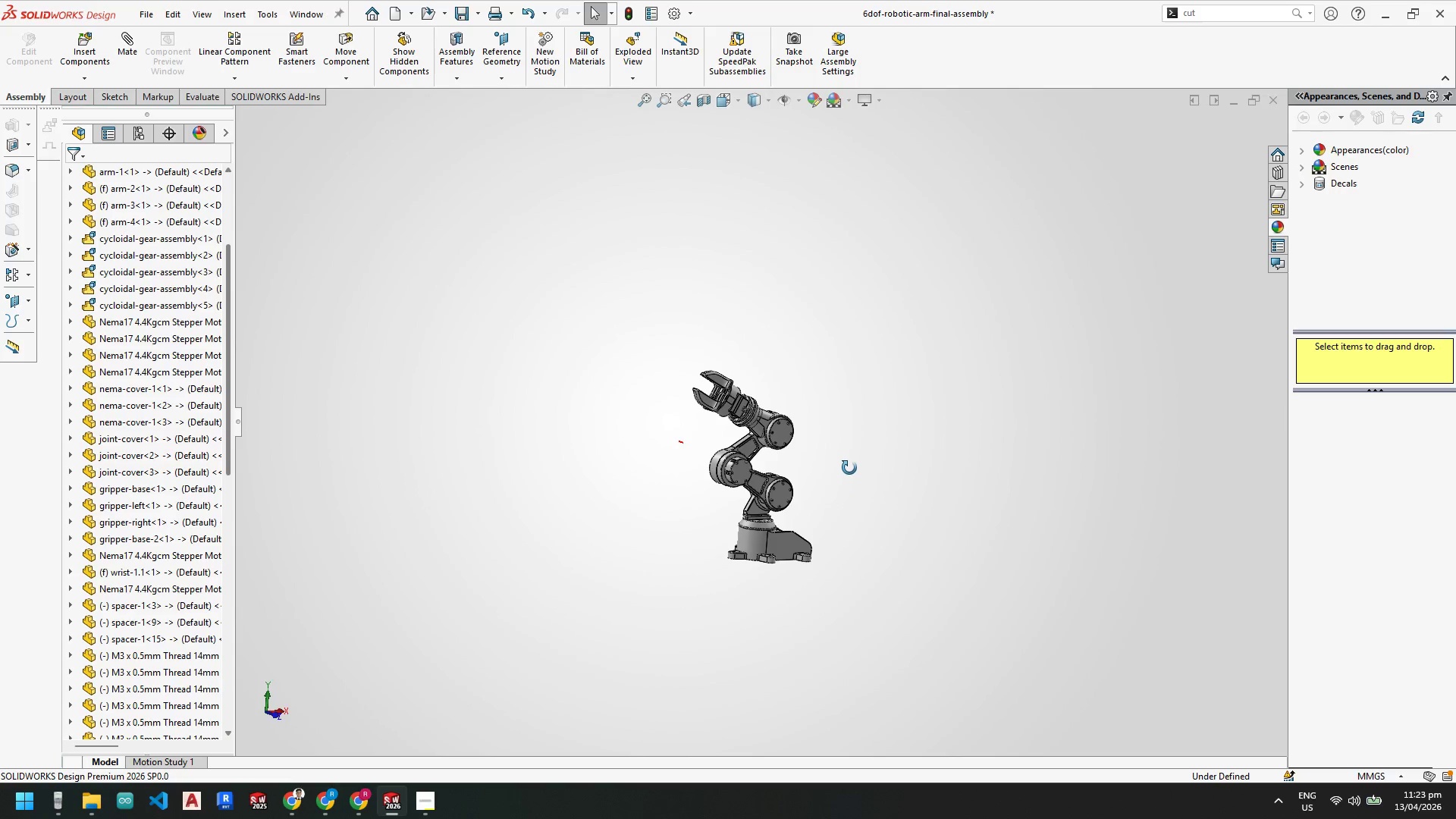 
scroll: coordinate [777, 483], scroll_direction: down, amount: 4.0
 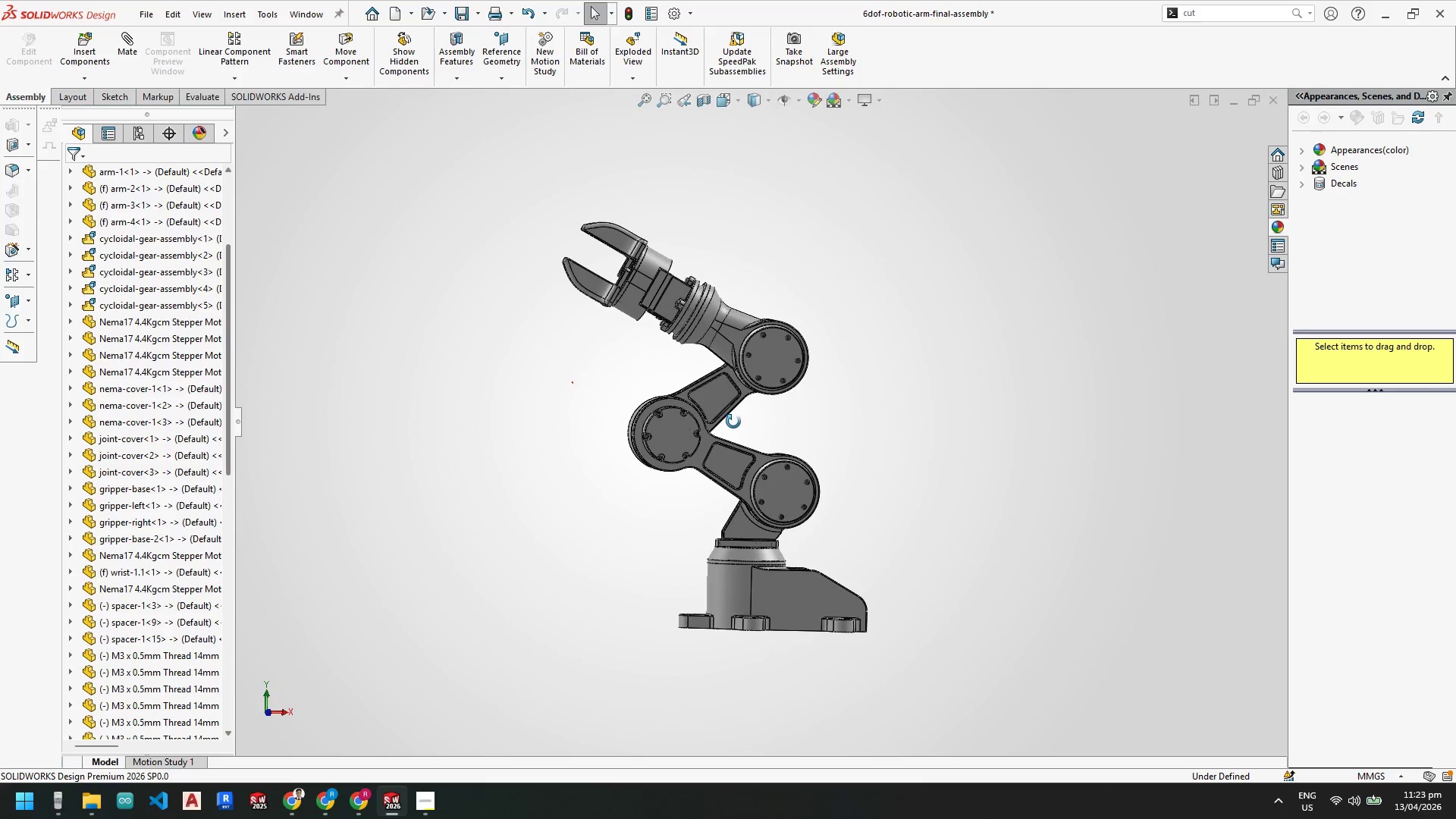 
left_click([733, 466])
 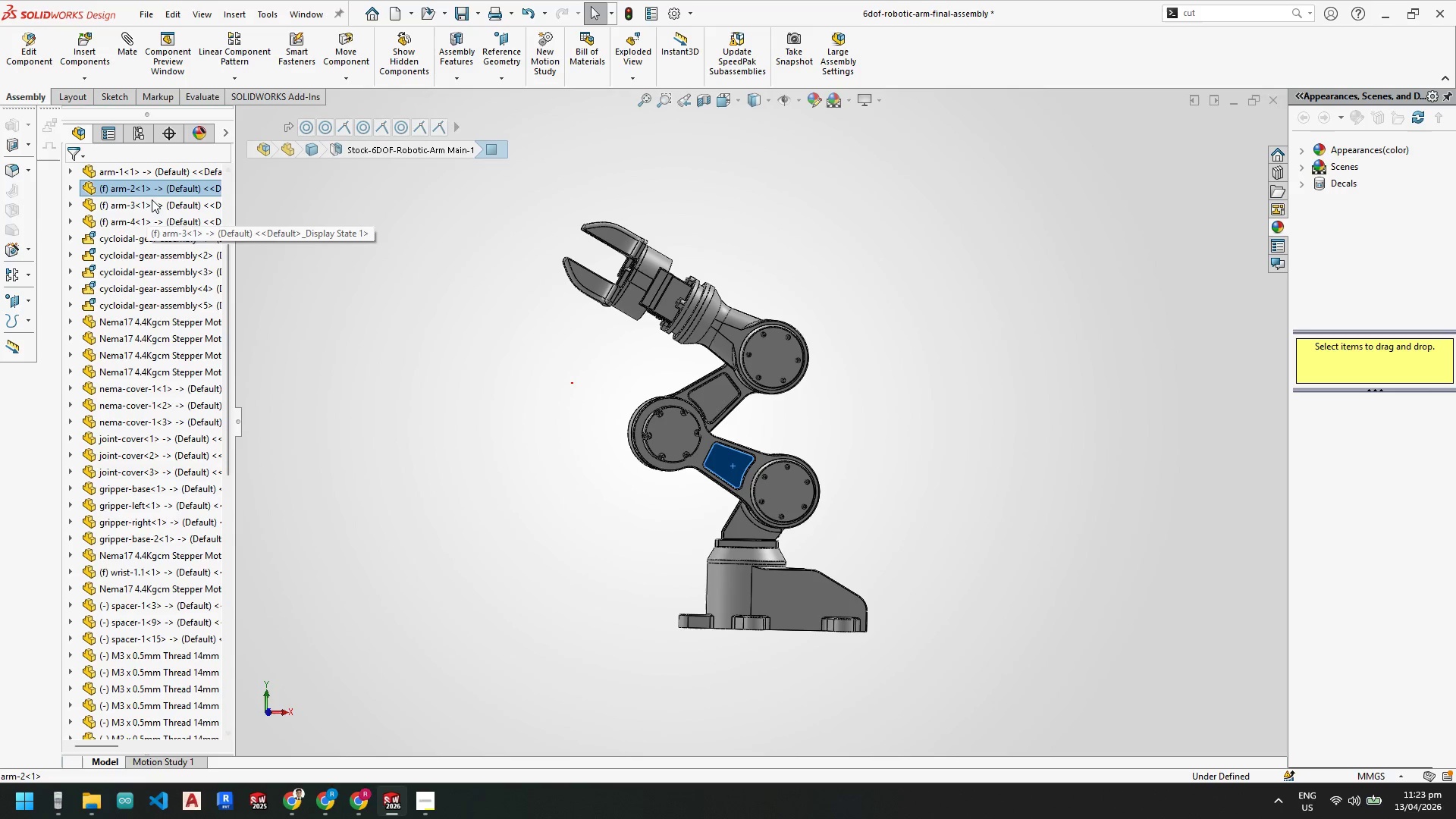 
left_click([153, 189])
 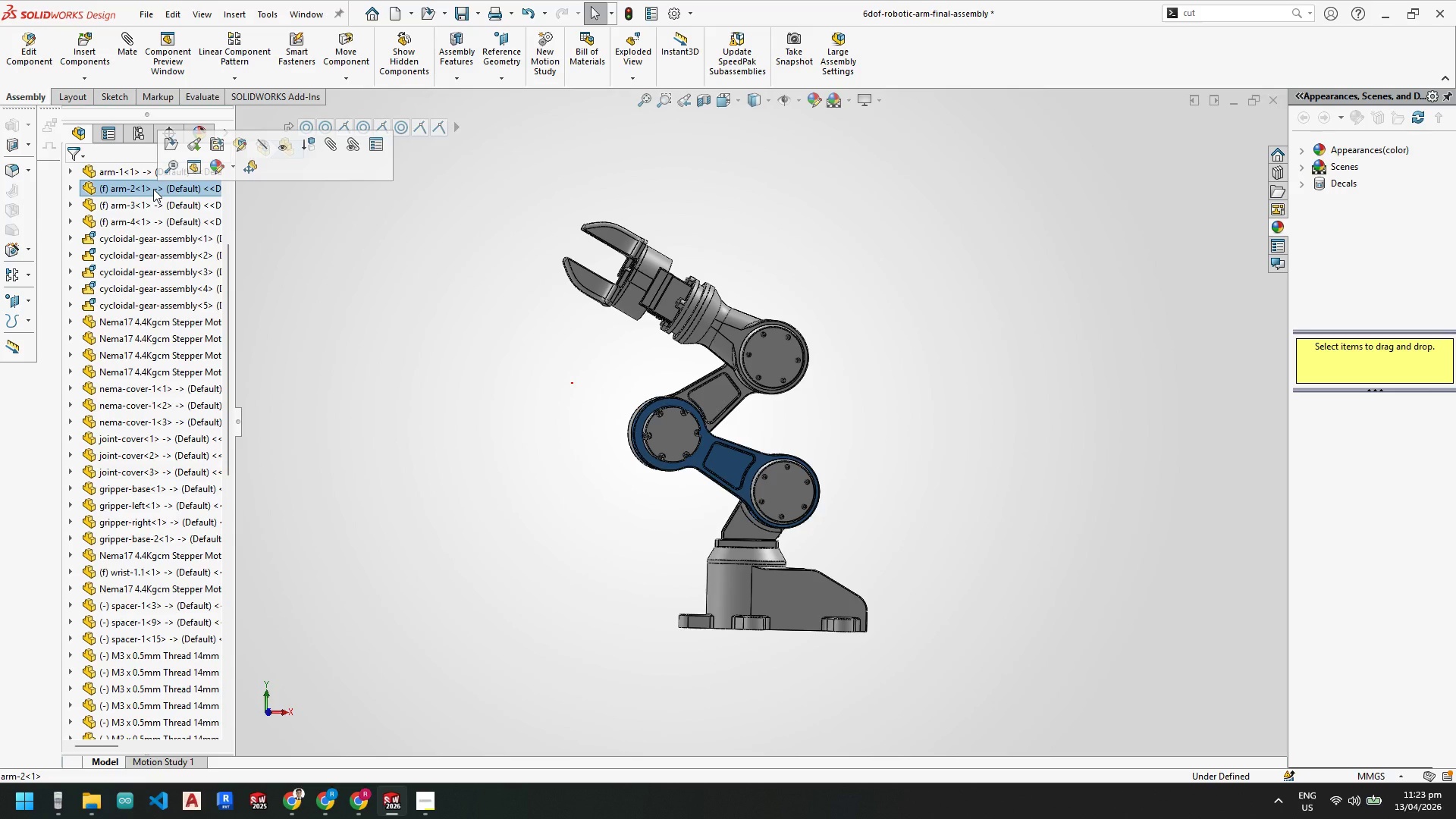 
key(Escape)
 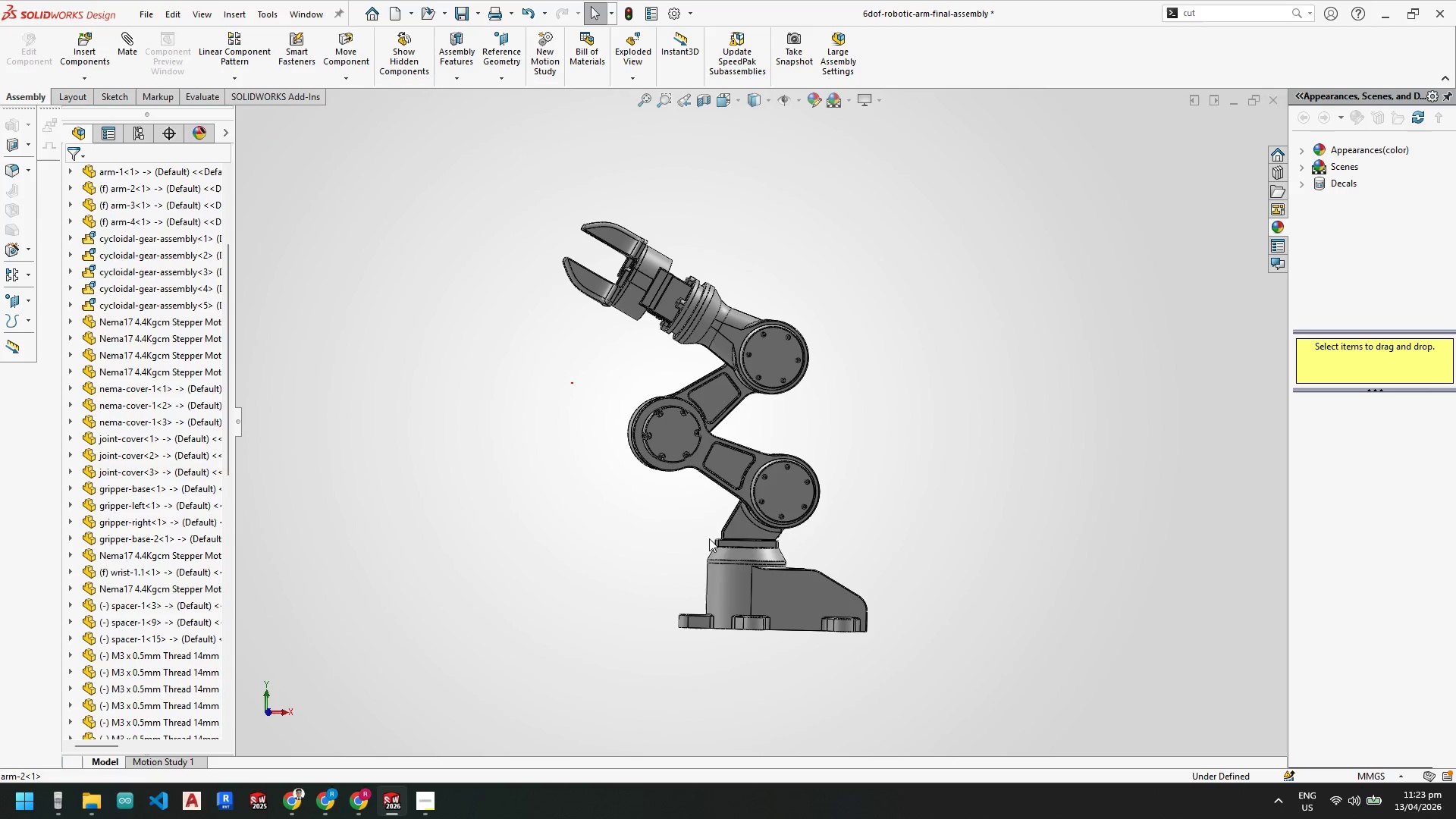 
key(Escape)
 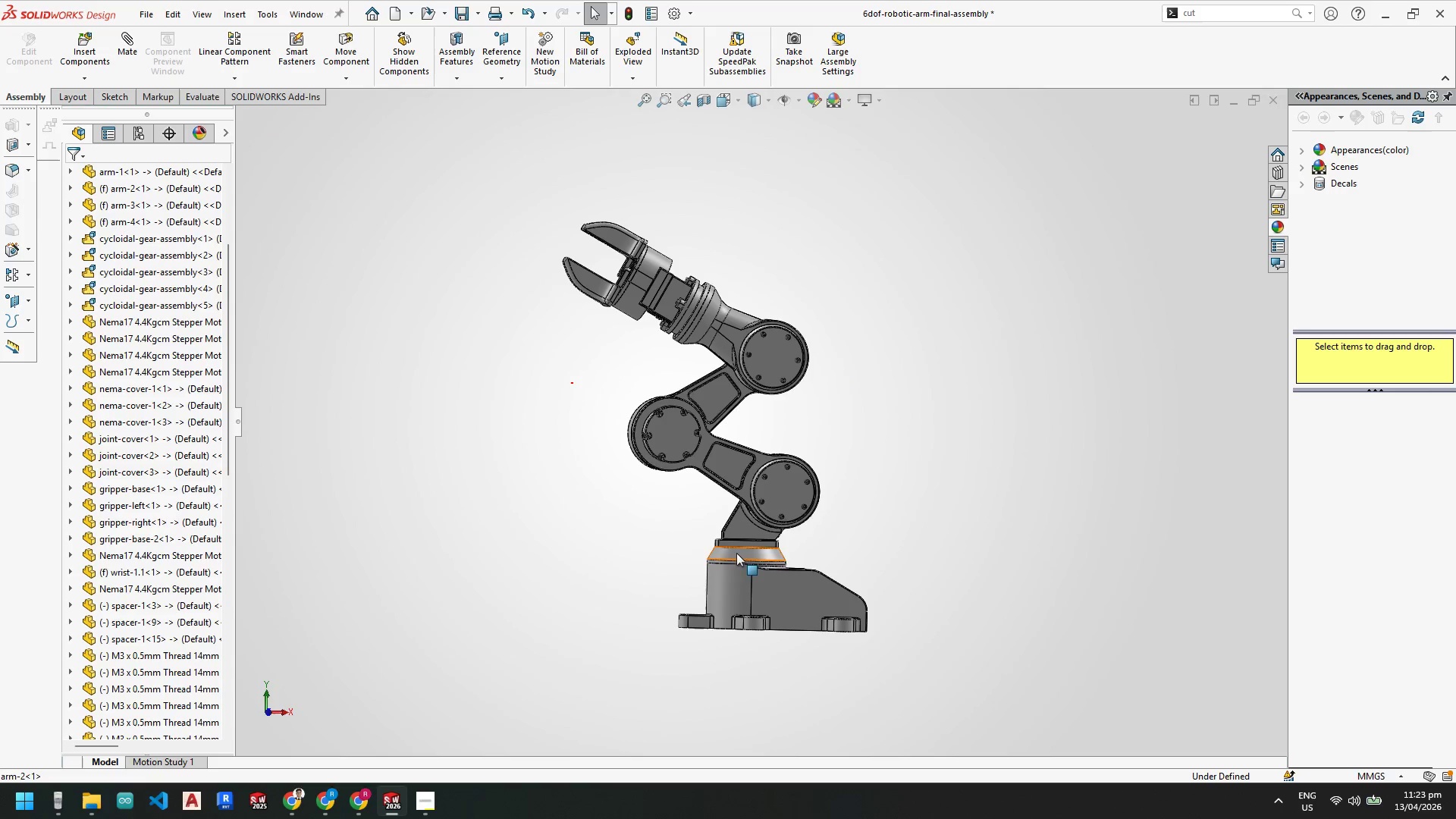 
scroll: coordinate [734, 553], scroll_direction: up, amount: 2.0
 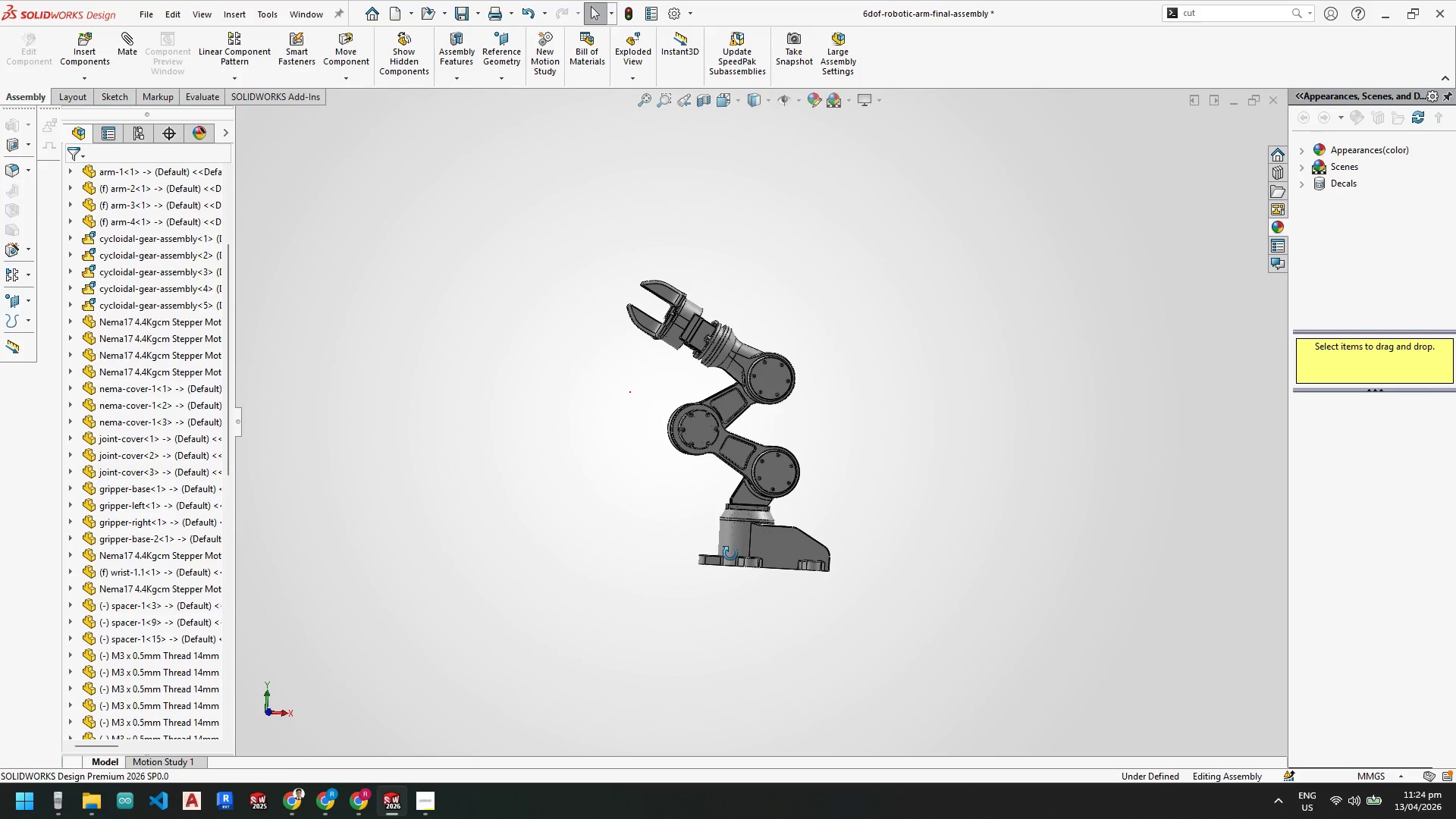 
wait(8.53)
 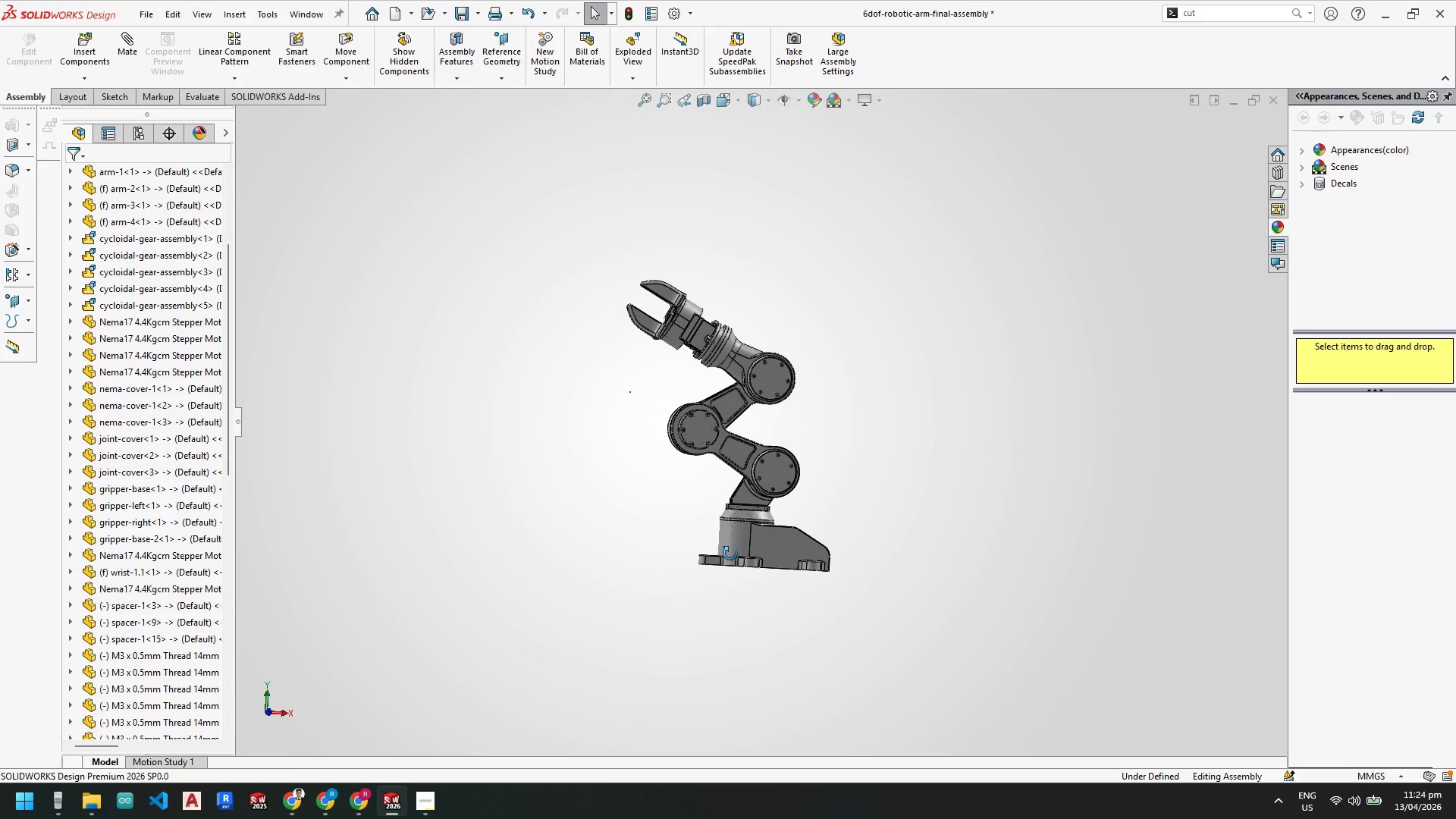 
left_click_drag(start_coordinate=[231, 370], to_coordinate=[239, 258])
 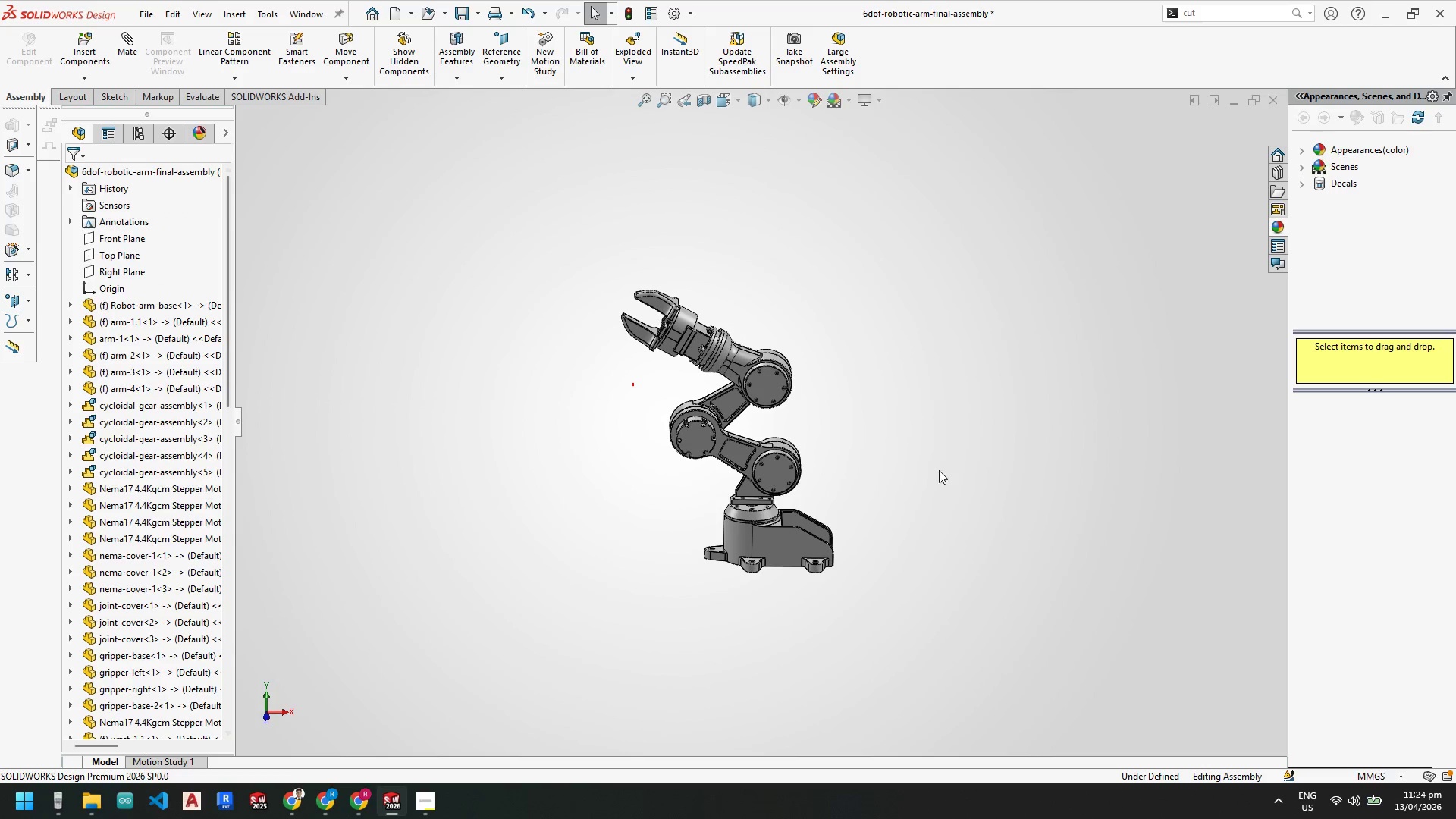 
scroll: coordinate [834, 520], scroll_direction: down, amount: 7.0
 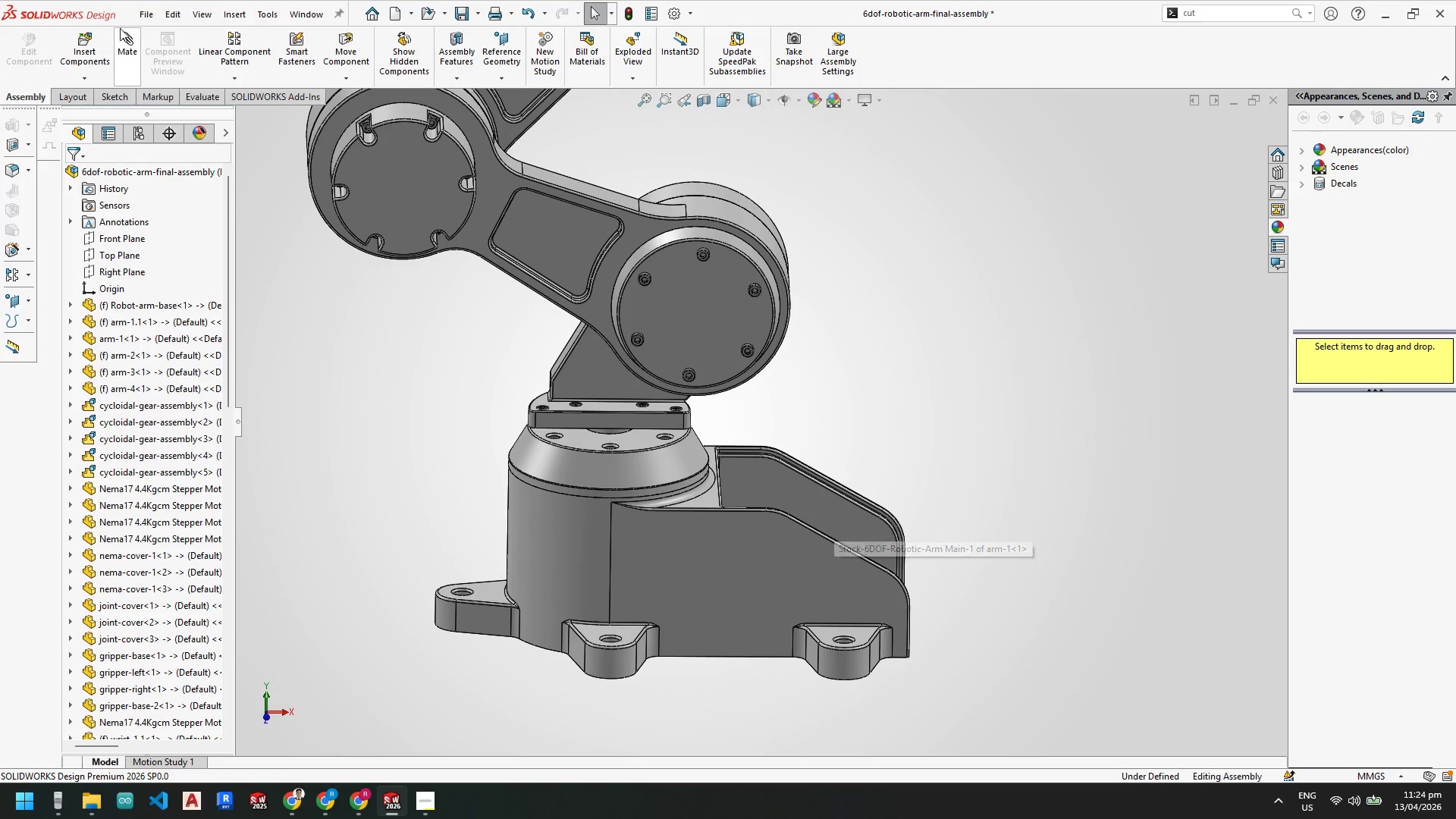 
left_click([89, 46])
 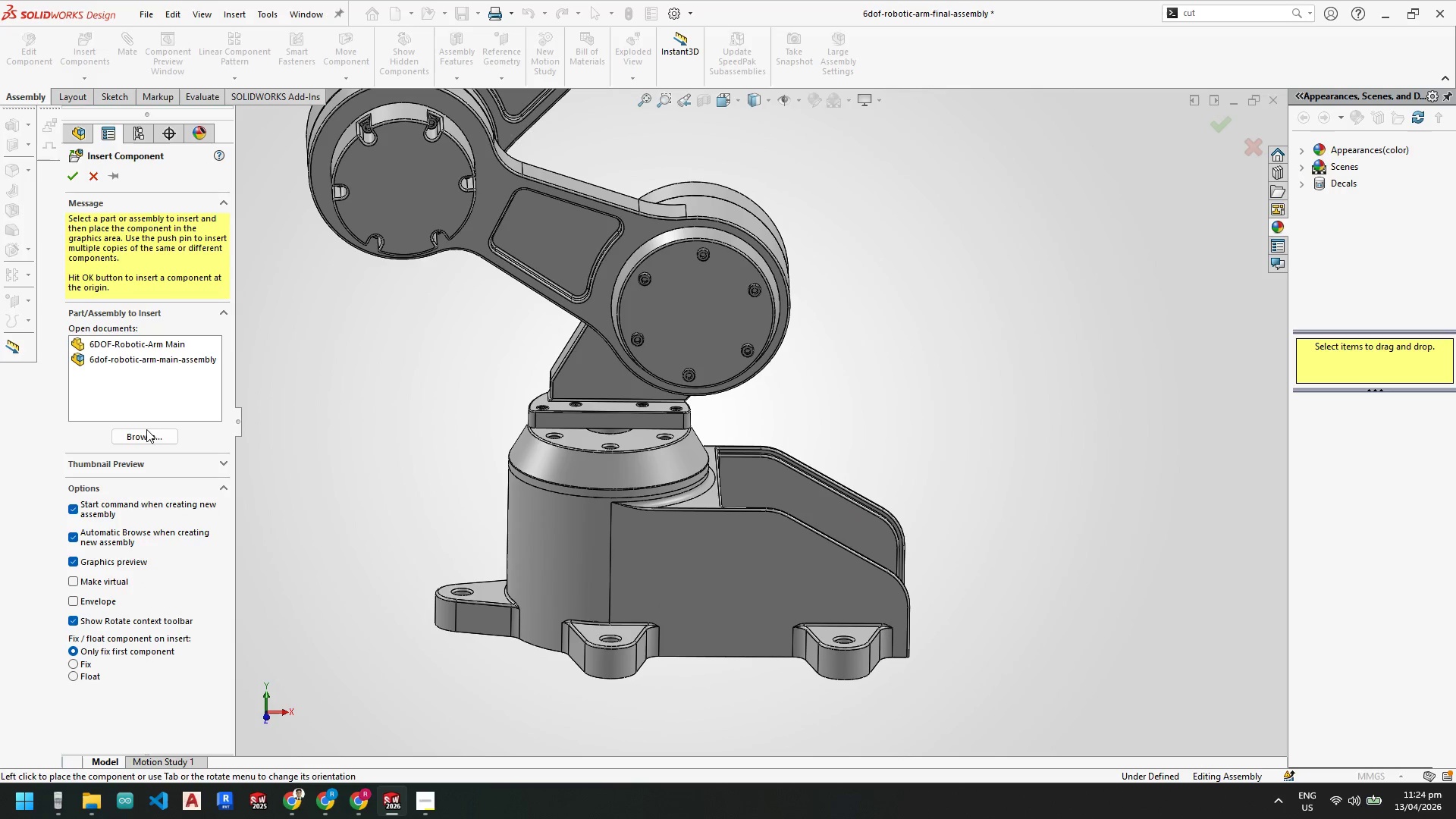 
left_click([145, 431])
 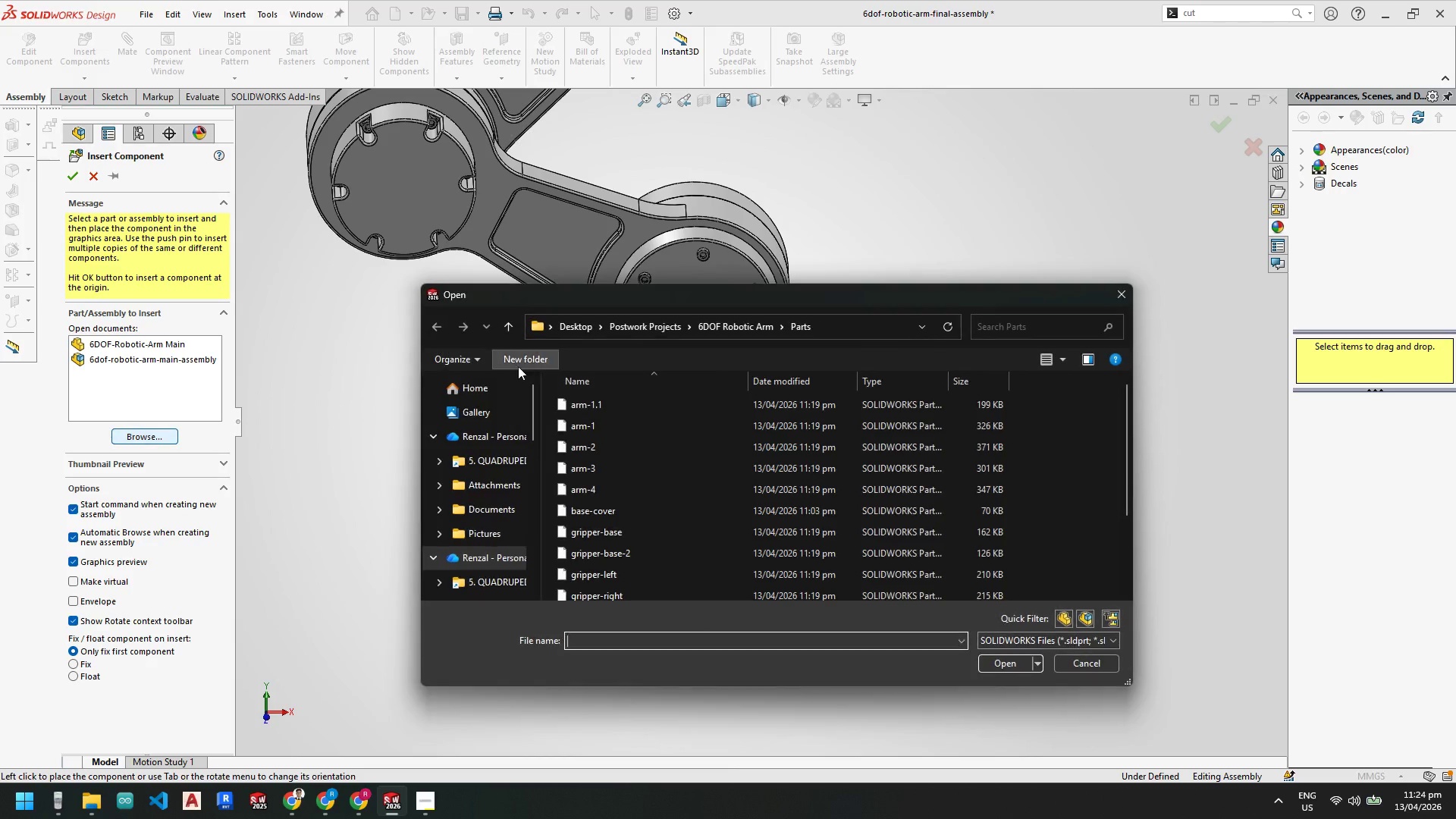 
scroll: coordinate [675, 510], scroll_direction: none, amount: 0.0
 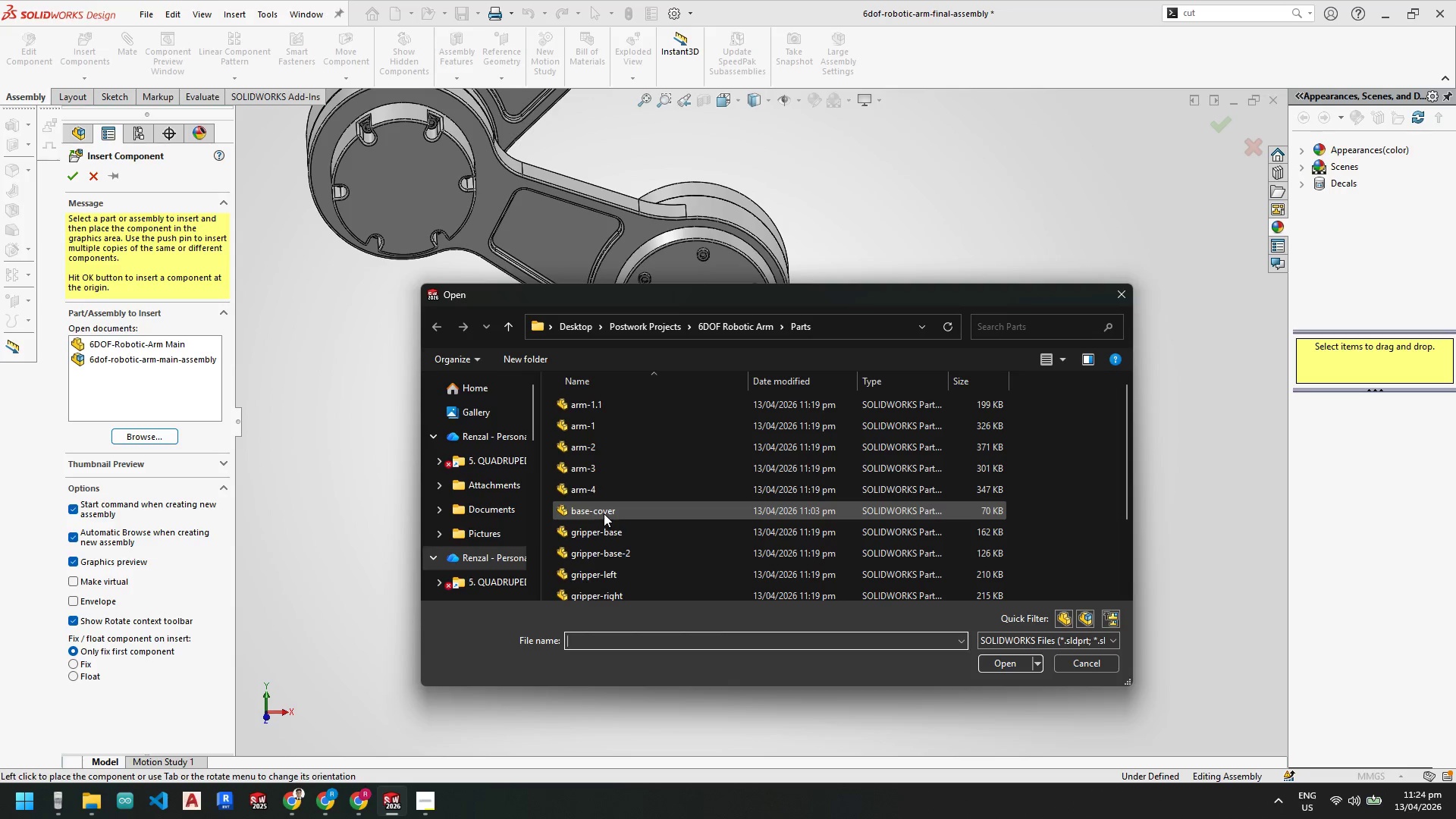 
double_click([604, 513])
 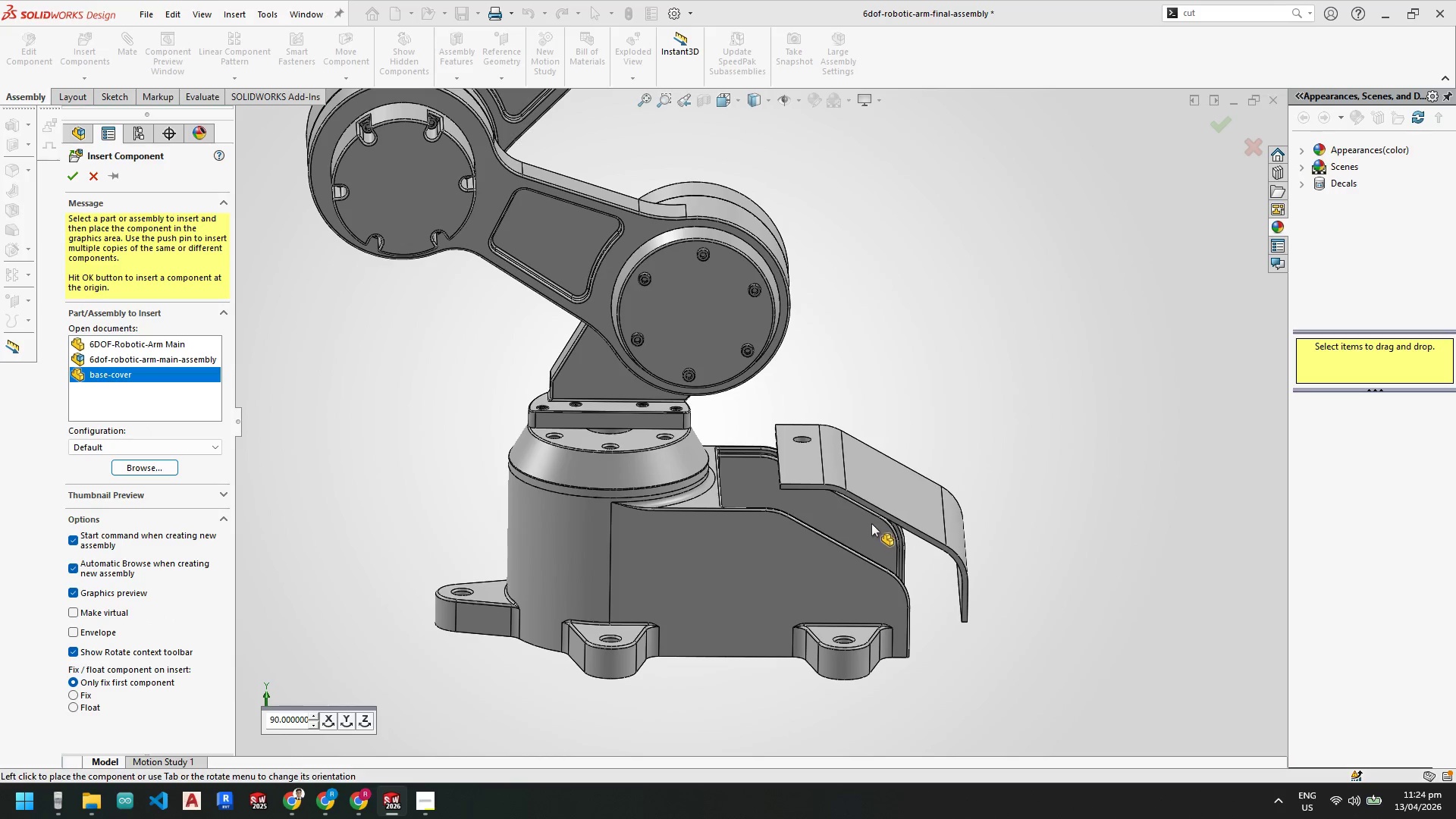 
left_click([849, 514])
 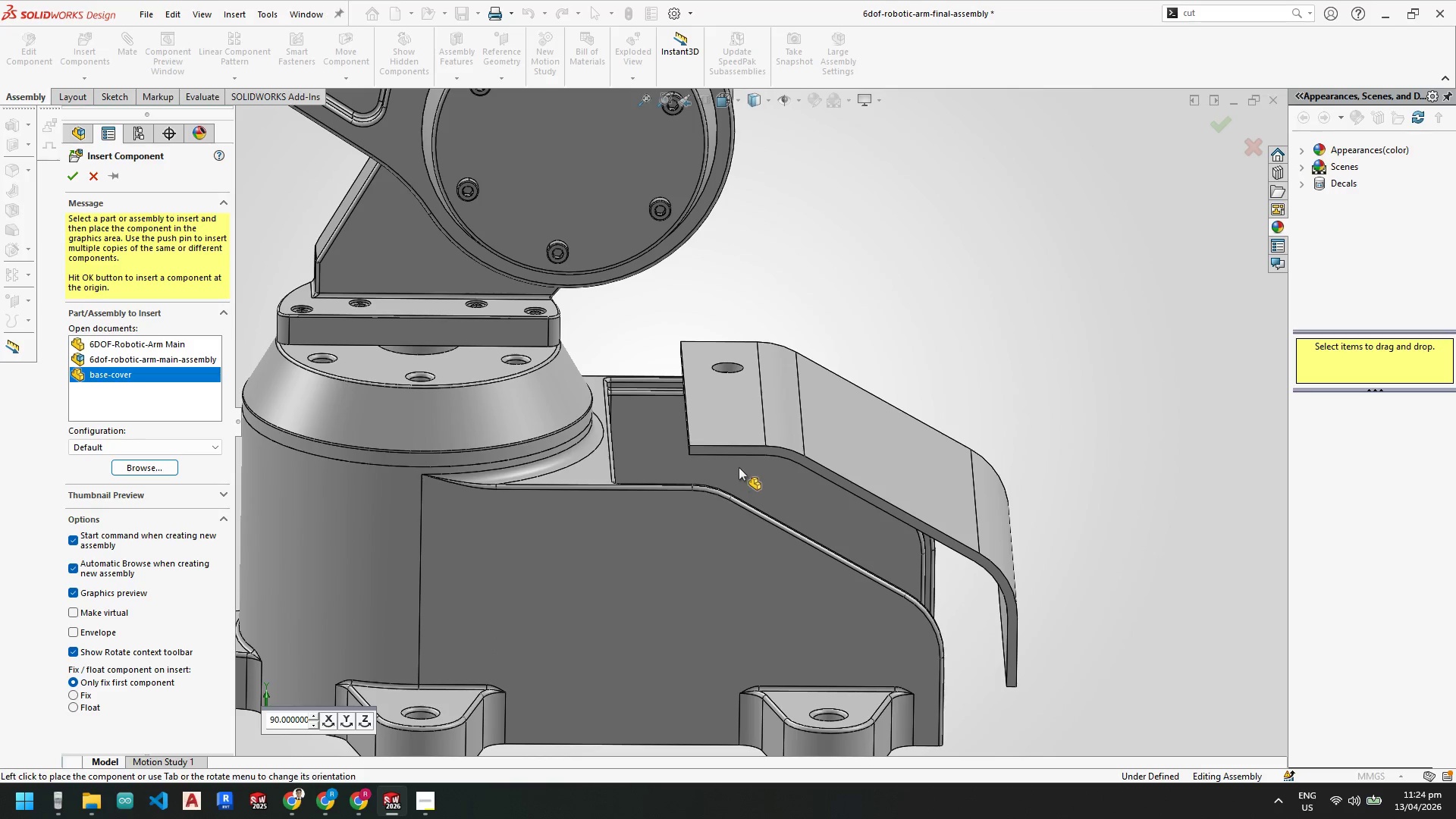 
scroll: coordinate [716, 449], scroll_direction: down, amount: 6.0
 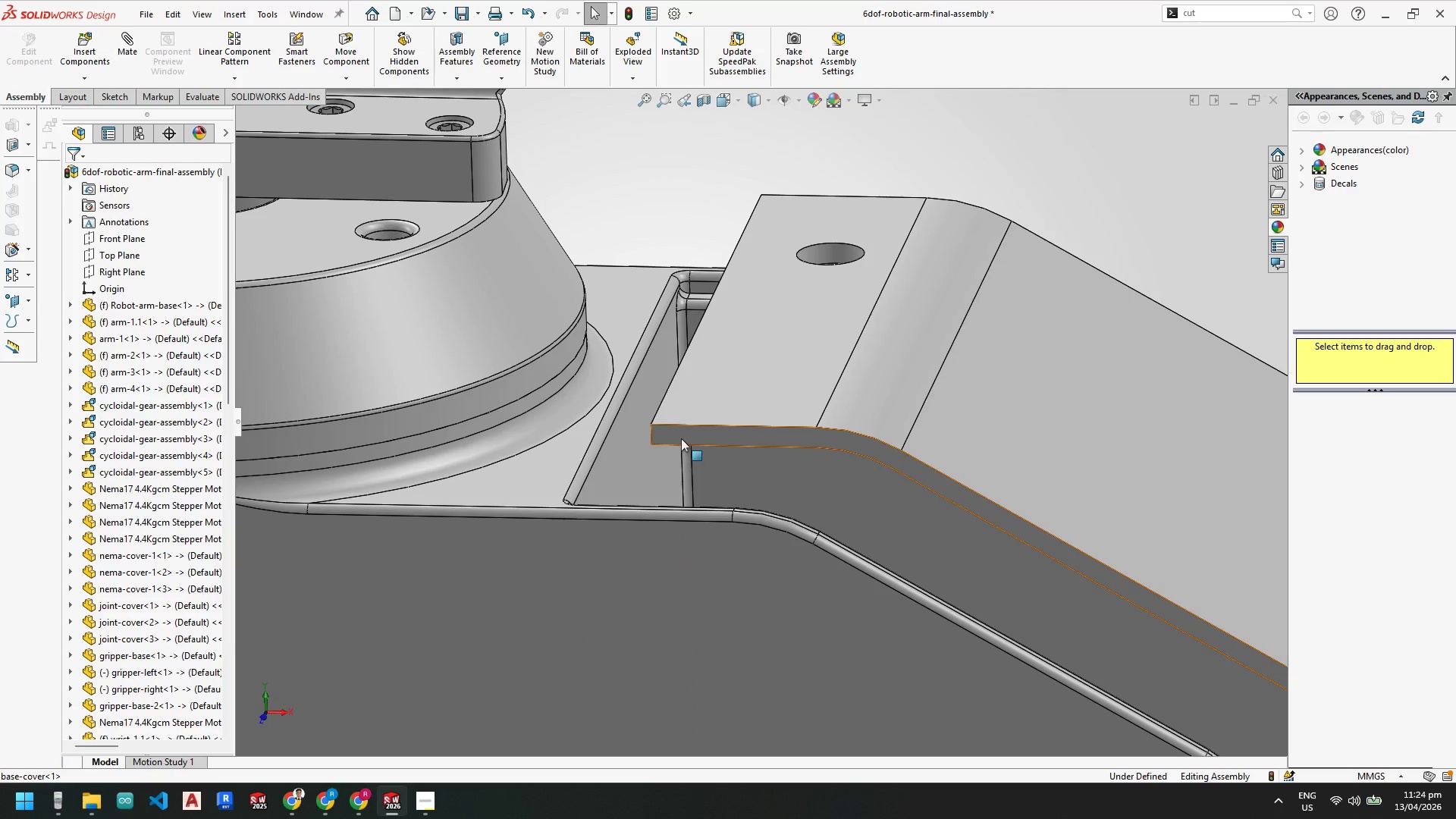 
left_click([681, 438])
 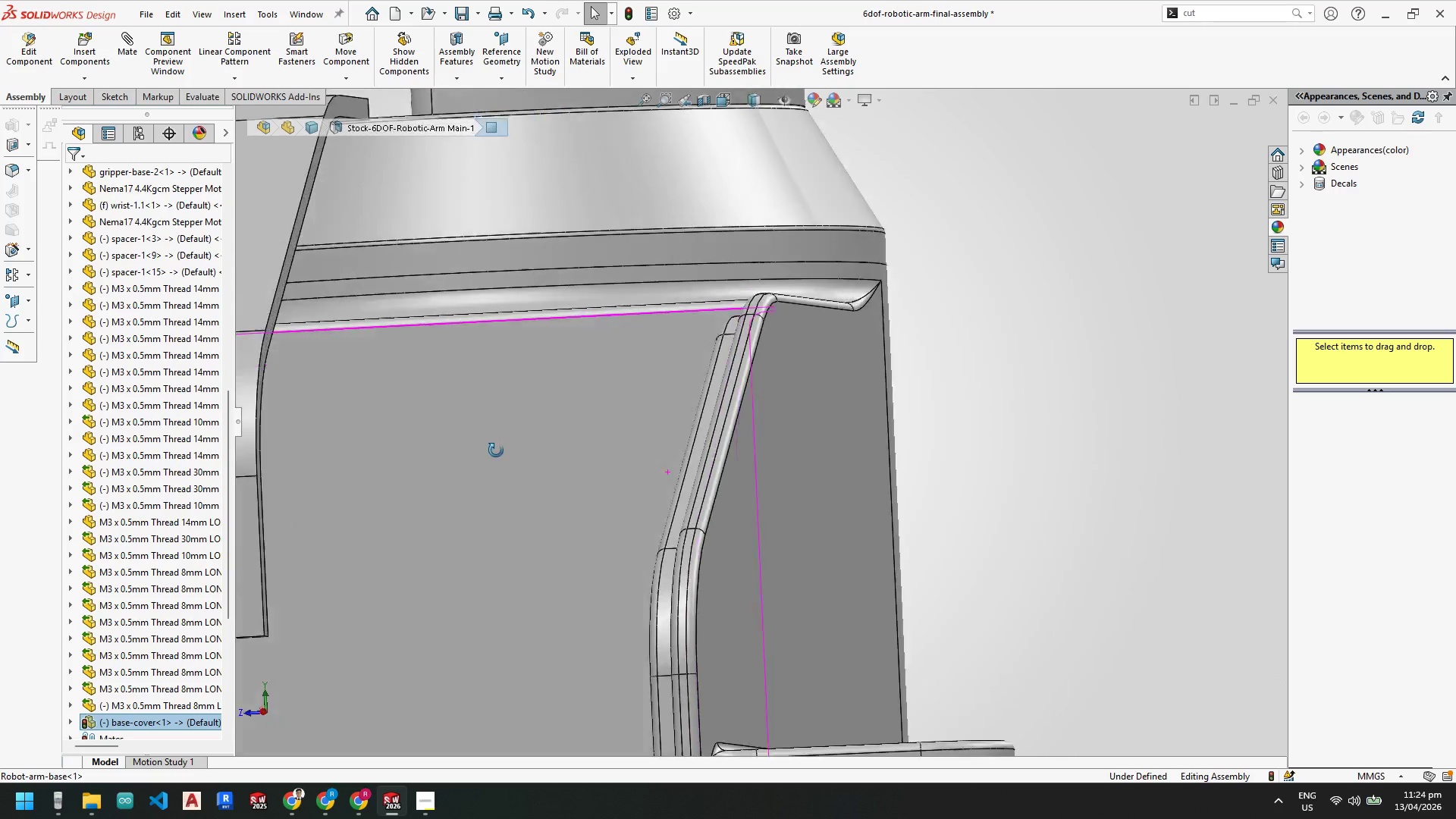 
scroll: coordinate [482, 464], scroll_direction: up, amount: 5.0
 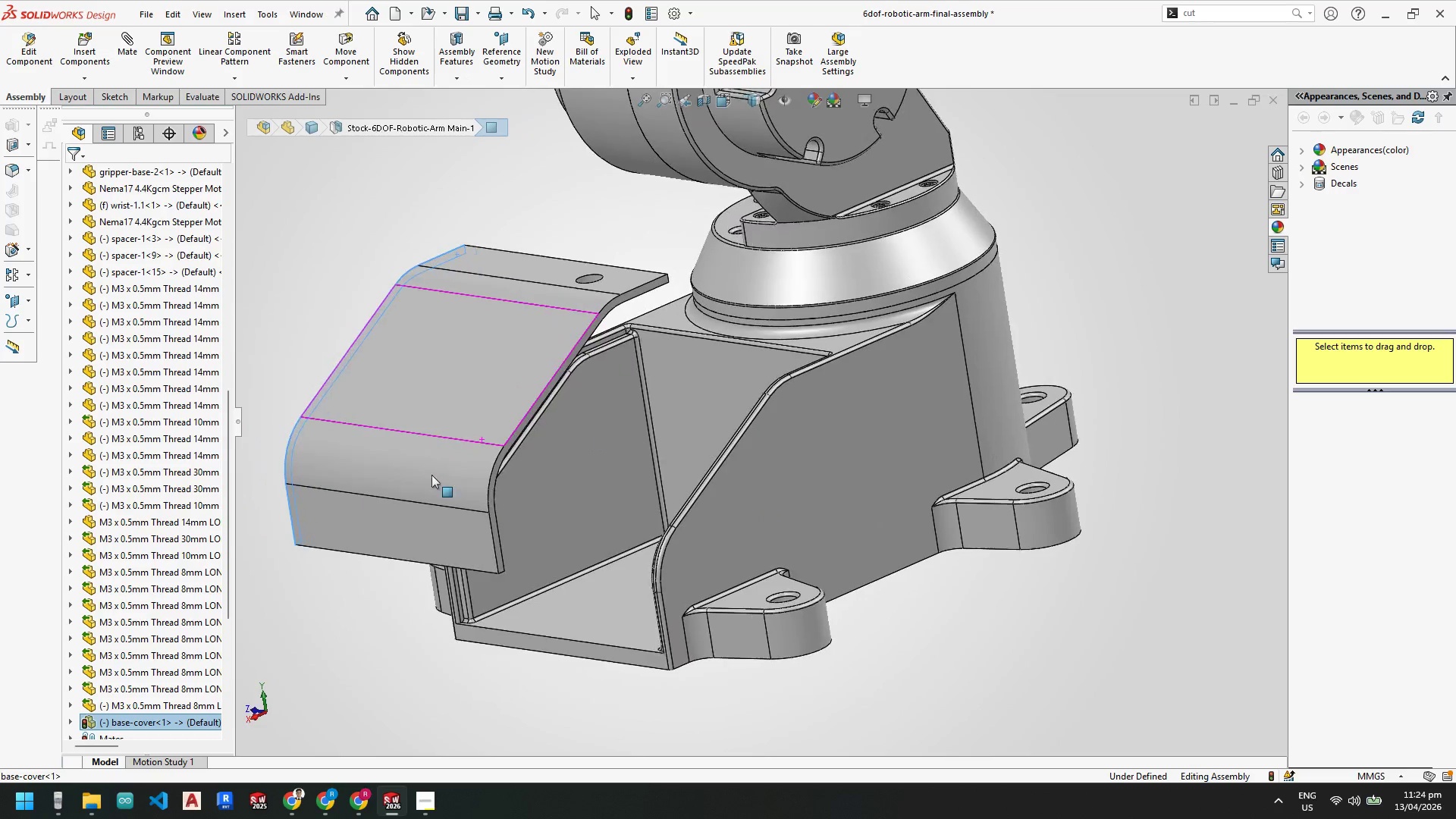 
hold_key(key=ControlLeft, duration=0.92)
 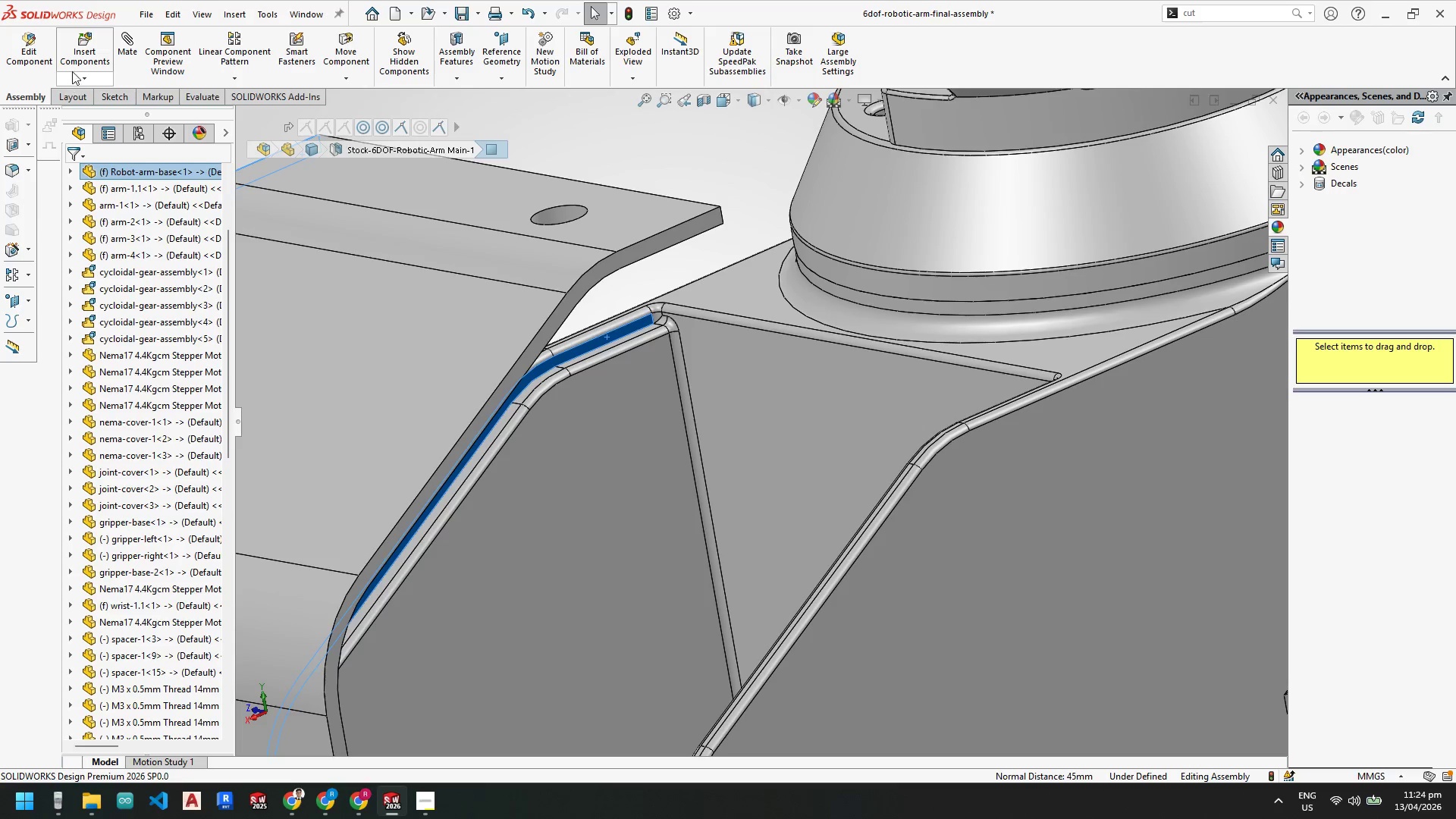 
scroll: coordinate [651, 349], scroll_direction: down, amount: 4.0
 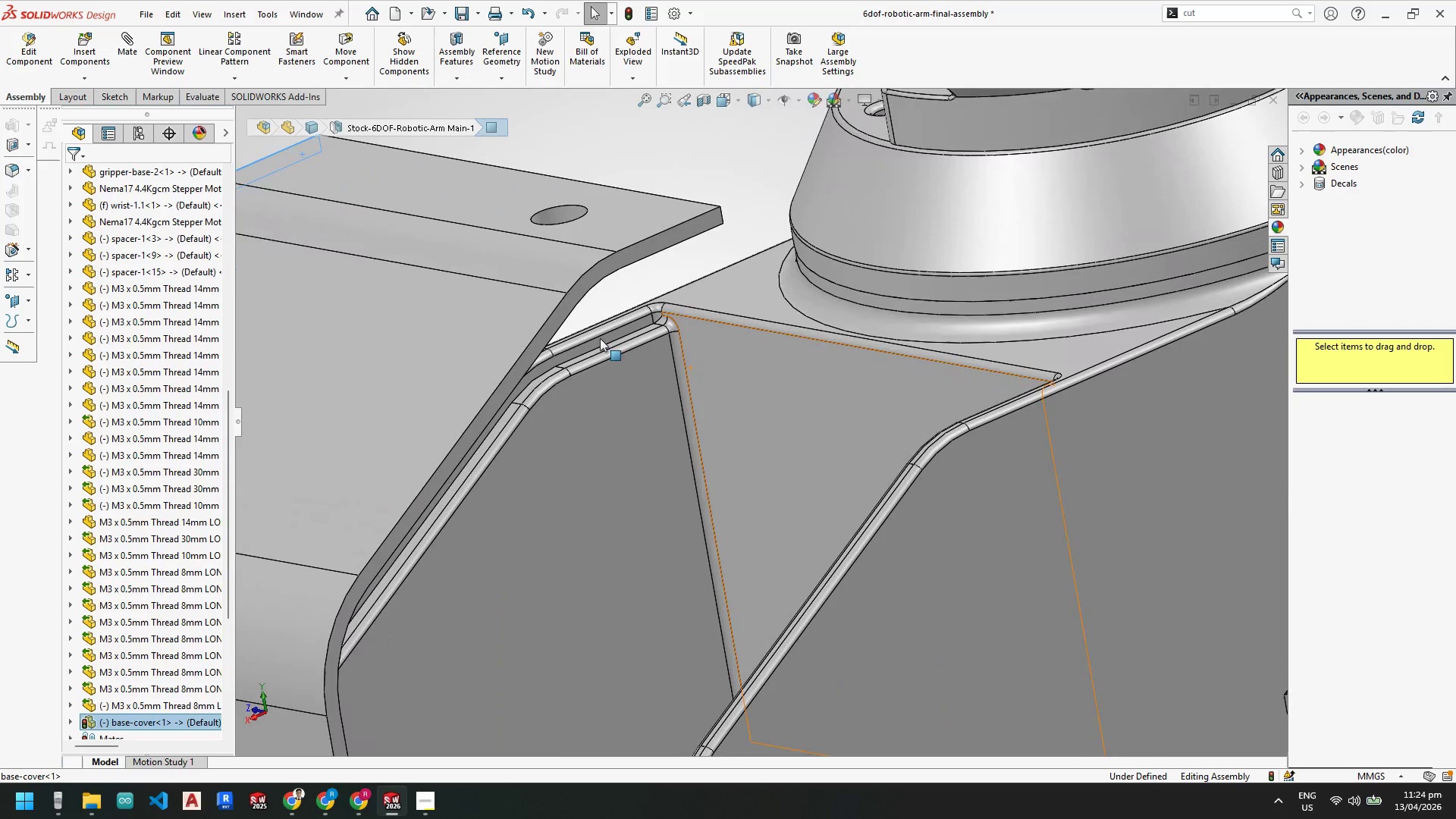 
left_click([607, 337])
 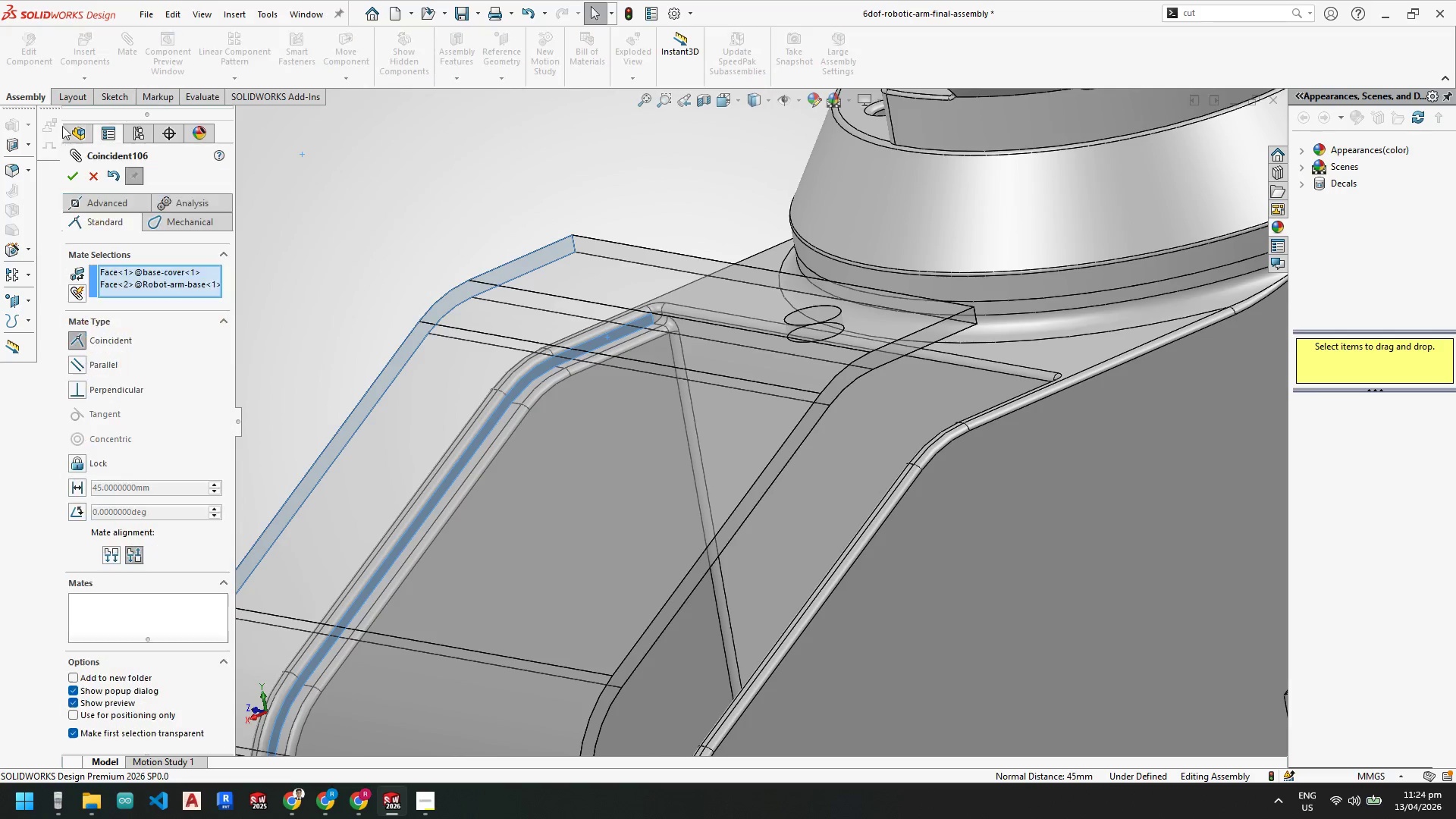 
left_click([72, 180])
 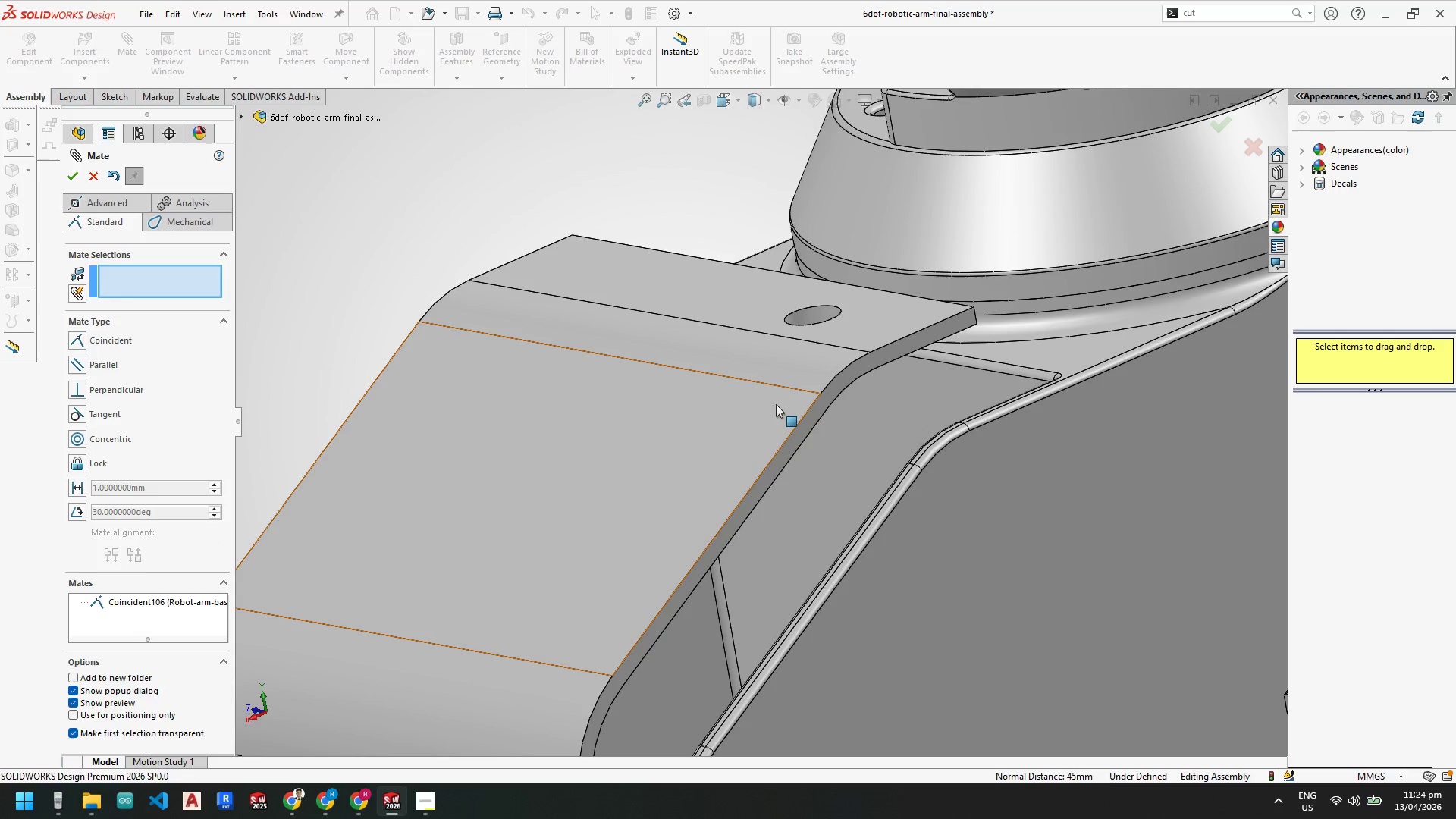 
left_click_drag(start_coordinate=[755, 405], to_coordinate=[642, 513])
 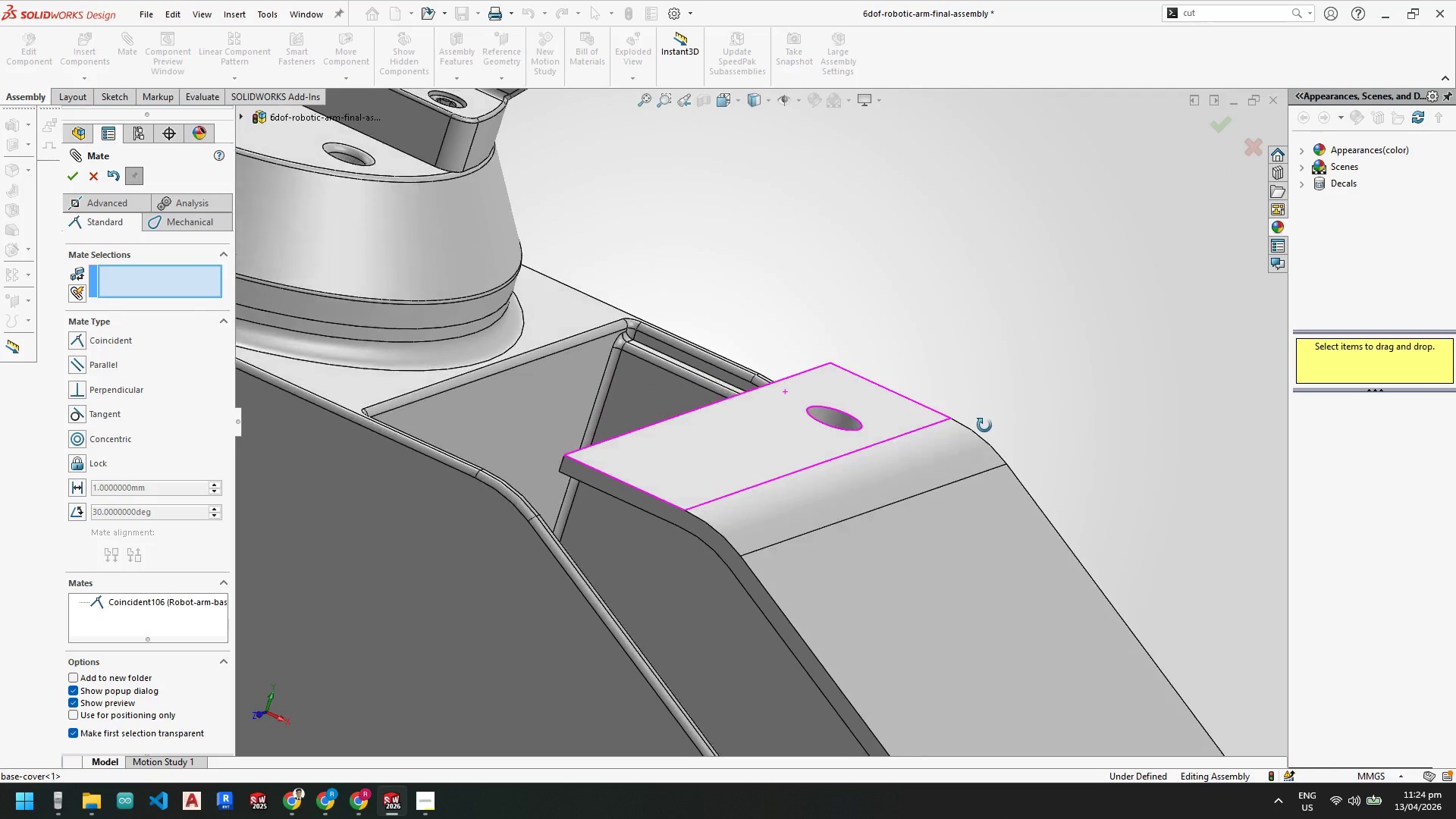 
scroll: coordinate [584, 507], scroll_direction: down, amount: 3.0
 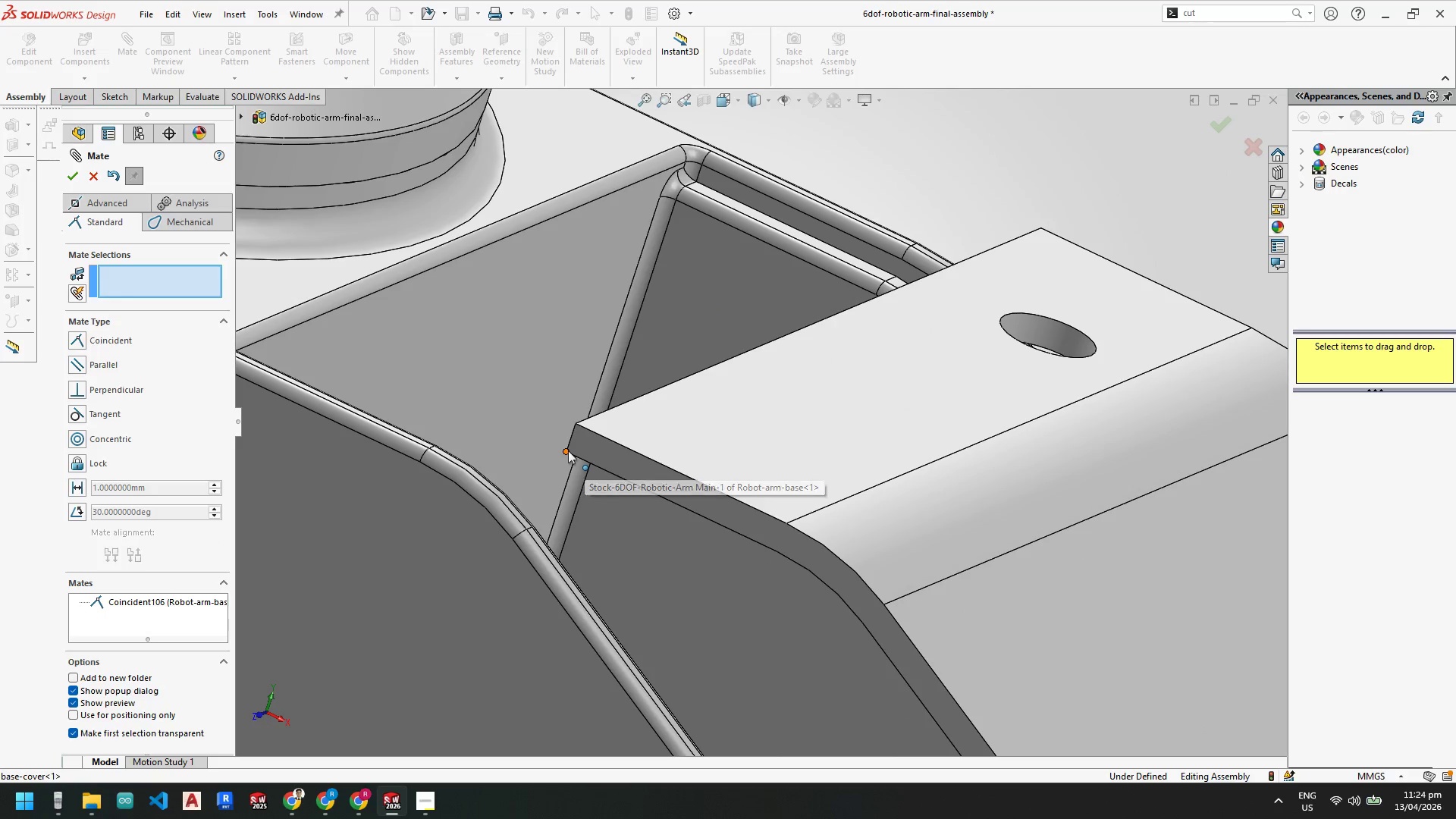 
left_click([567, 450])
 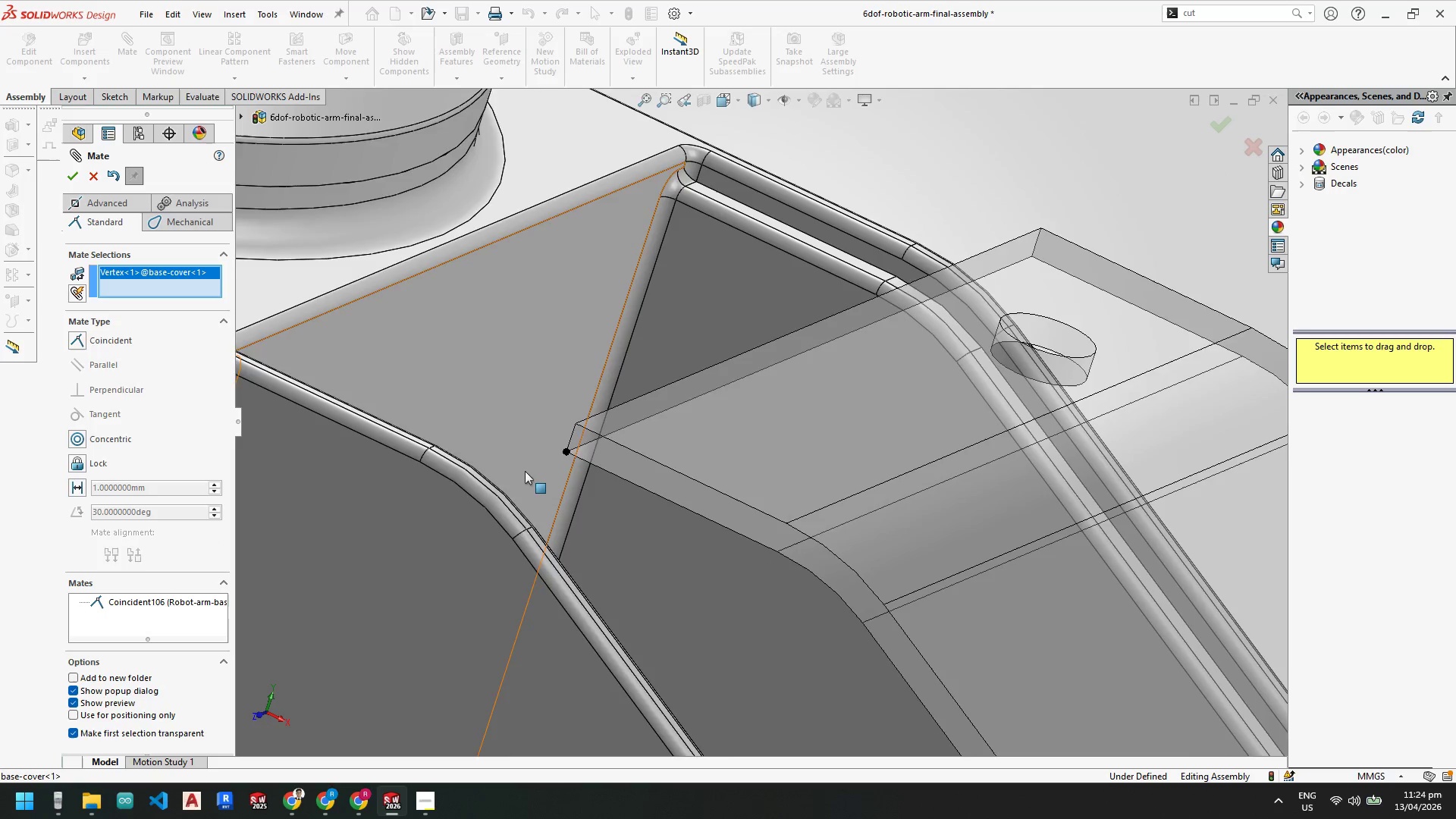 
scroll: coordinate [514, 466], scroll_direction: up, amount: 3.0
 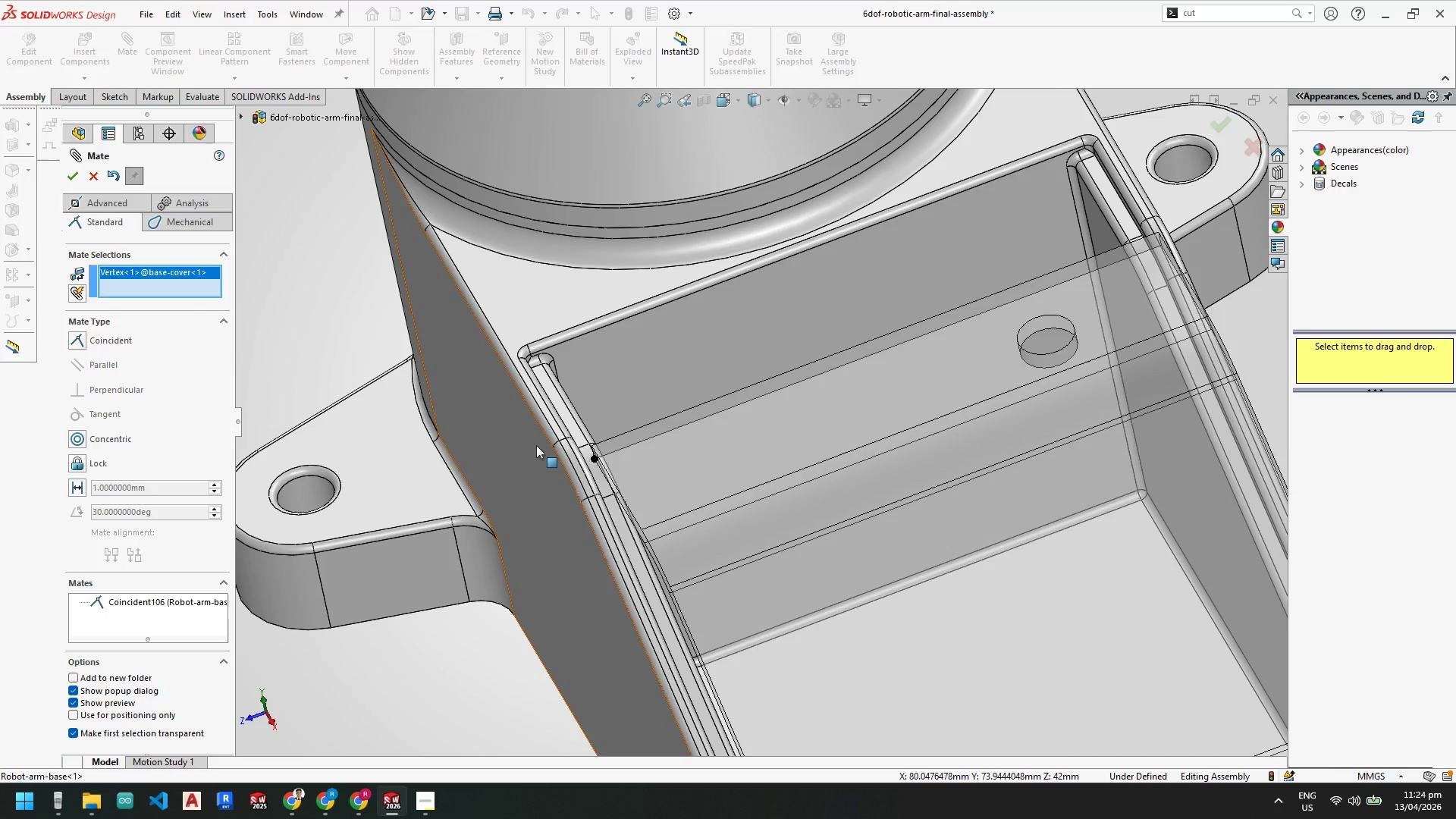 
scroll: coordinate [551, 366], scroll_direction: down, amount: 5.0
 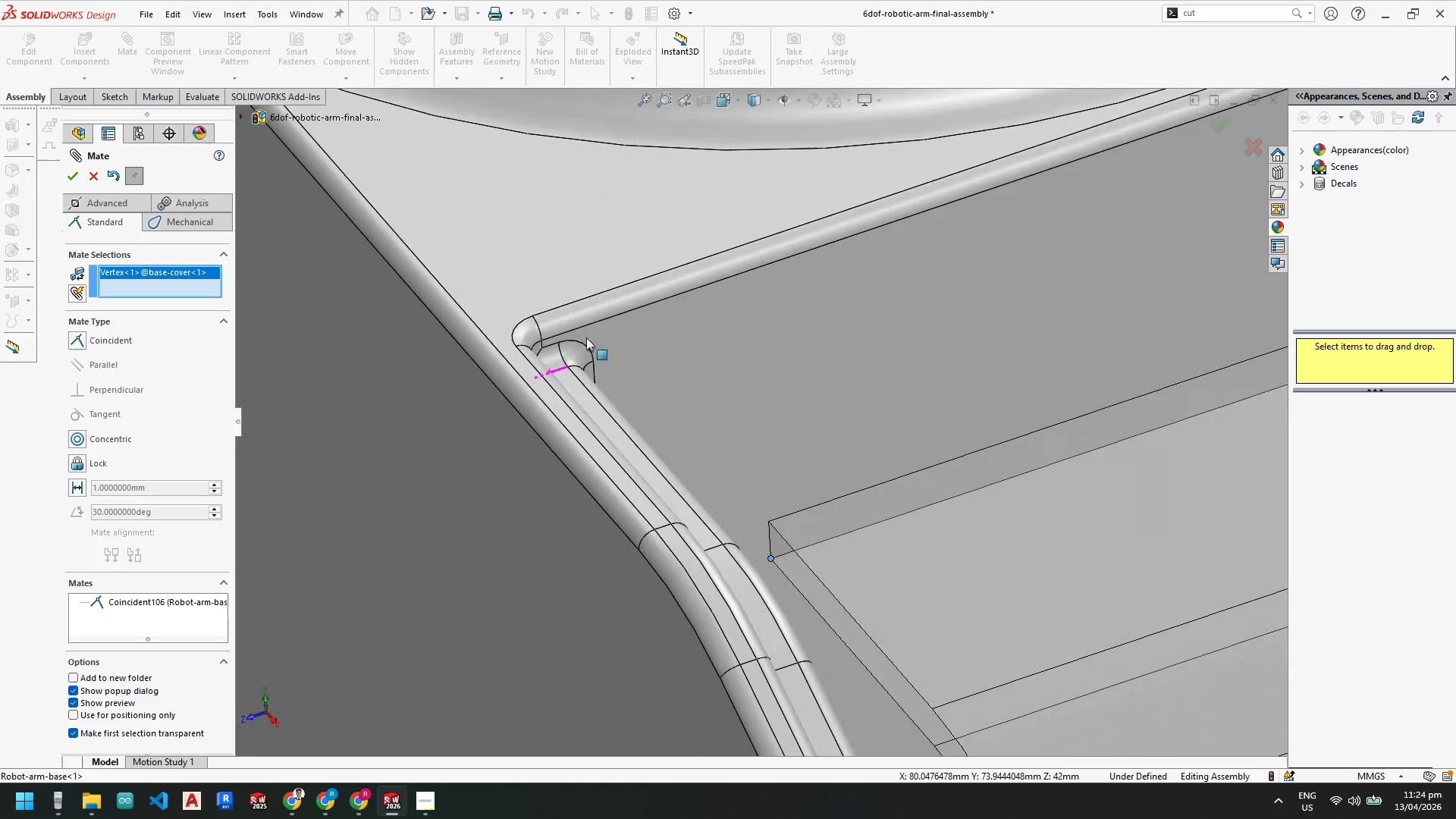 
scroll: coordinate [686, 416], scroll_direction: up, amount: 2.0
 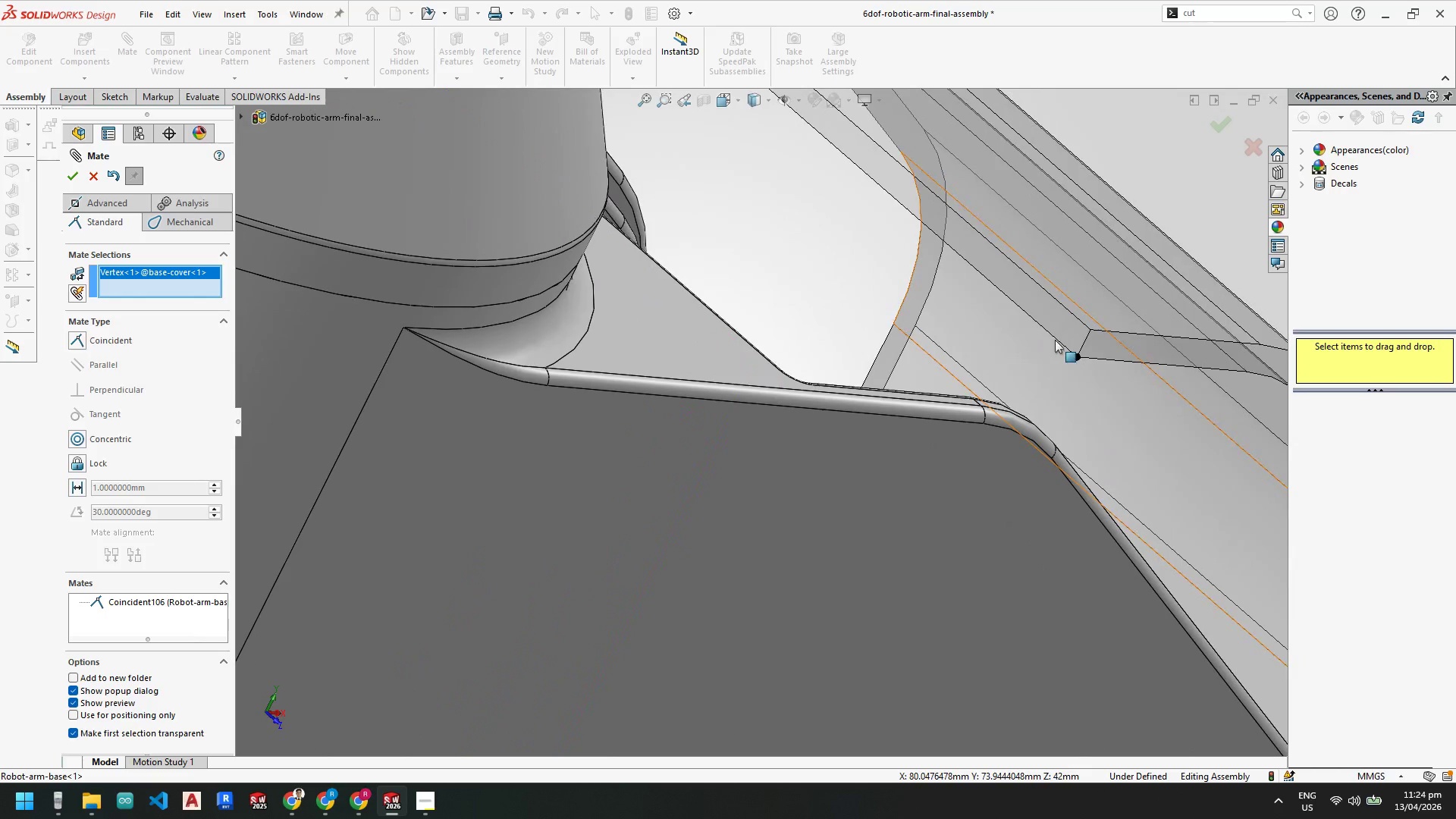 
key(Escape)
 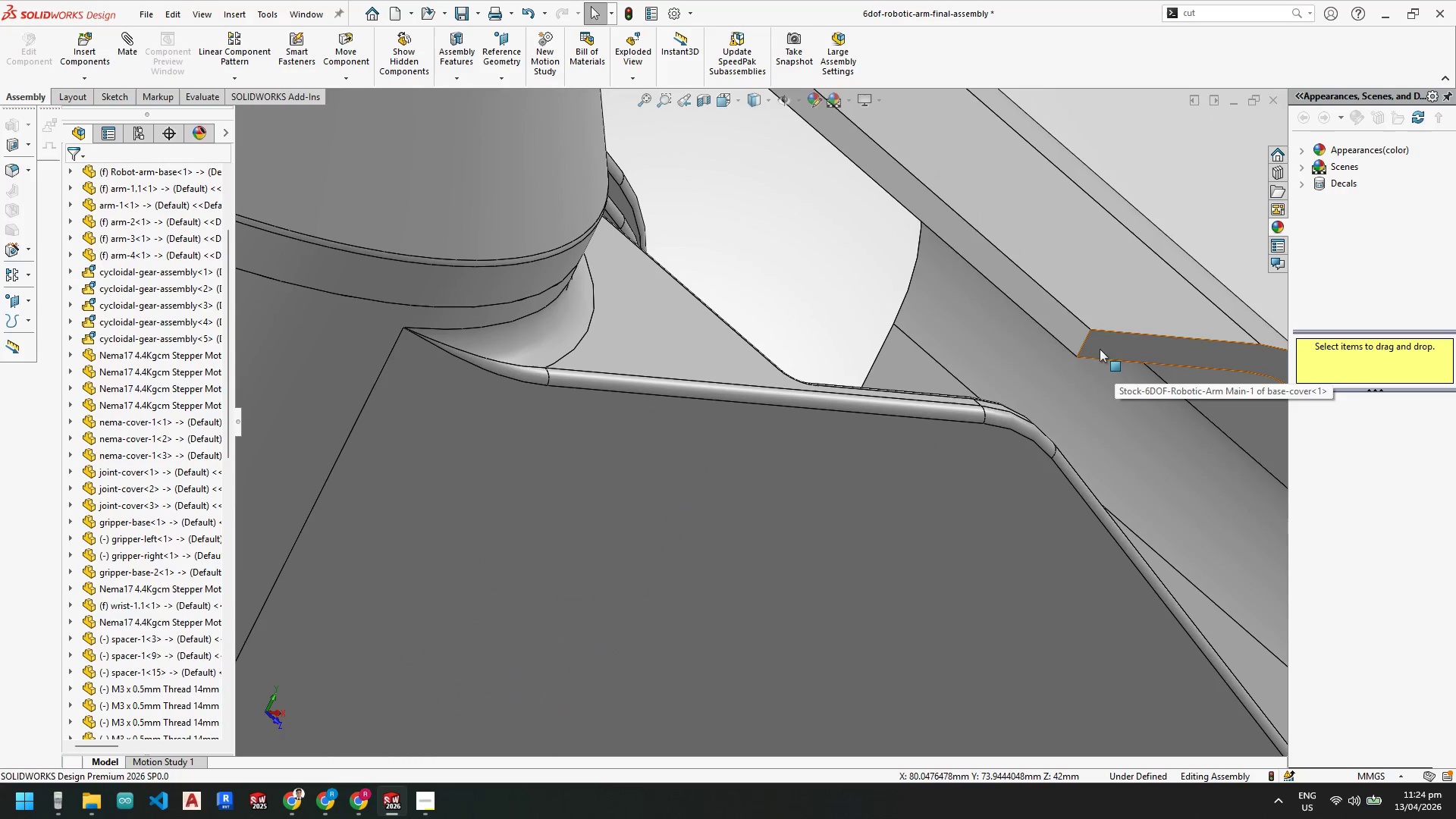 
left_click([1043, 314])
 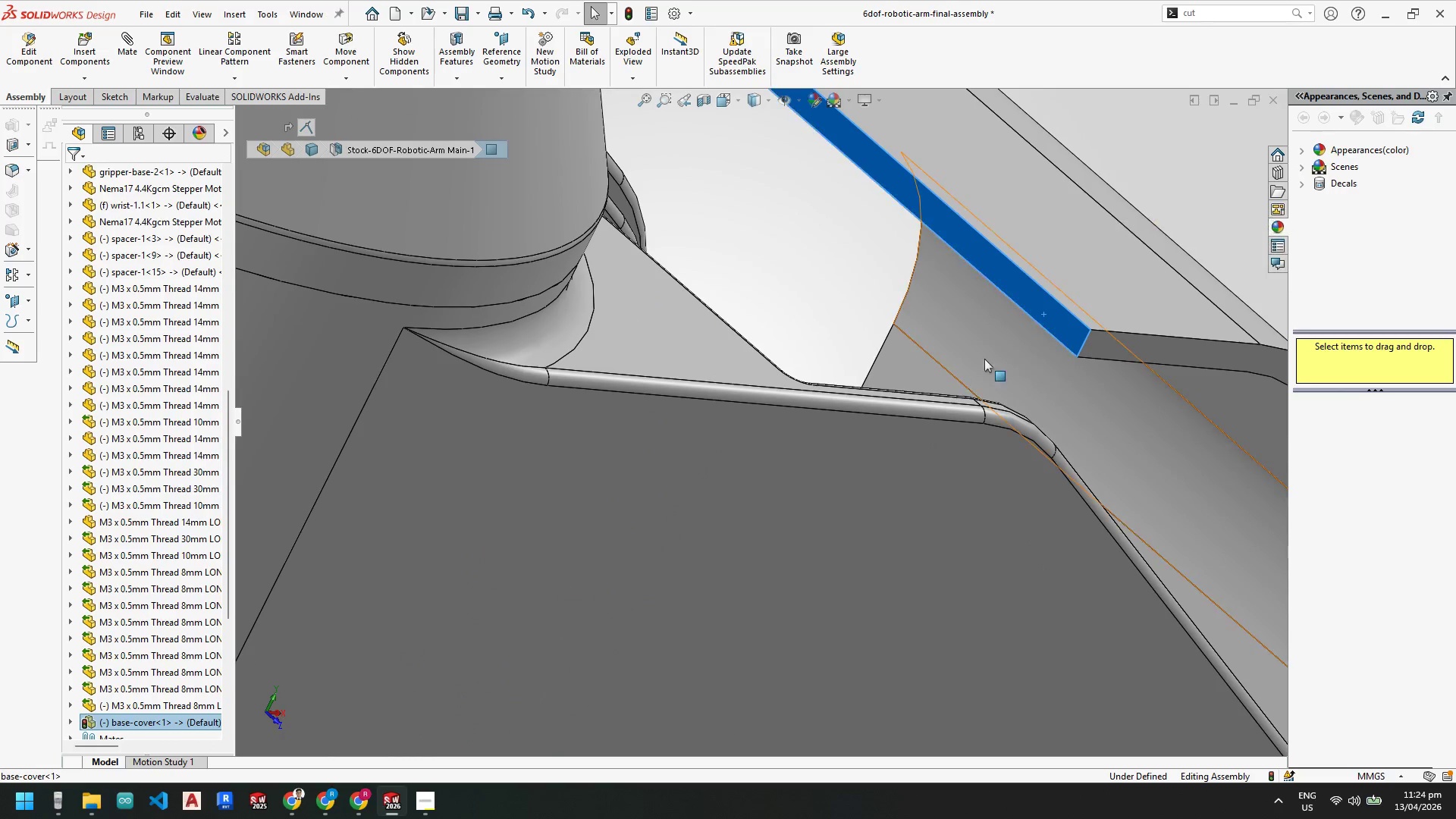 
scroll: coordinate [533, 331], scroll_direction: up, amount: 4.0
 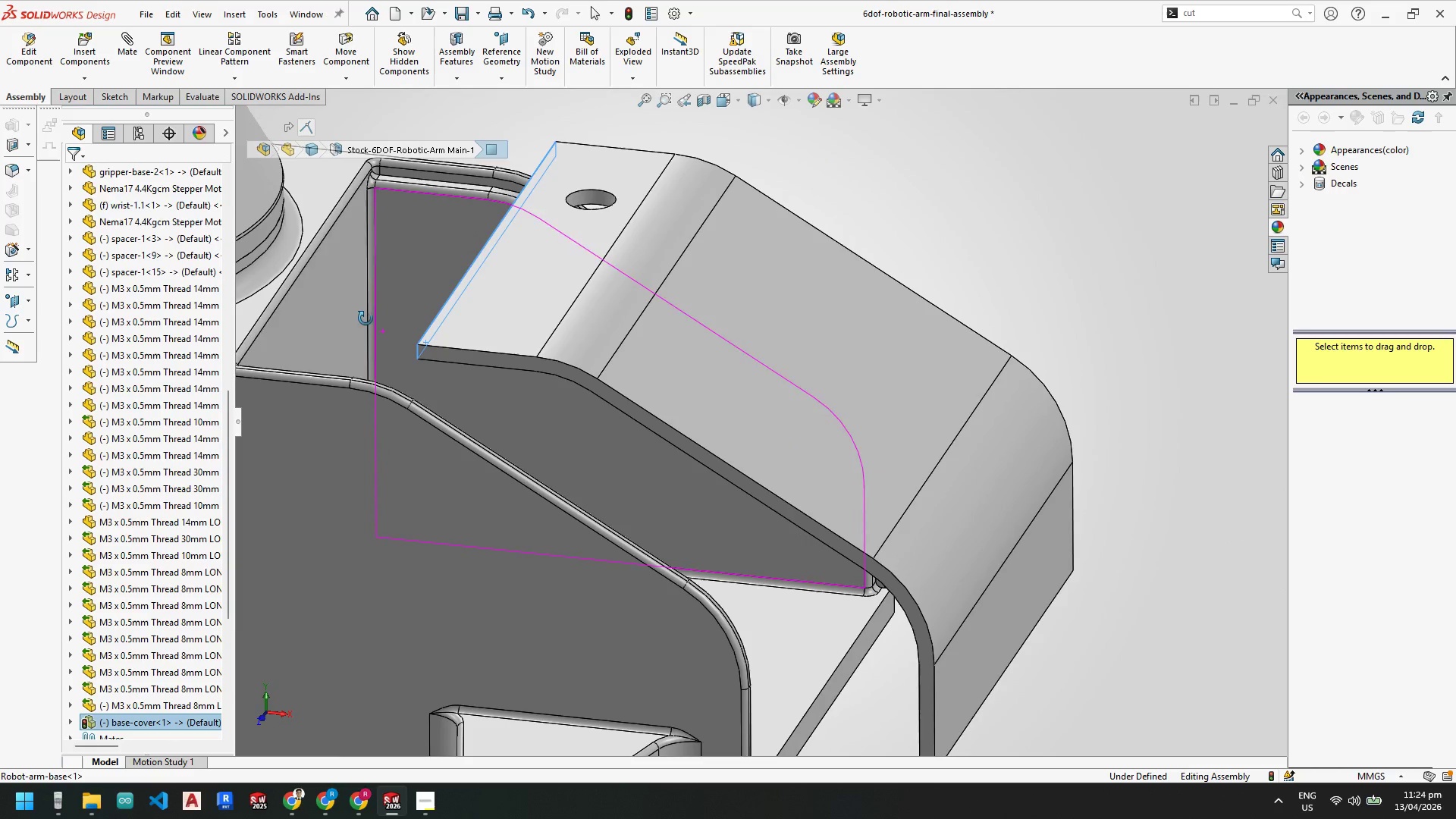 
hold_key(key=ControlLeft, duration=0.39)
 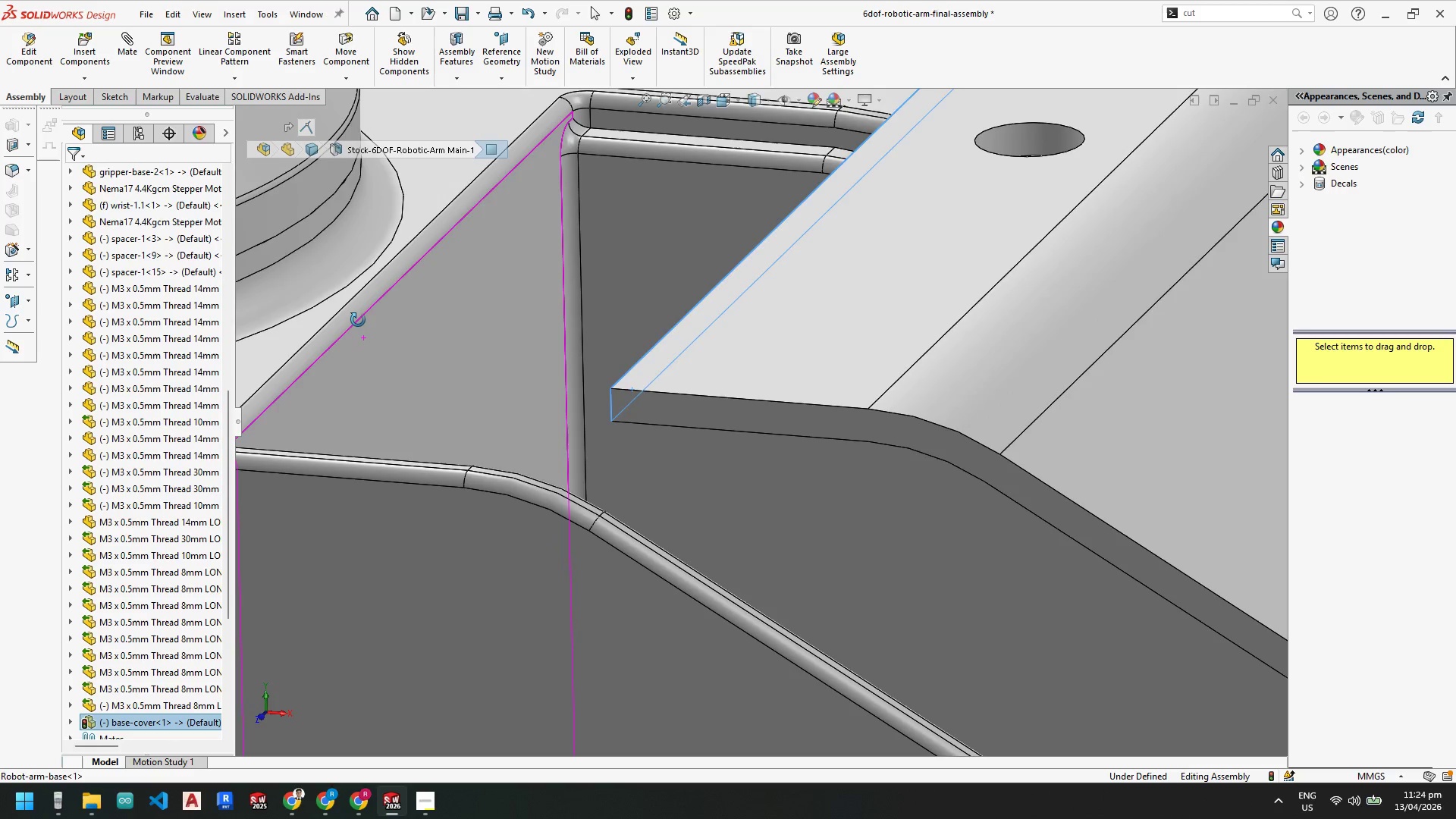 
scroll: coordinate [289, 281], scroll_direction: down, amount: 3.0
 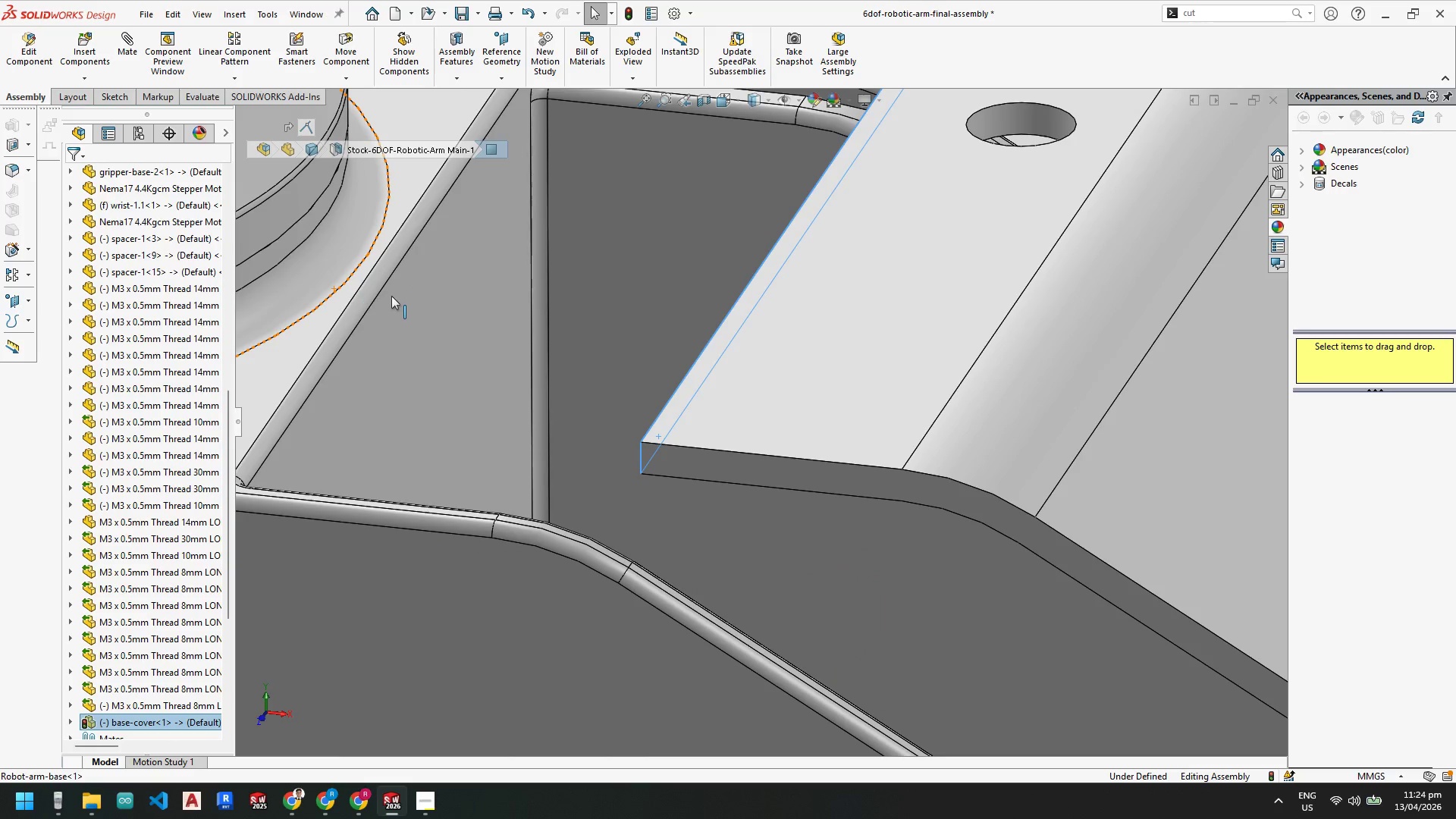 
hold_key(key=ControlLeft, duration=0.44)
left_click([378, 345])
 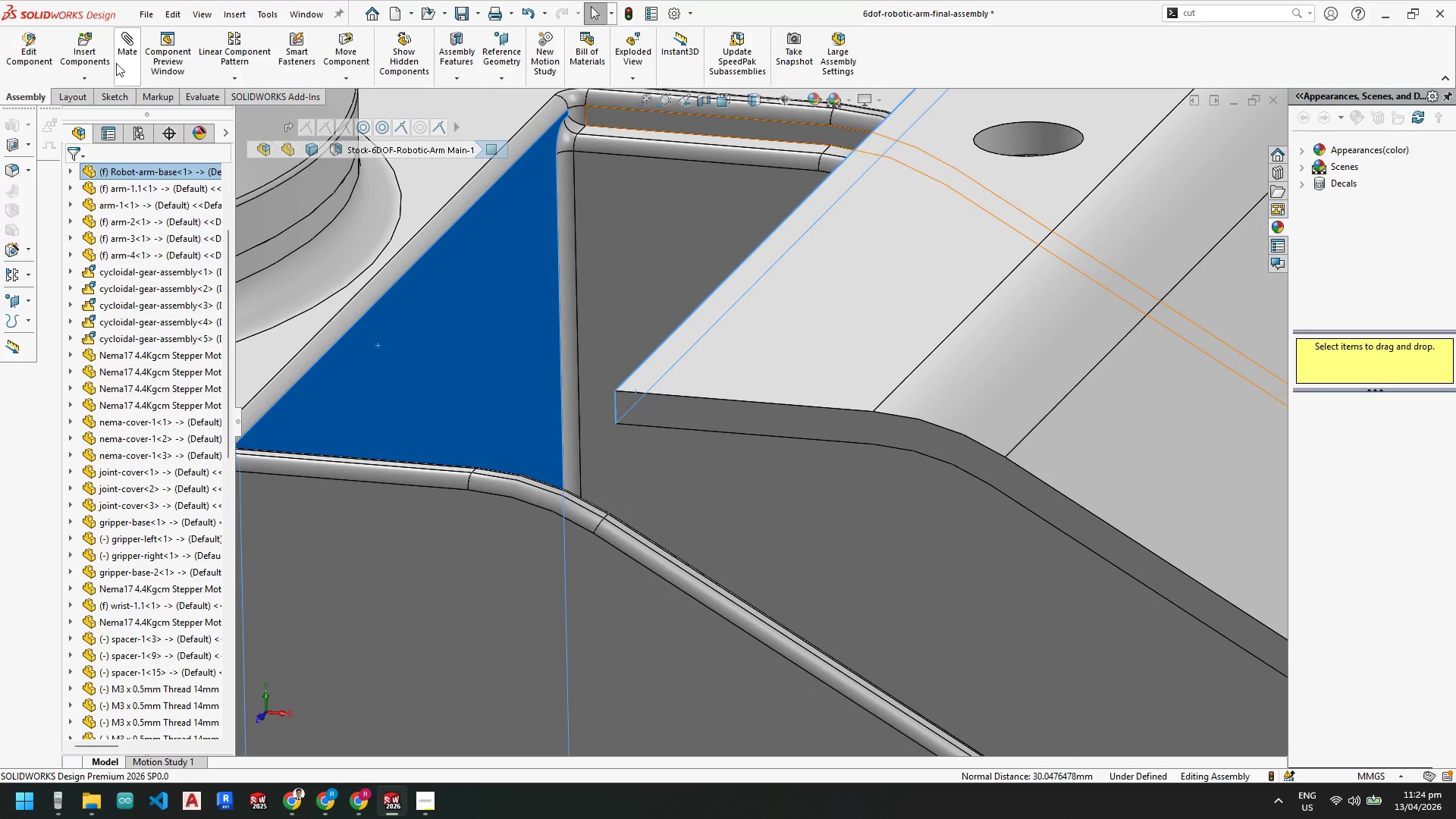 
left_click([124, 53])
 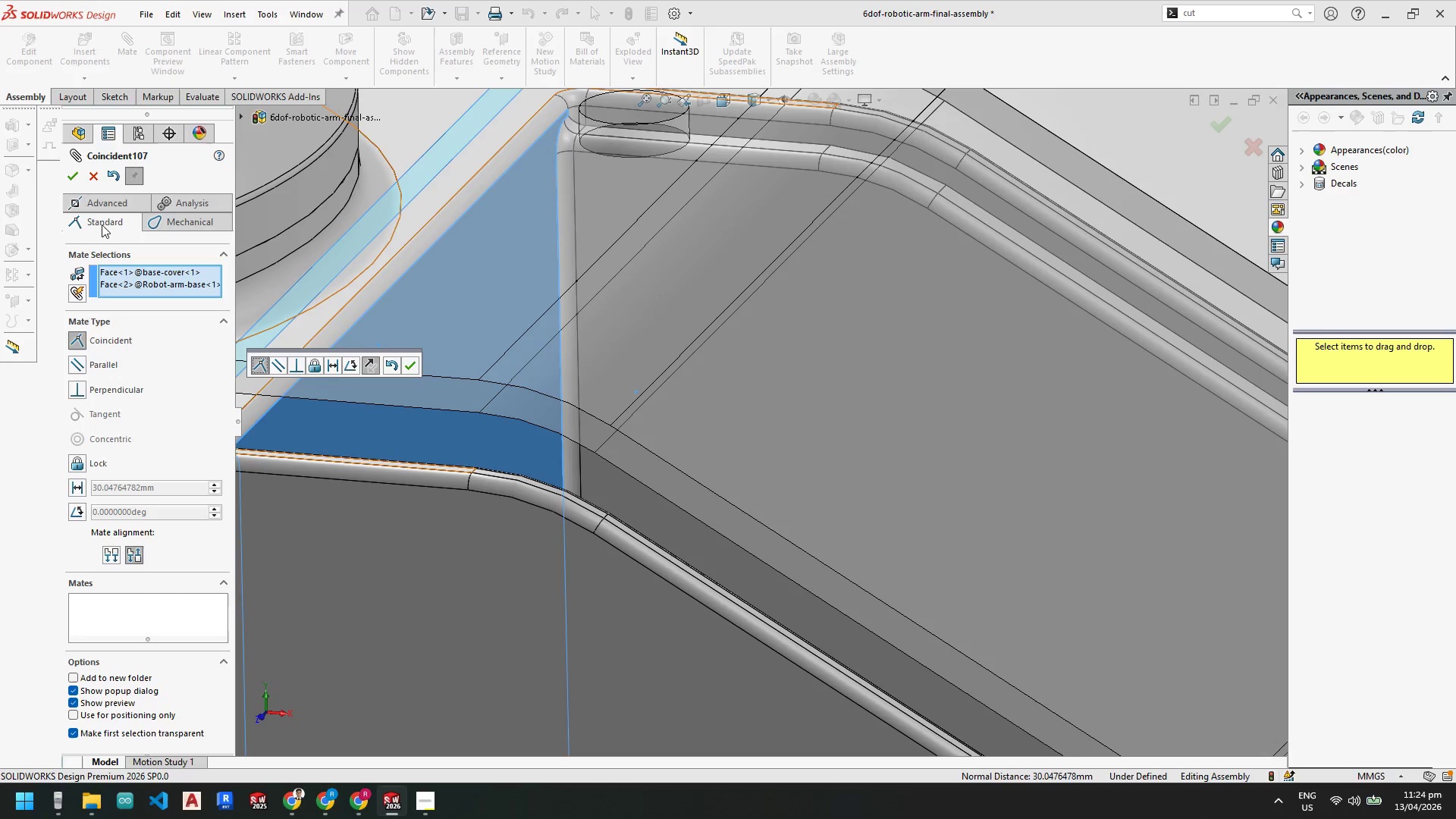 
left_click([72, 180])
 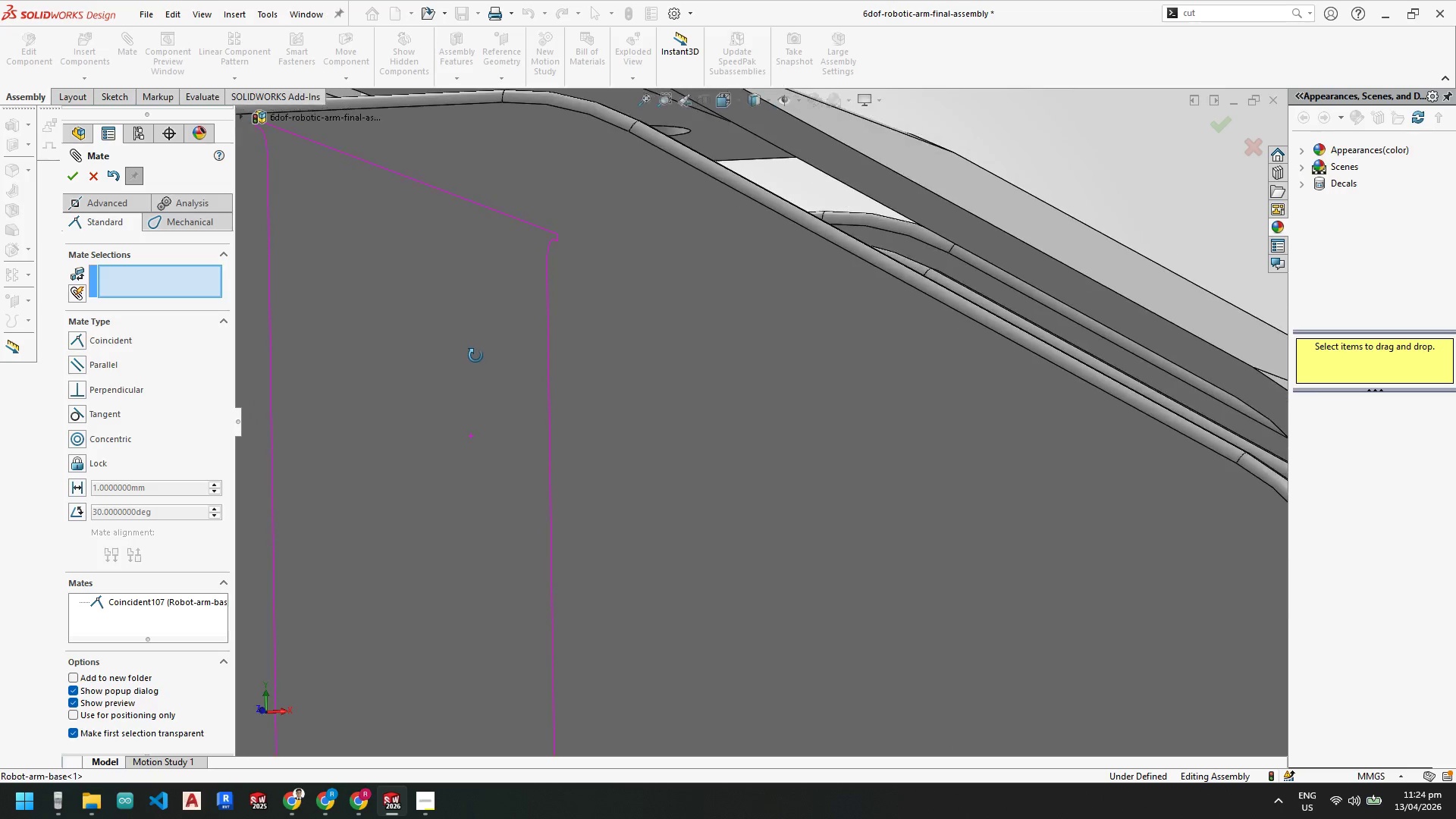 
scroll: coordinate [582, 280], scroll_direction: none, amount: 0.0
 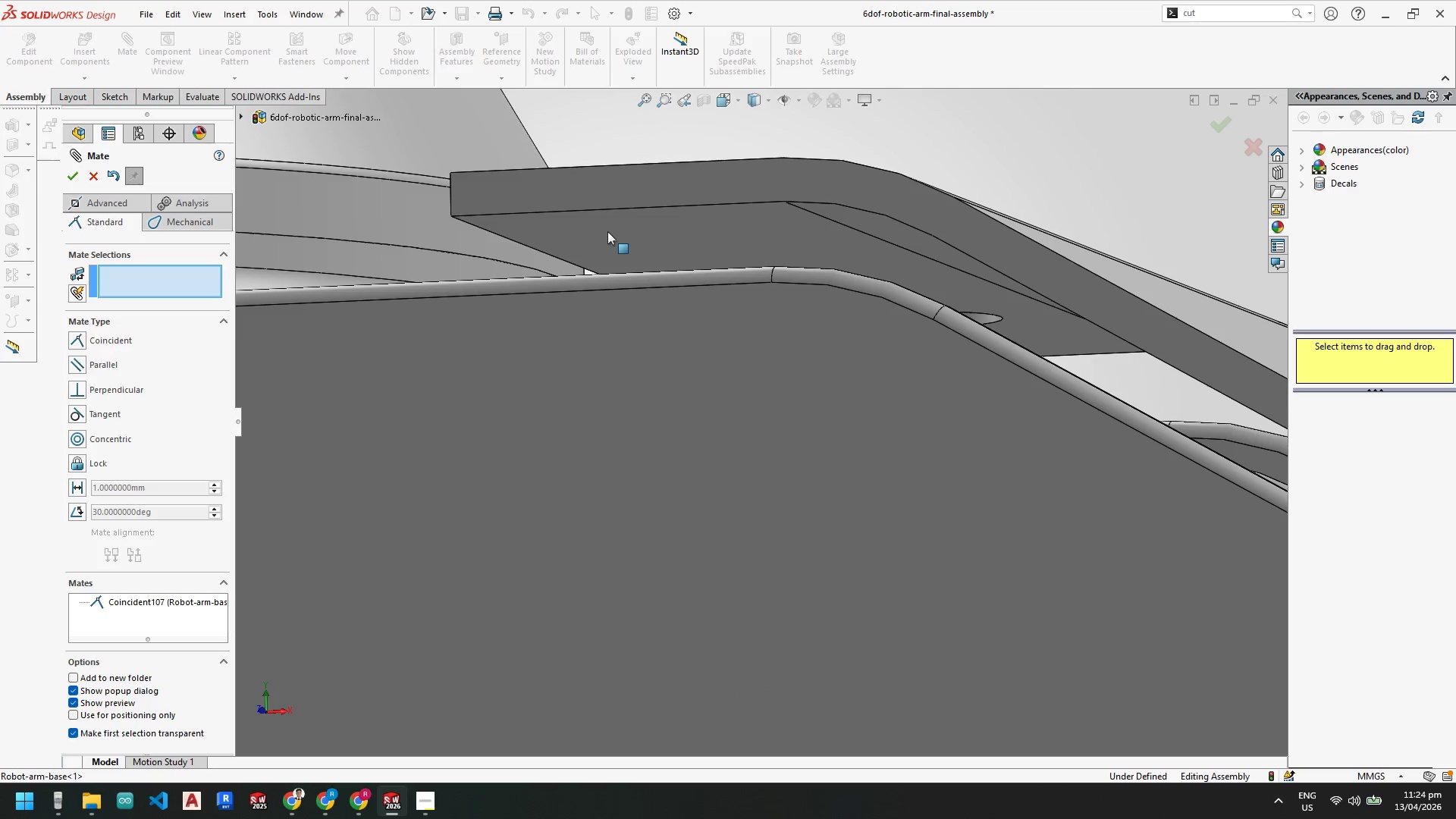 
left_click([607, 233])
 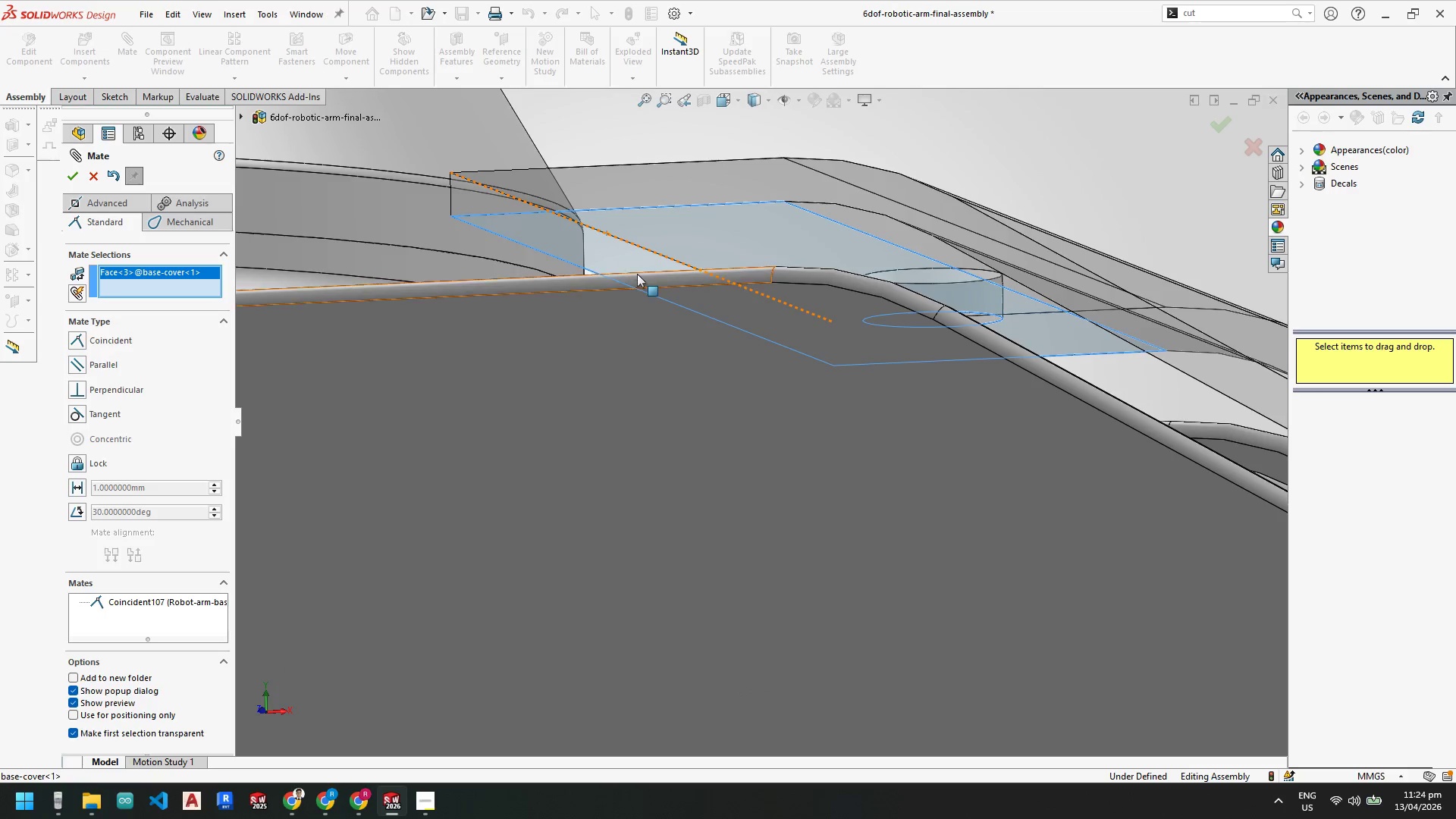 
scroll: coordinate [637, 274], scroll_direction: up, amount: 1.0
 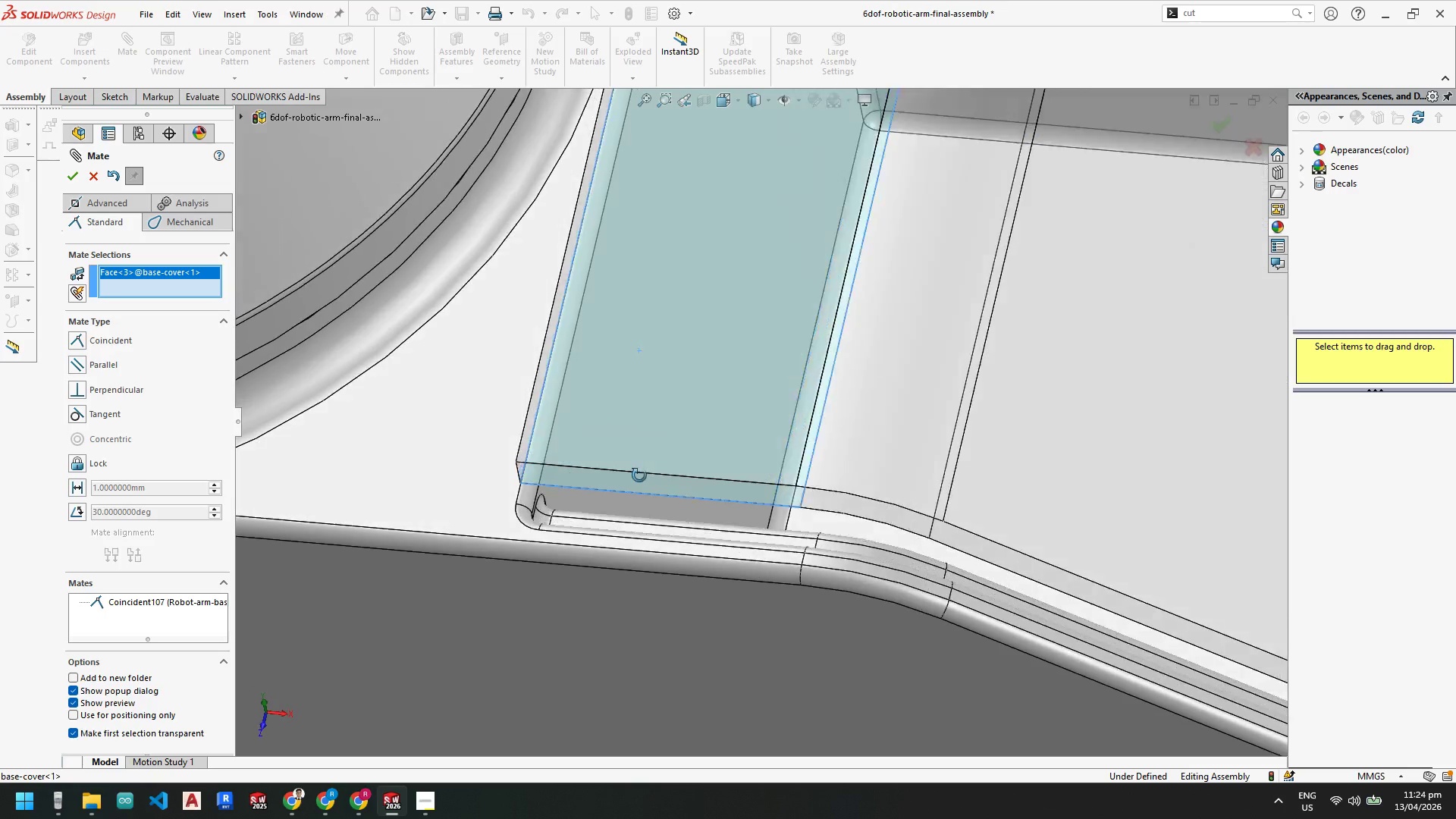 
hold_key(key=ControlLeft, duration=0.88)
left_click([638, 533])
 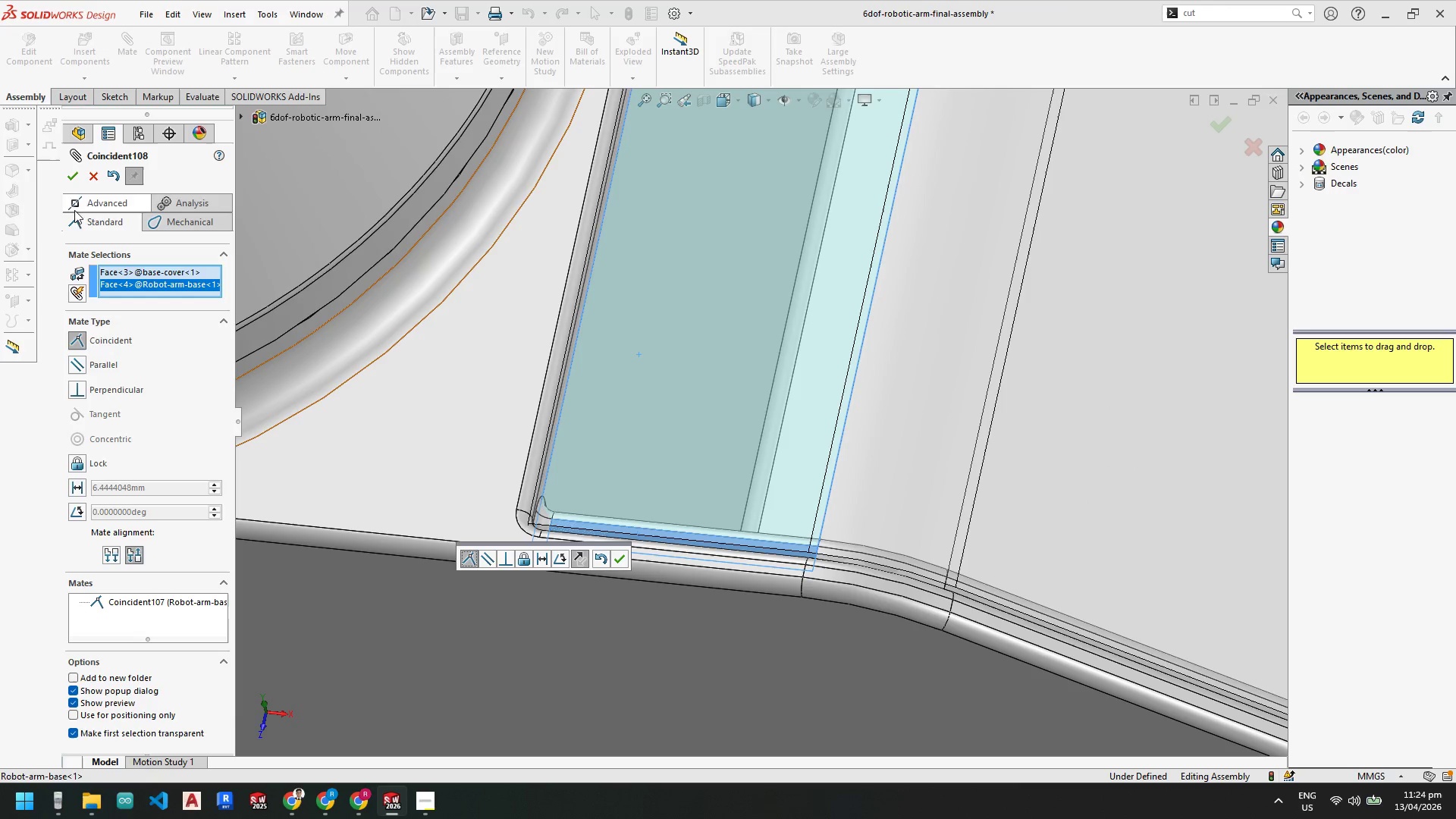 
left_click([71, 174])
 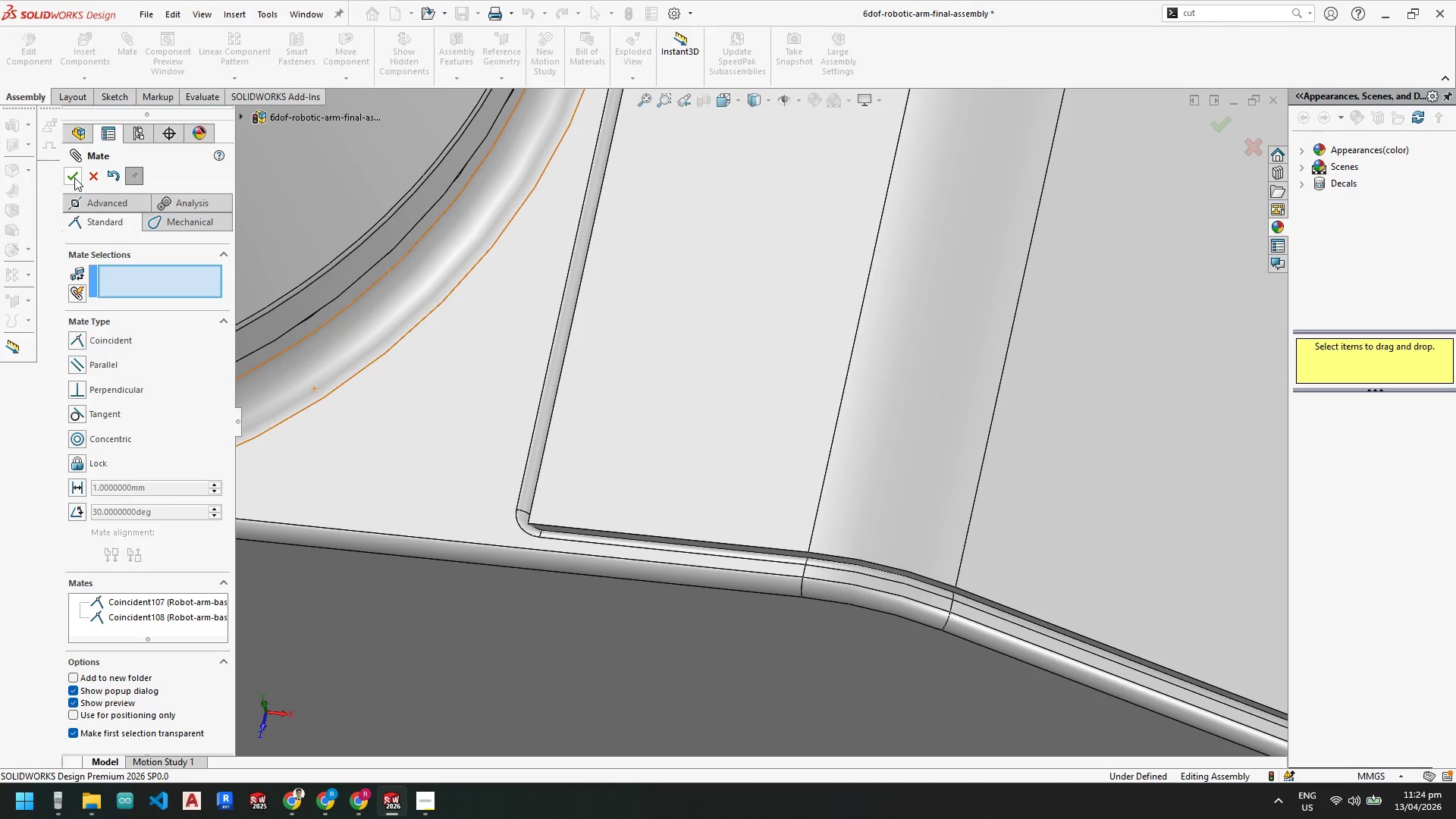 
left_click([74, 177])
 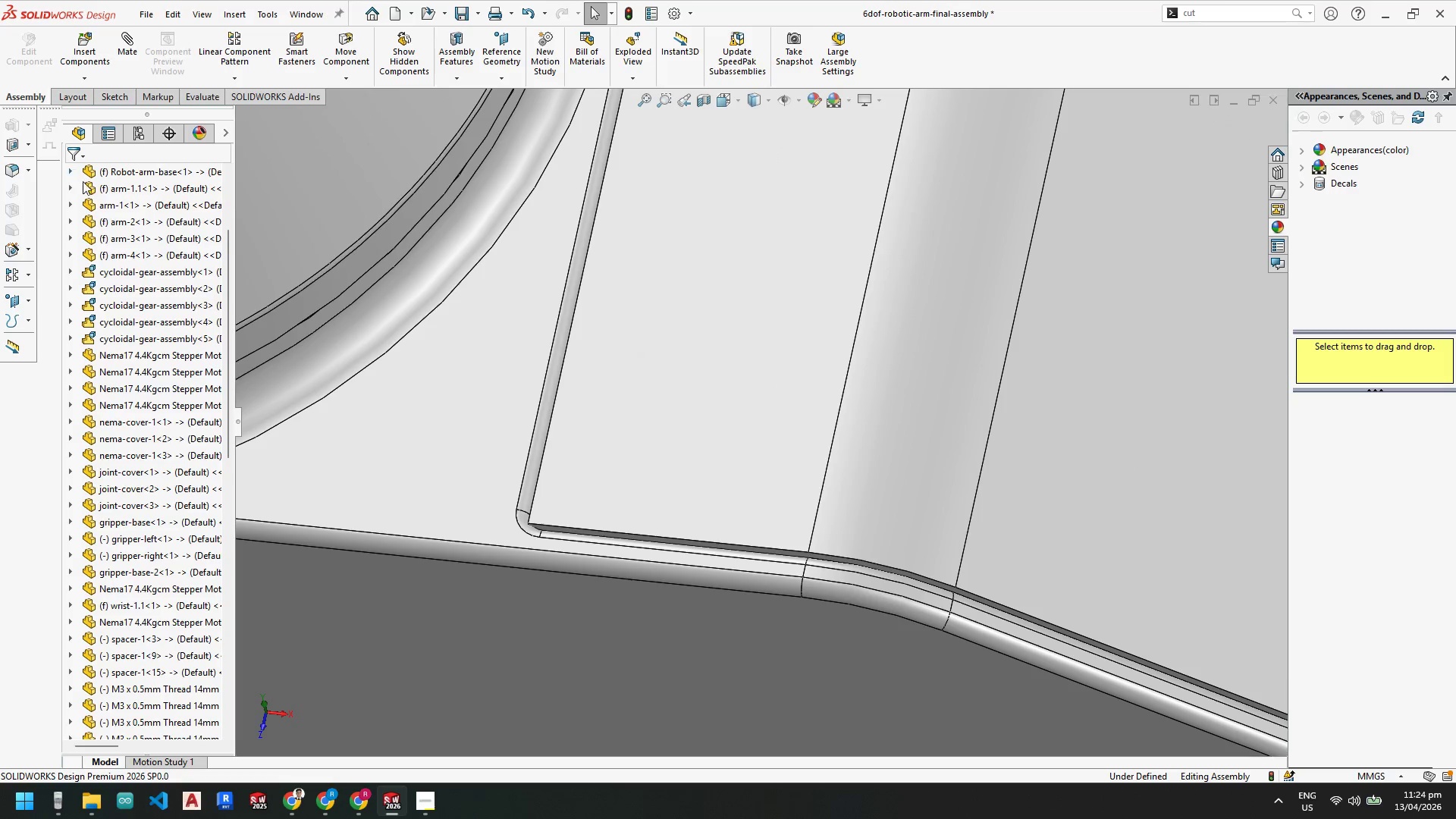 
scroll: coordinate [714, 538], scroll_direction: up, amount: 17.0
 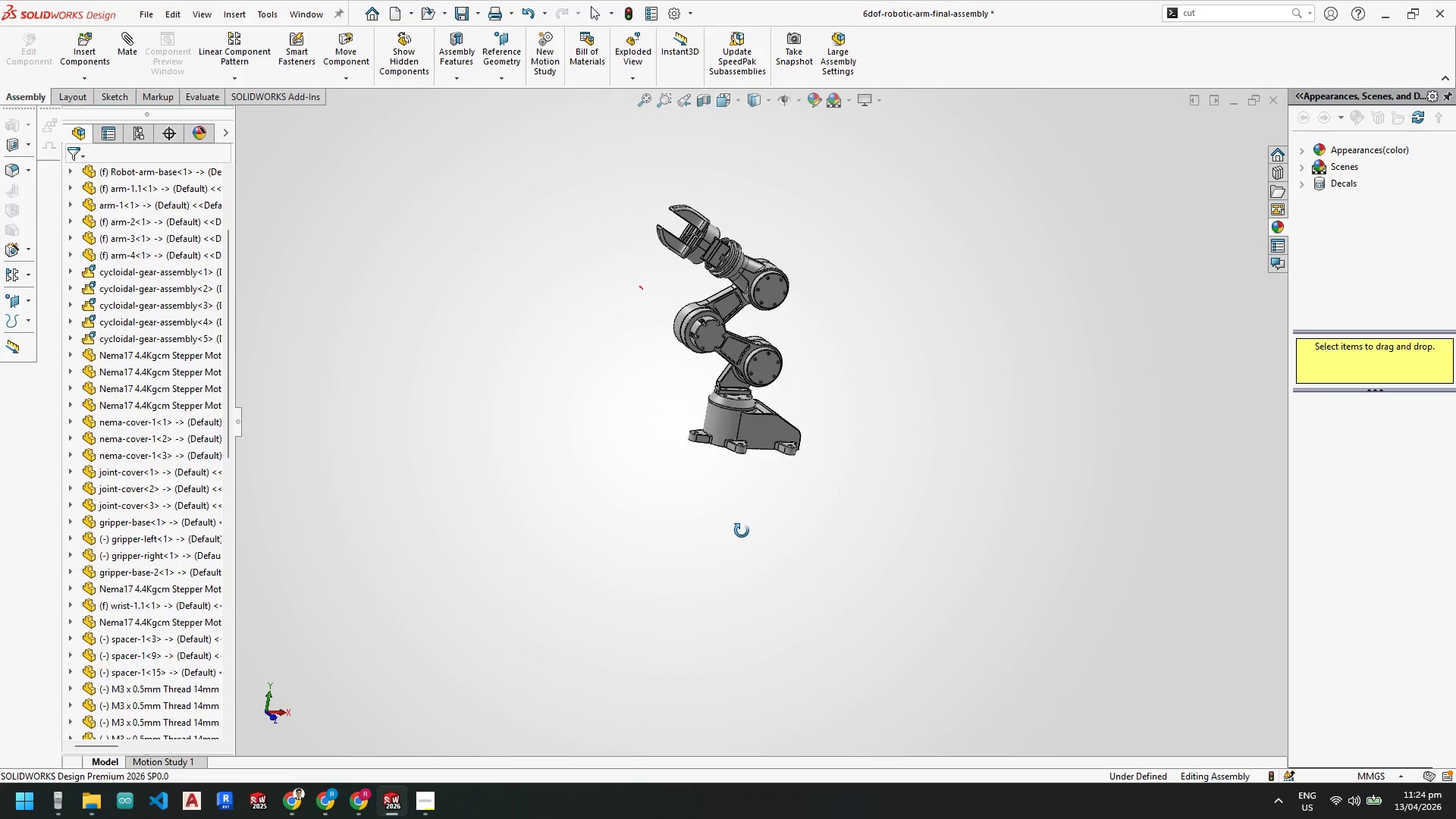 
scroll: coordinate [720, 317], scroll_direction: down, amount: 3.0
 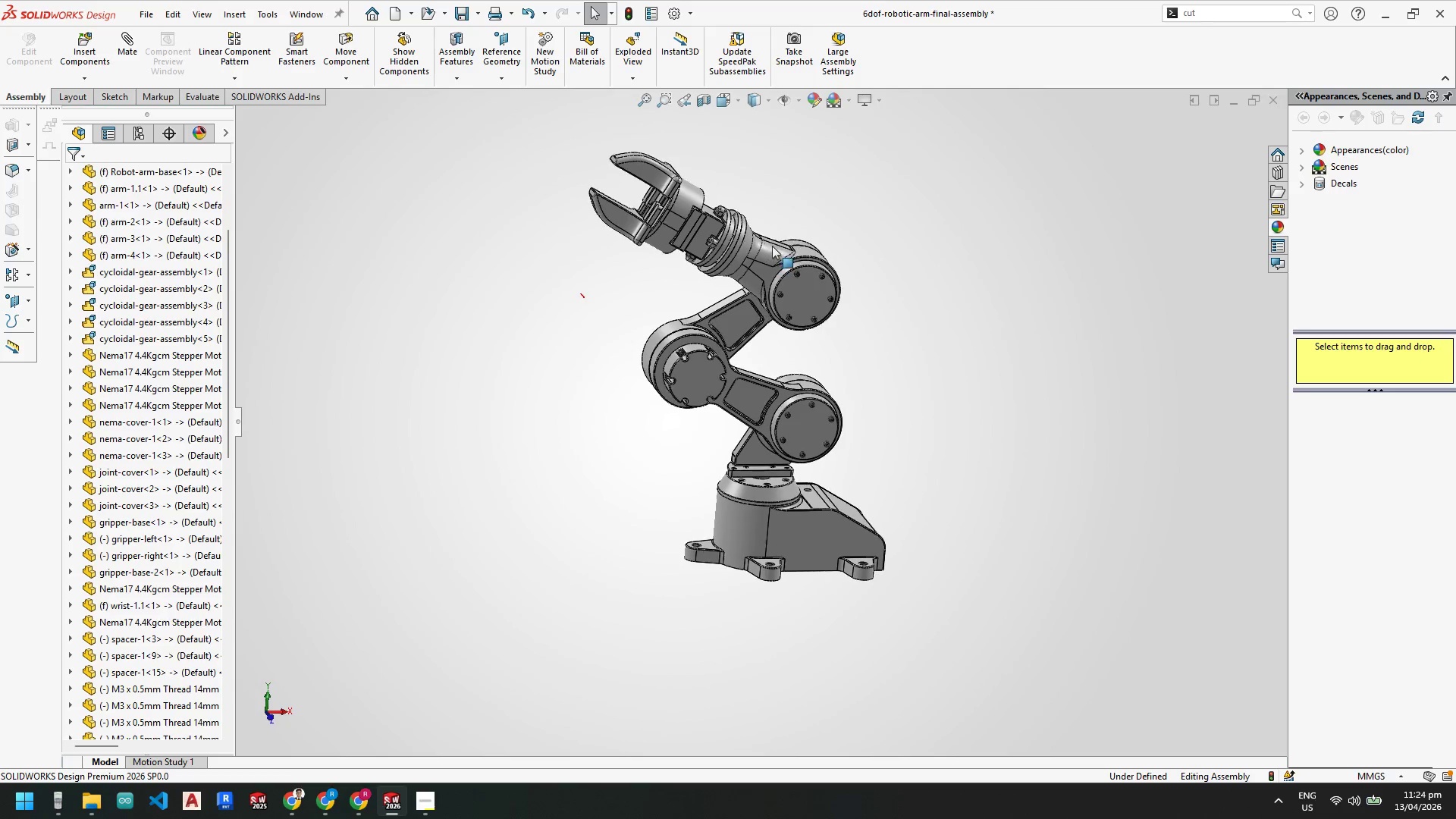 
key(Space)
 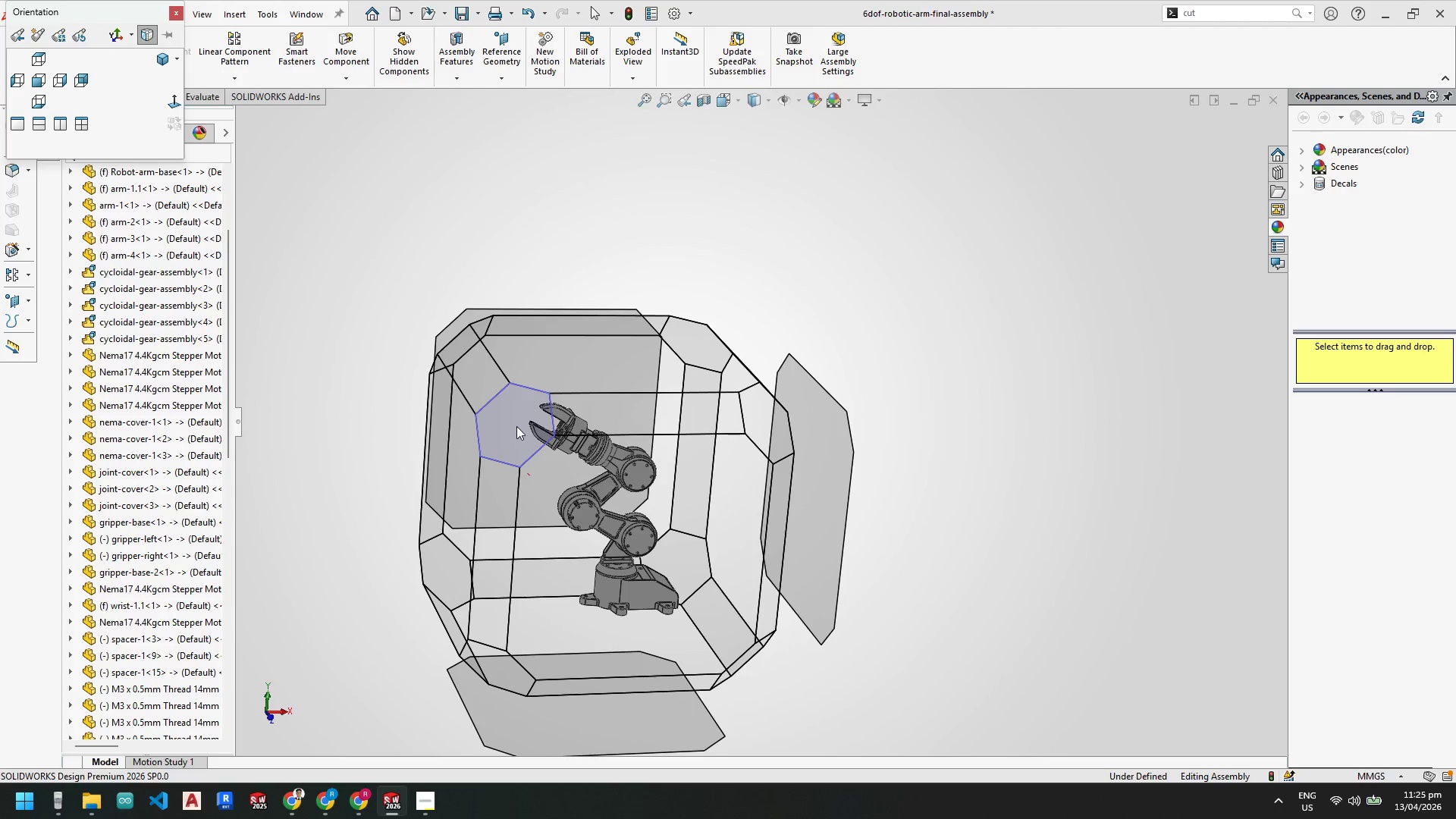 
left_click([516, 426])
 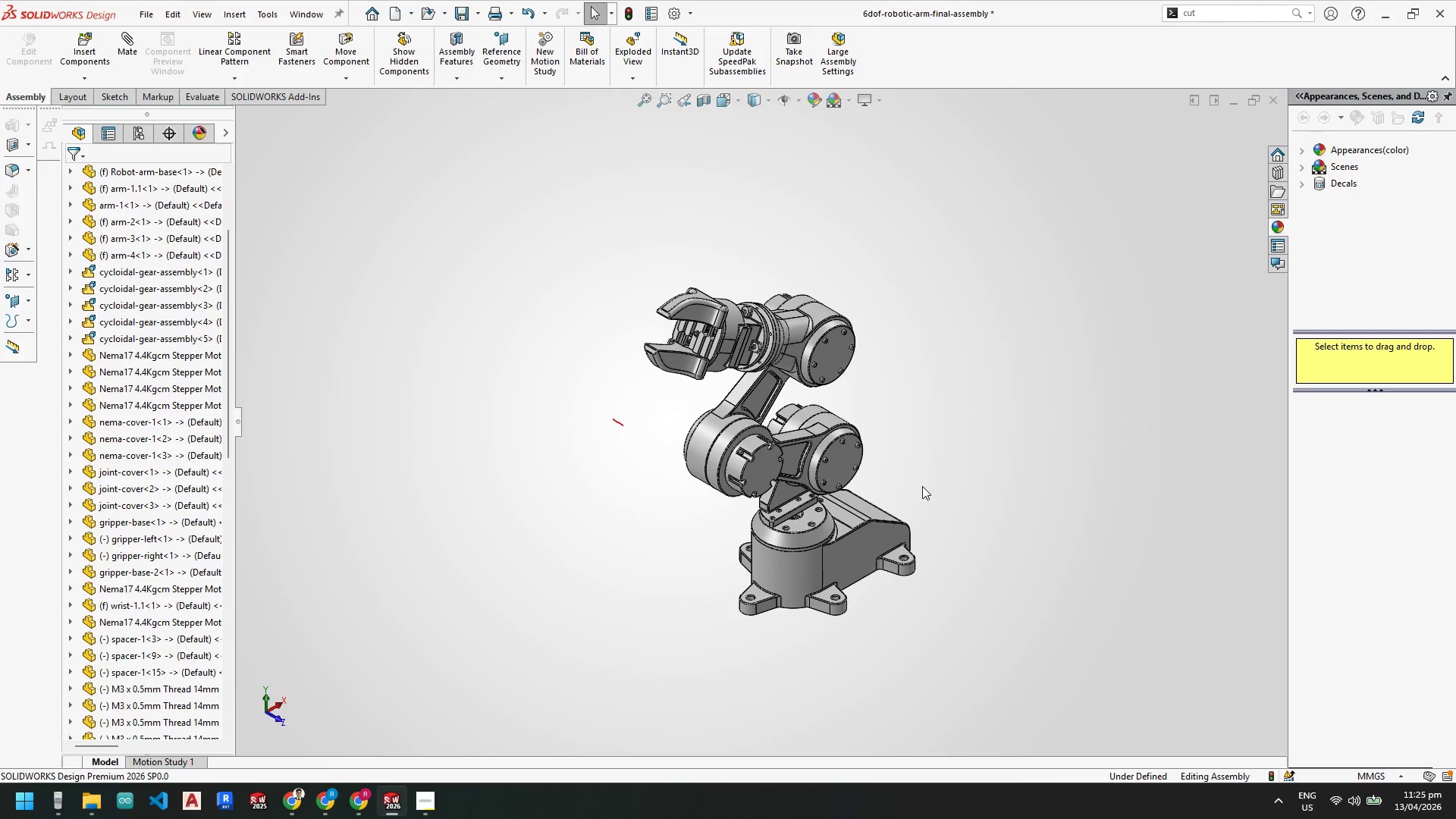 
key(Space)
 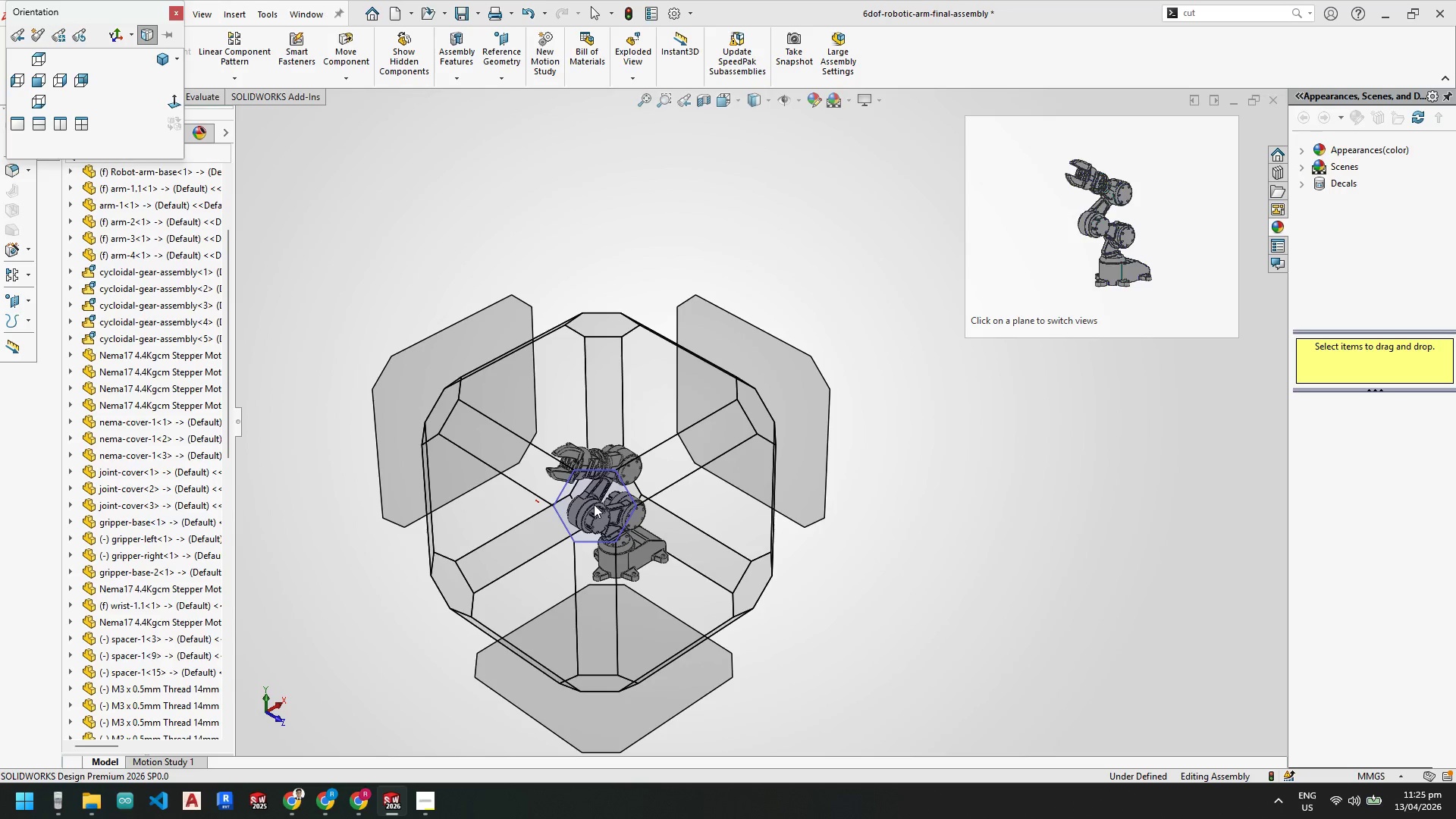 
key(Escape)
 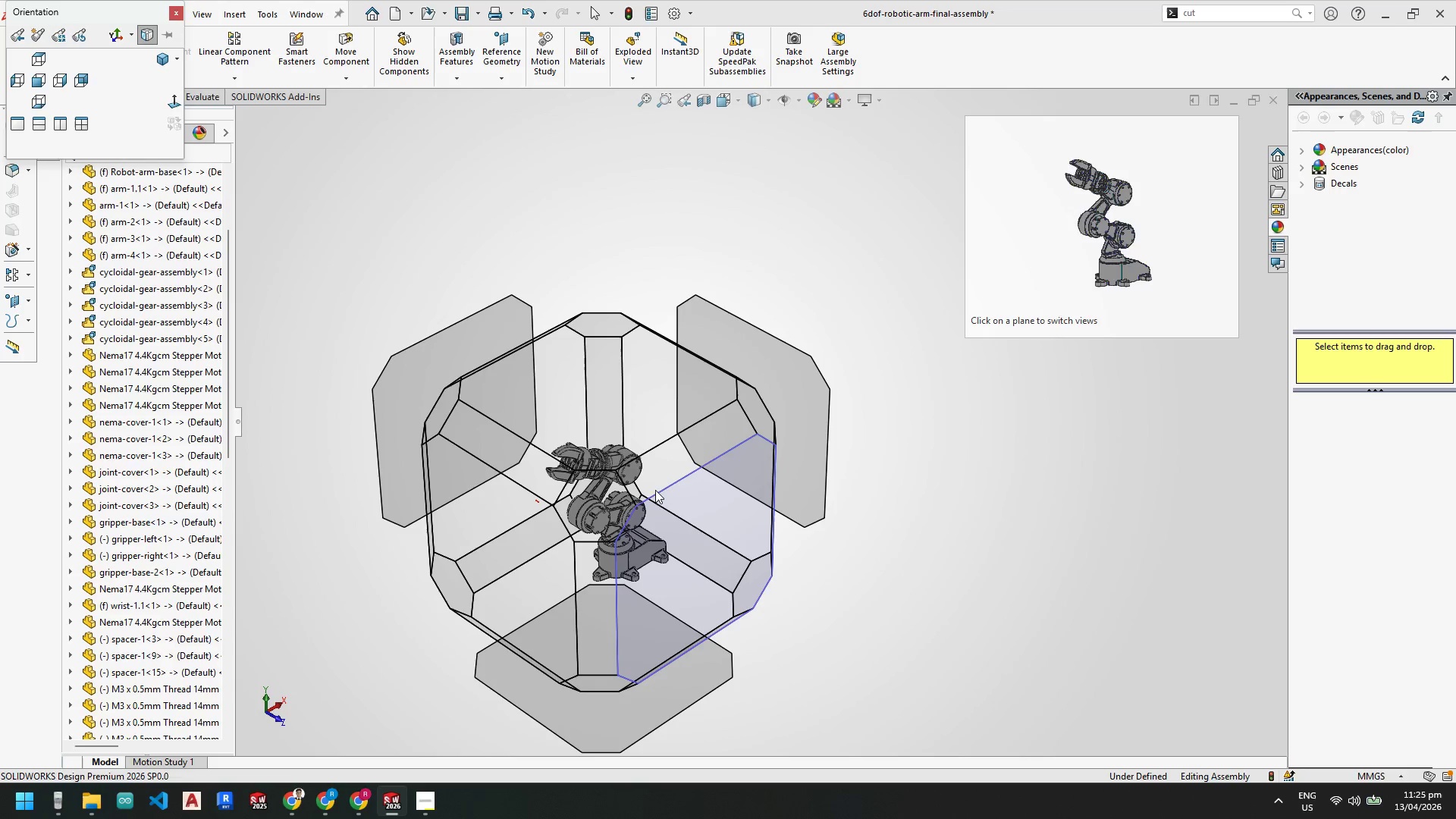 
key(Escape)
 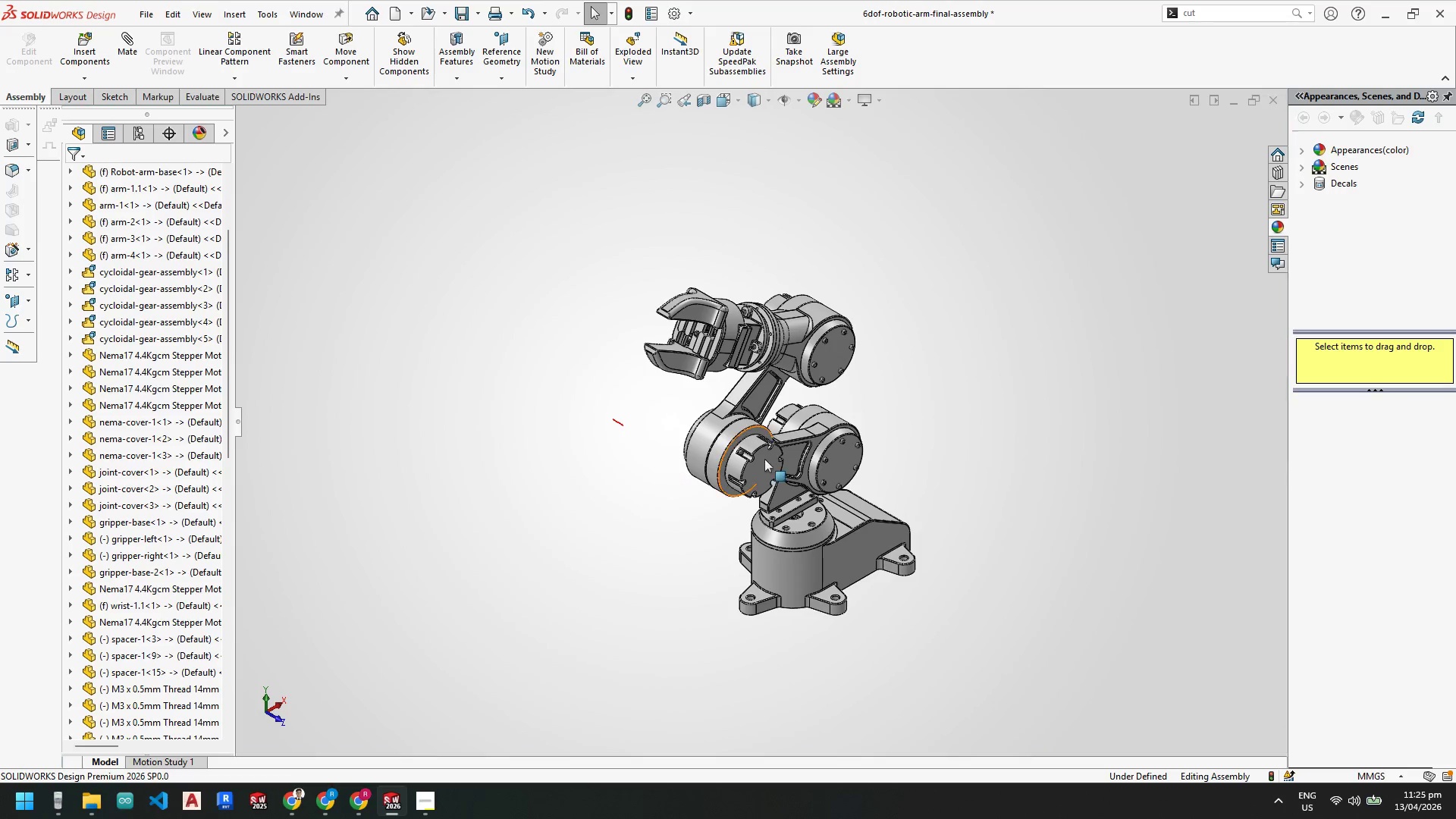 
scroll: coordinate [766, 440], scroll_direction: down, amount: 1.0
 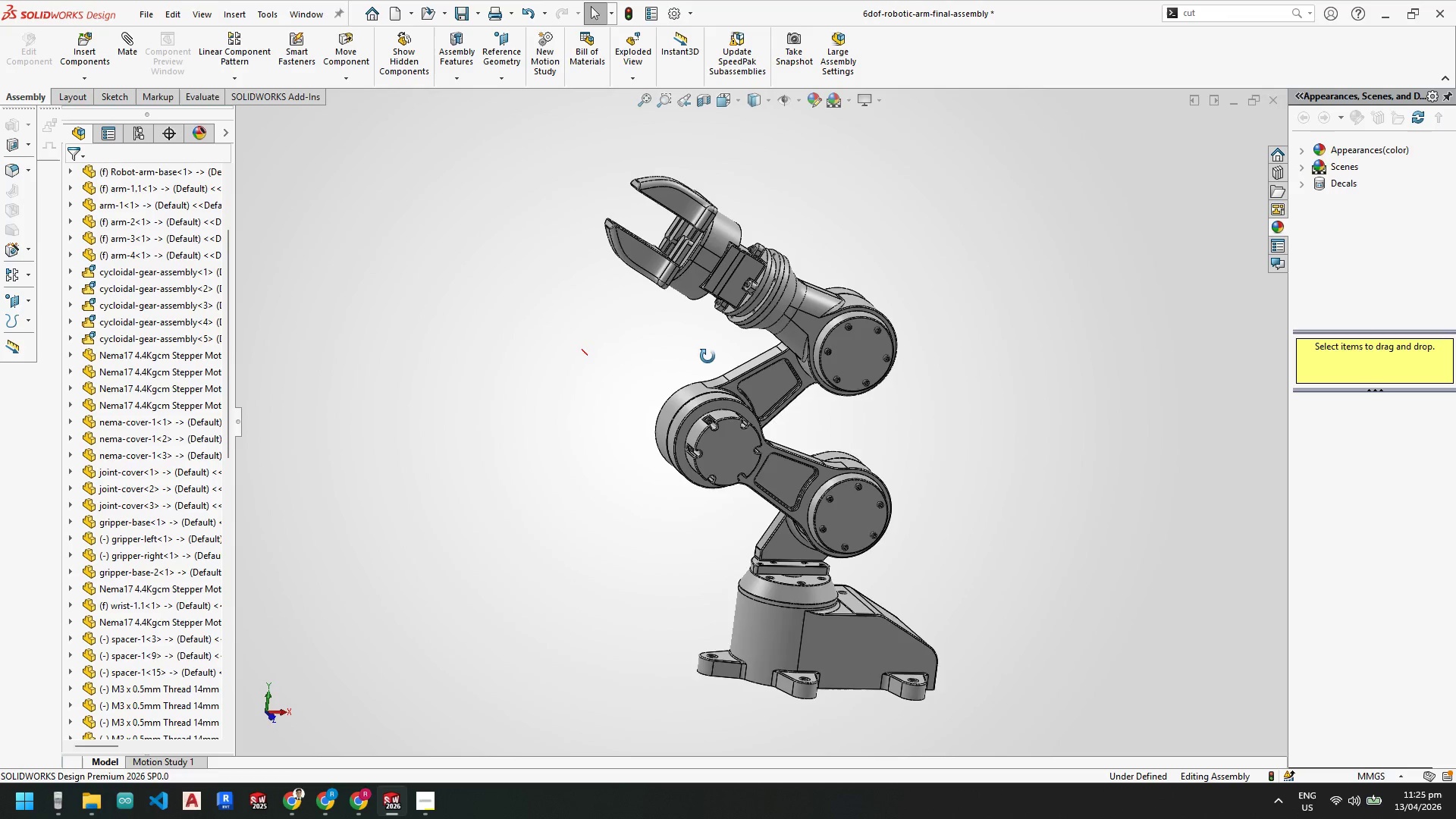 
key(Escape)
 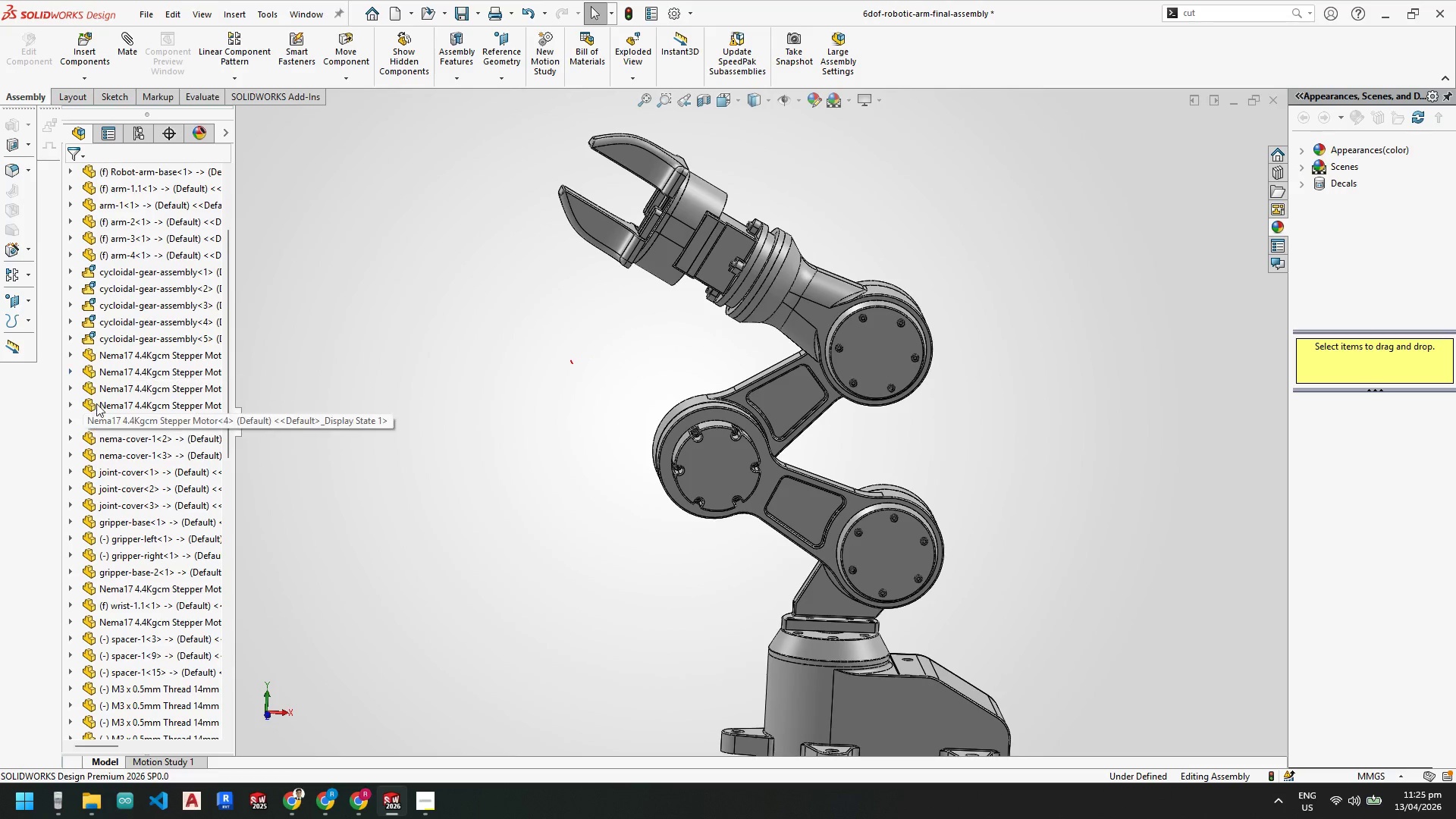 
scroll: coordinate [701, 347], scroll_direction: down, amount: 1.0
 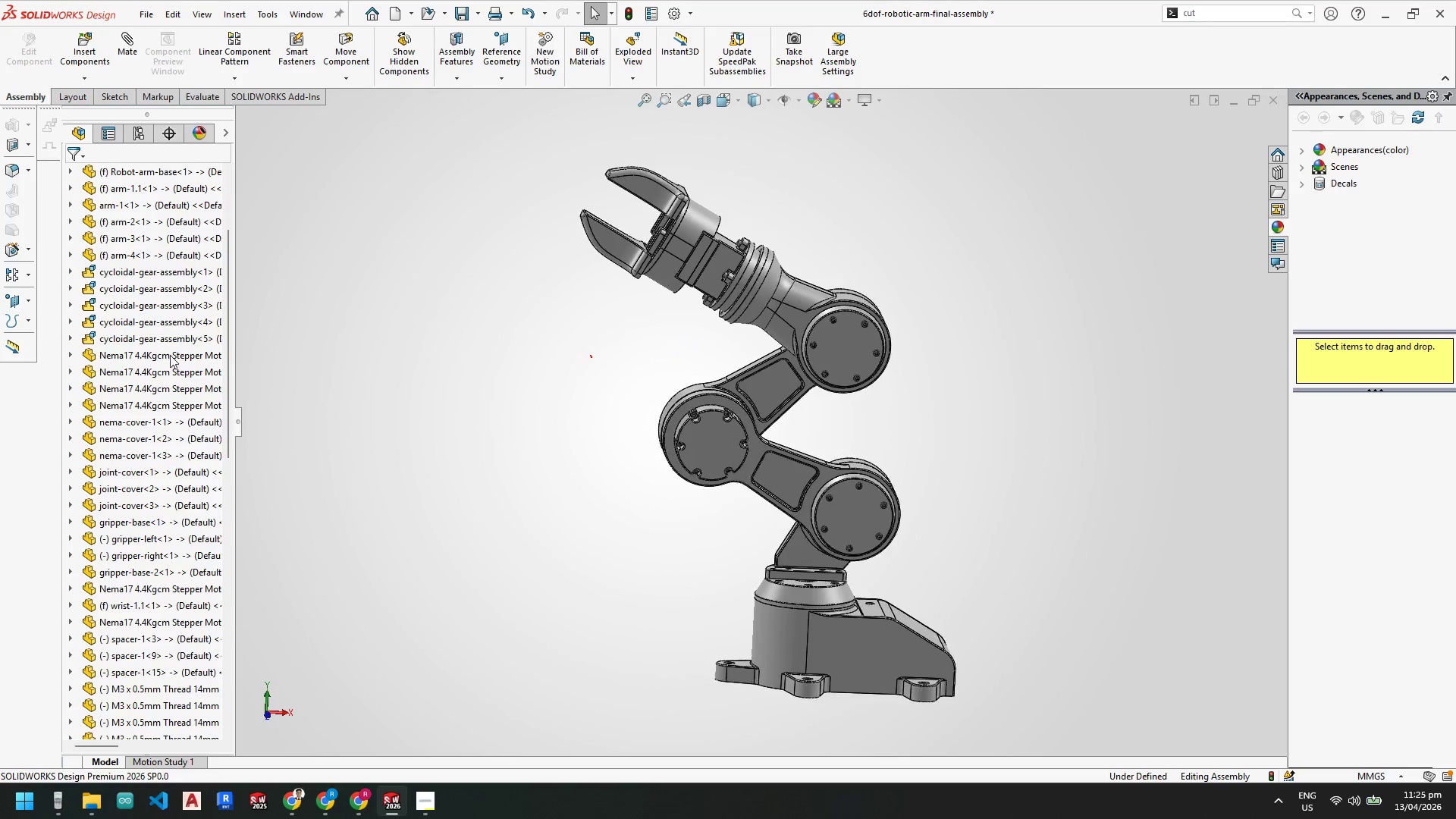 
scroll: coordinate [152, 410], scroll_direction: up, amount: 4.0
 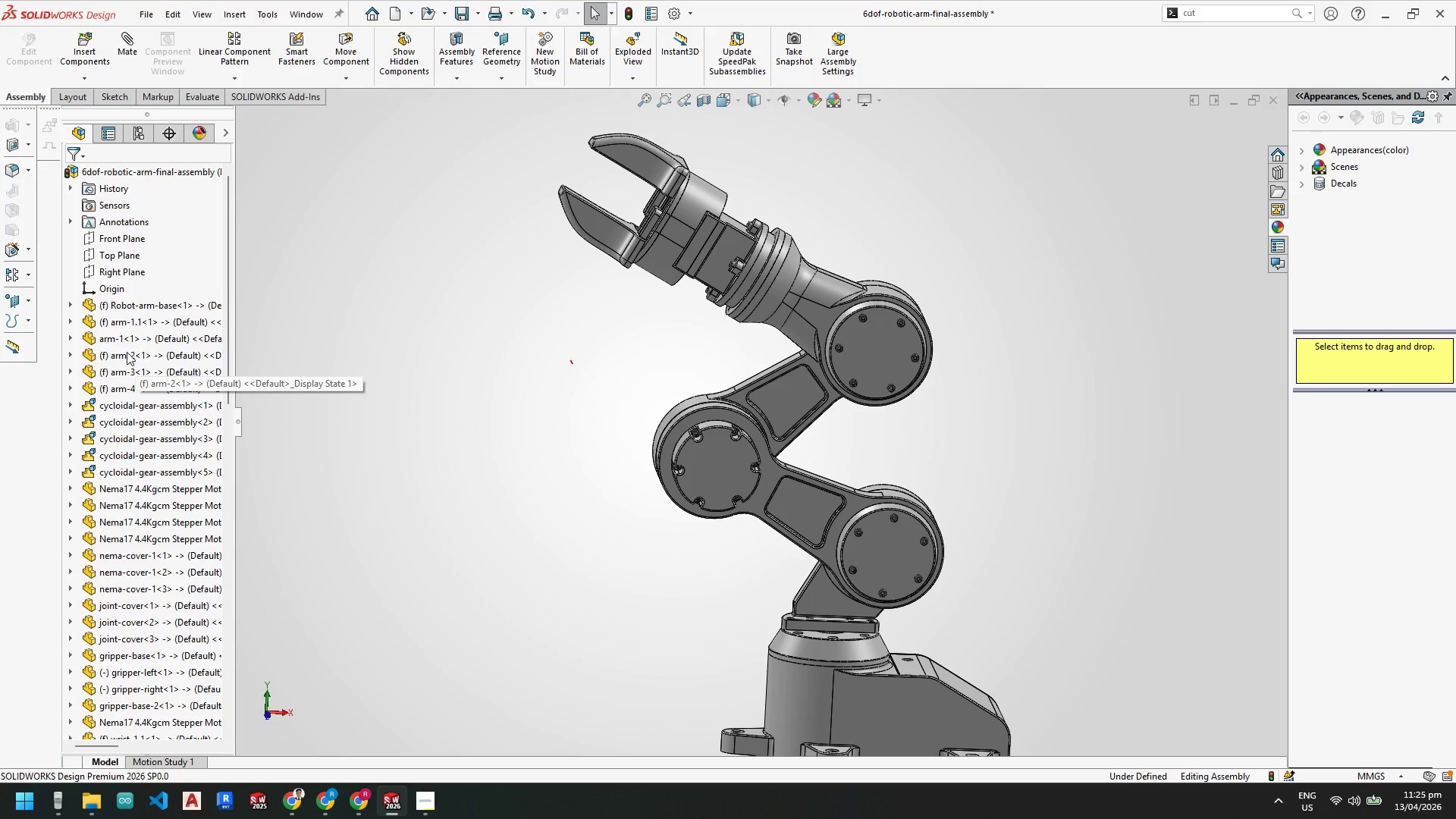 
left_click([121, 322])
 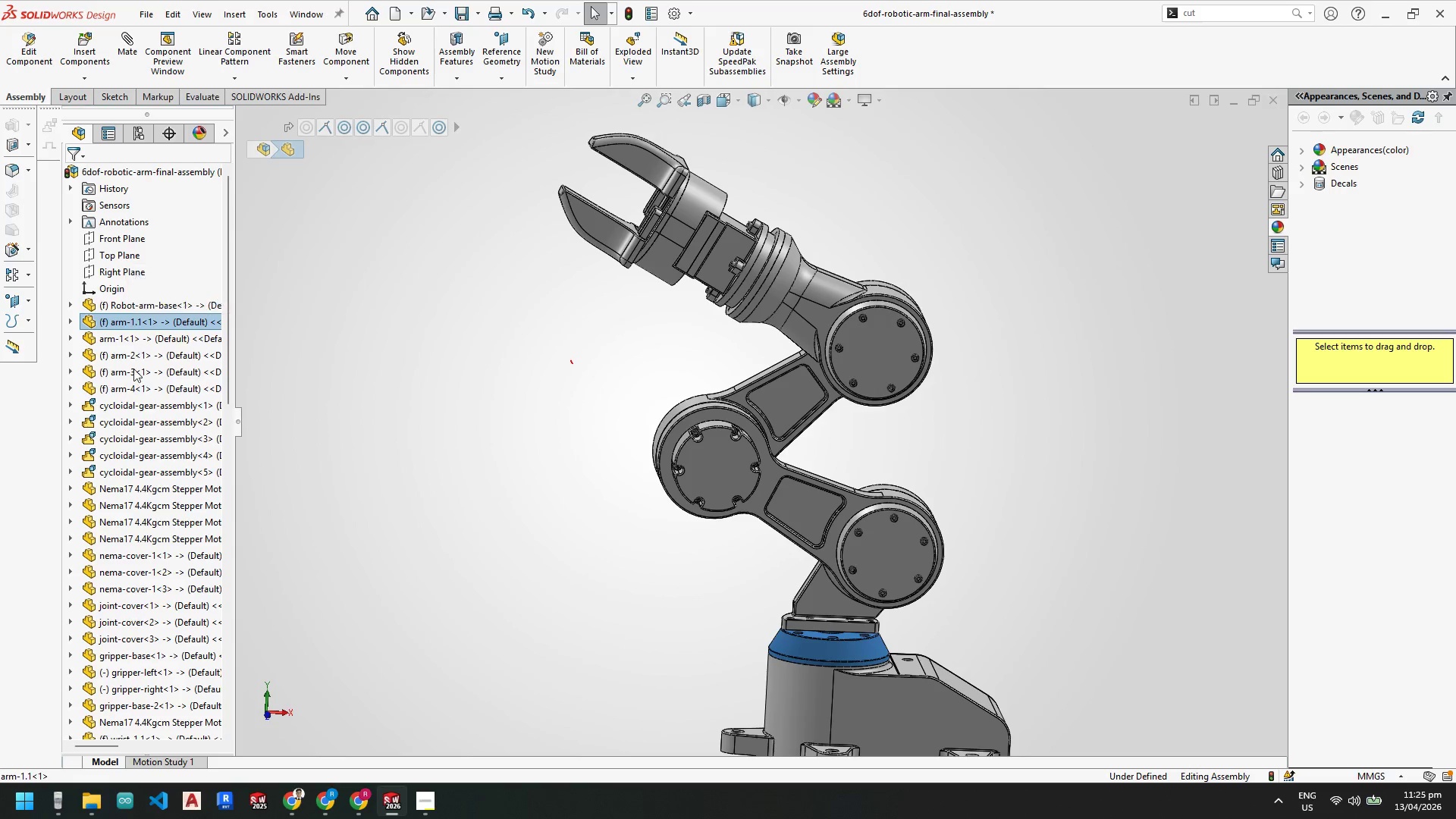 
left_click([129, 389])
 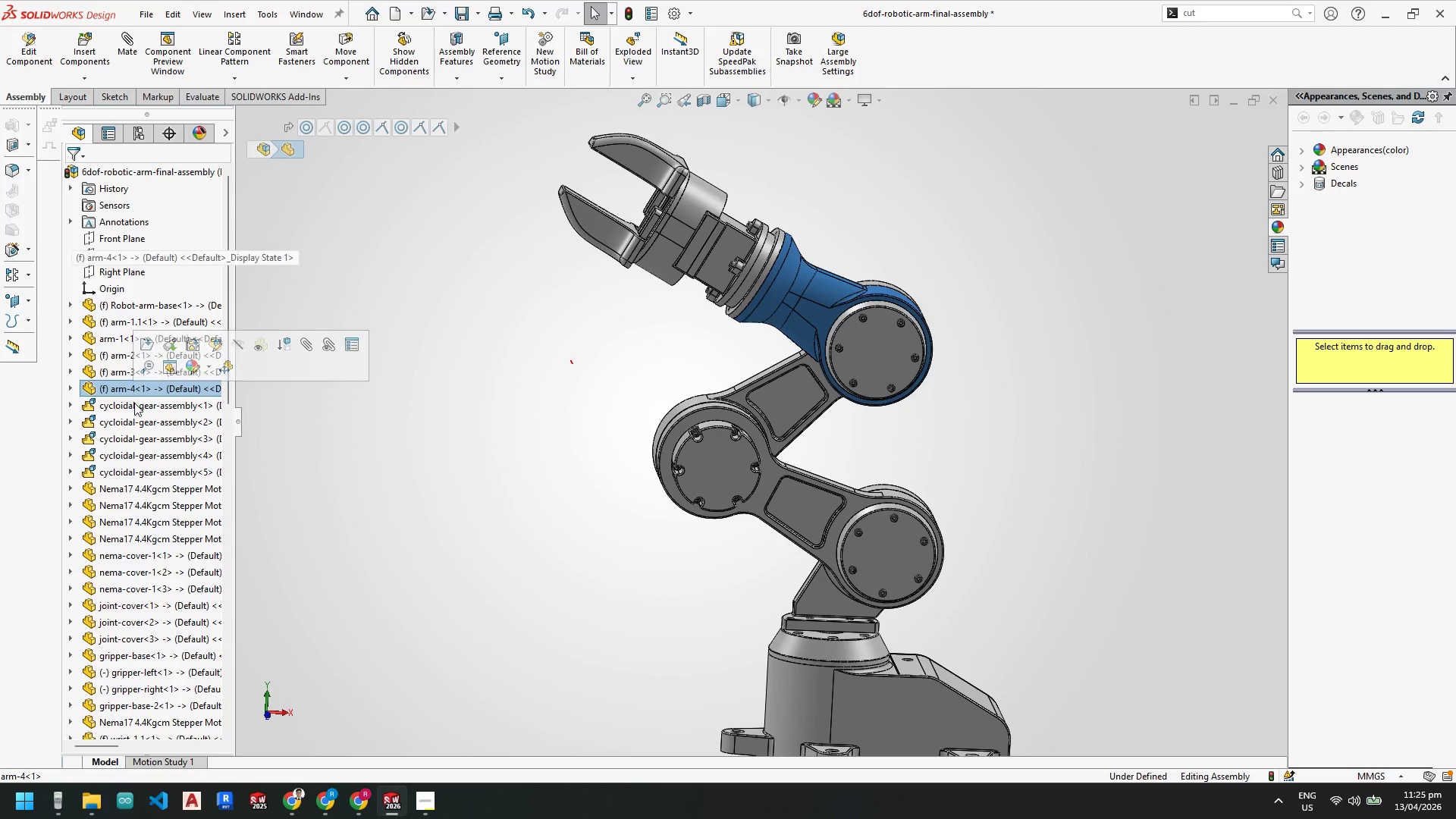 
scroll: coordinate [141, 557], scroll_direction: down, amount: 3.0
 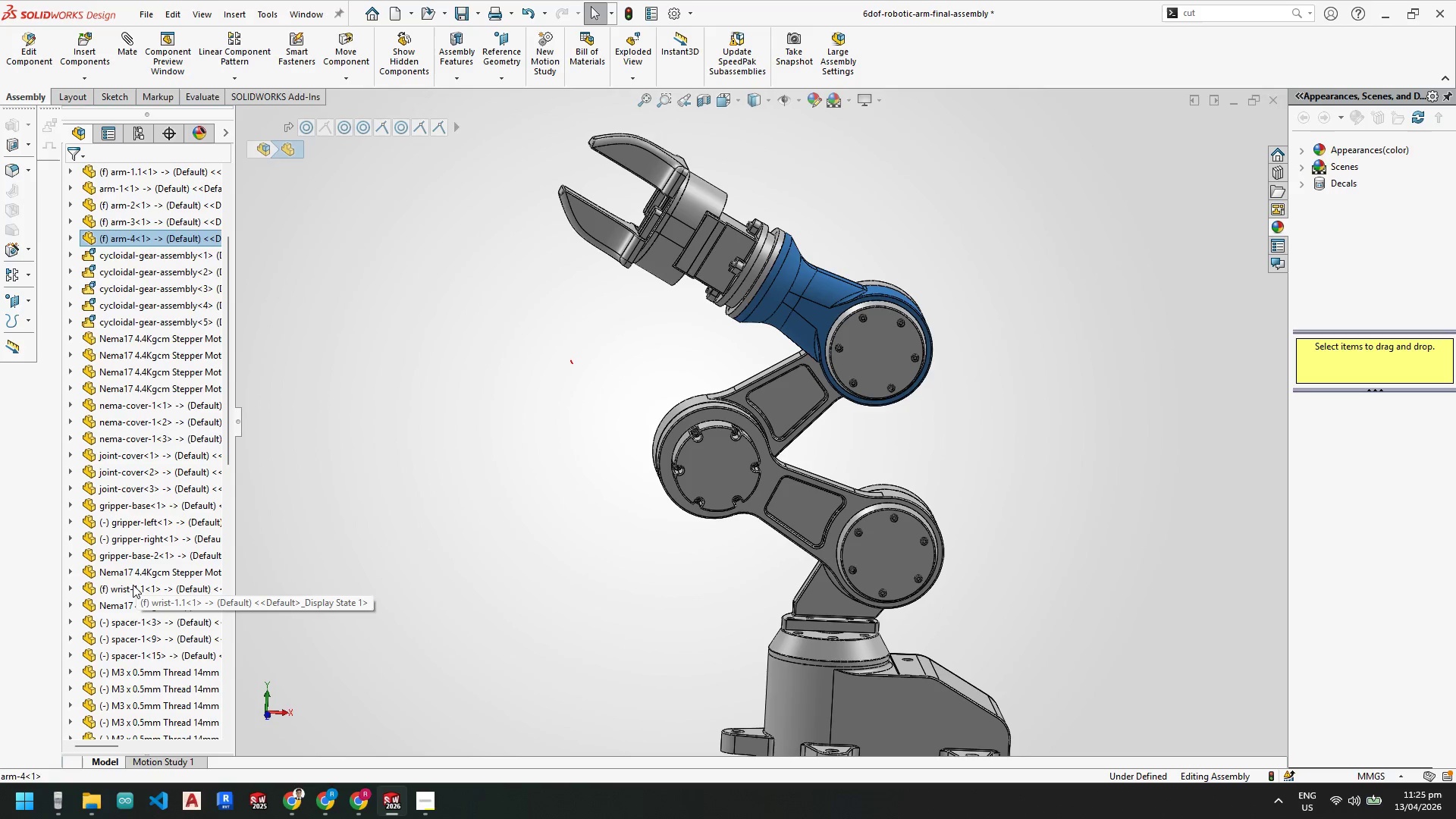 
right_click([133, 586])
 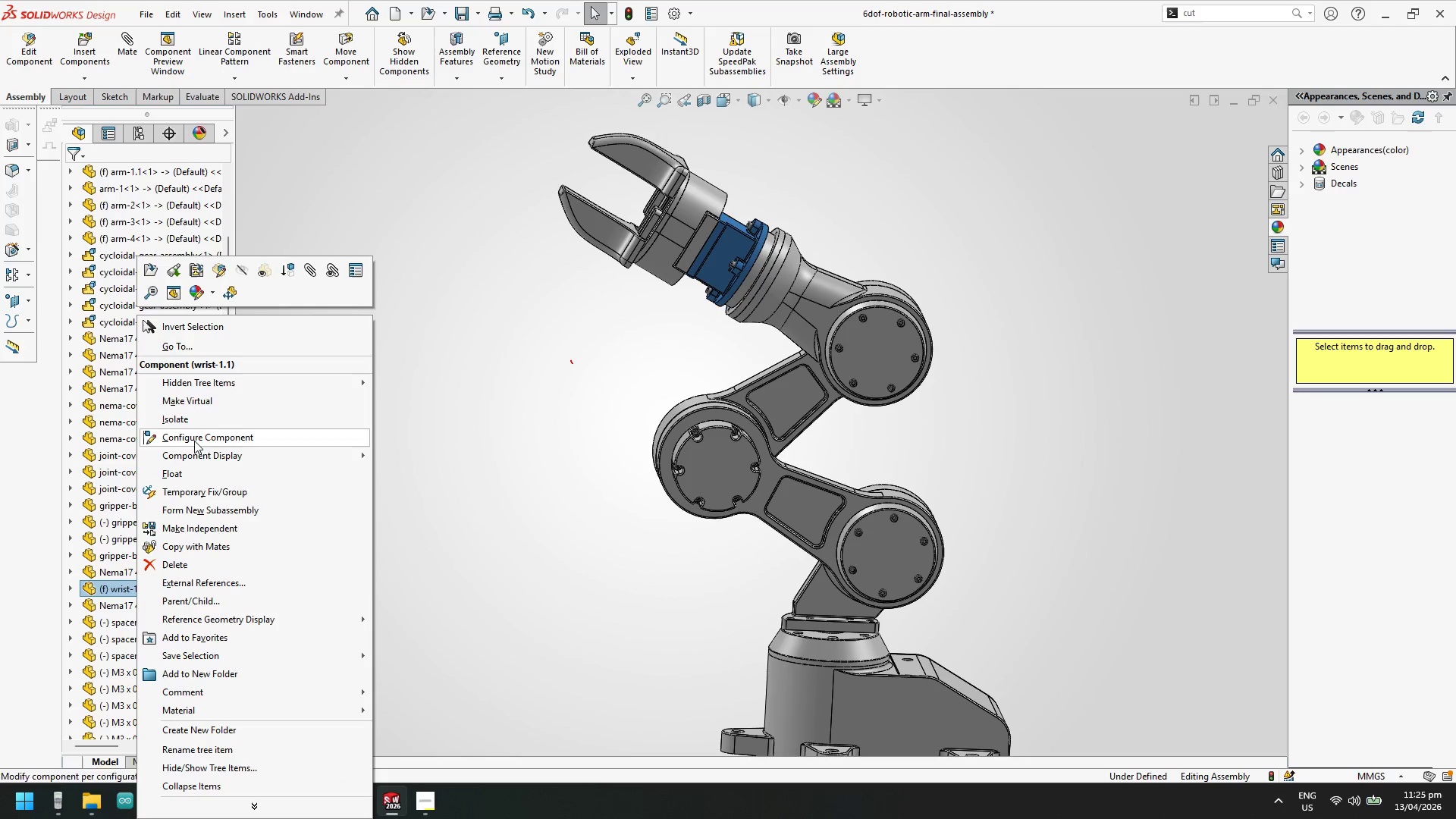 
left_click([194, 476])
 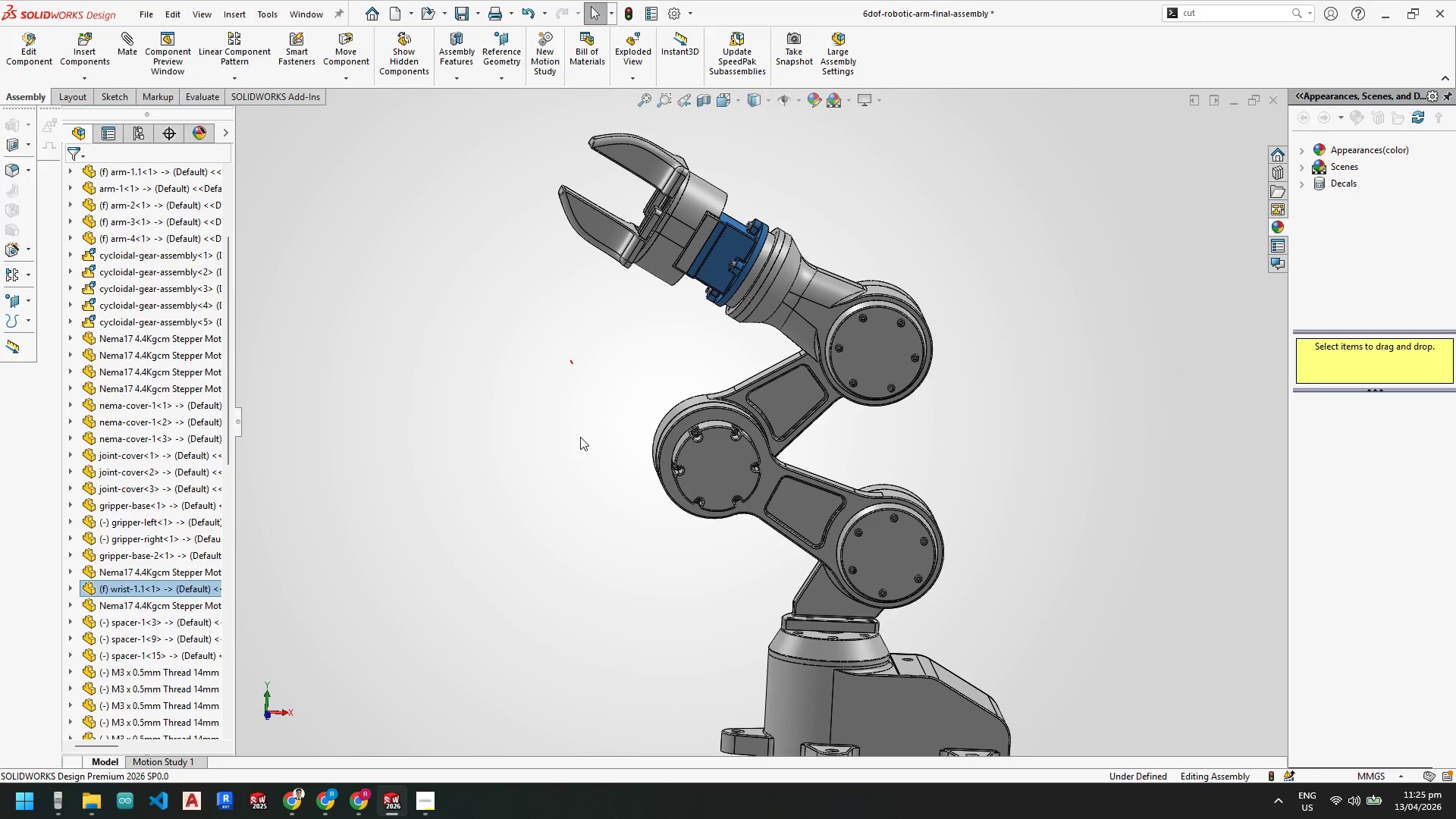 
key(Space)
 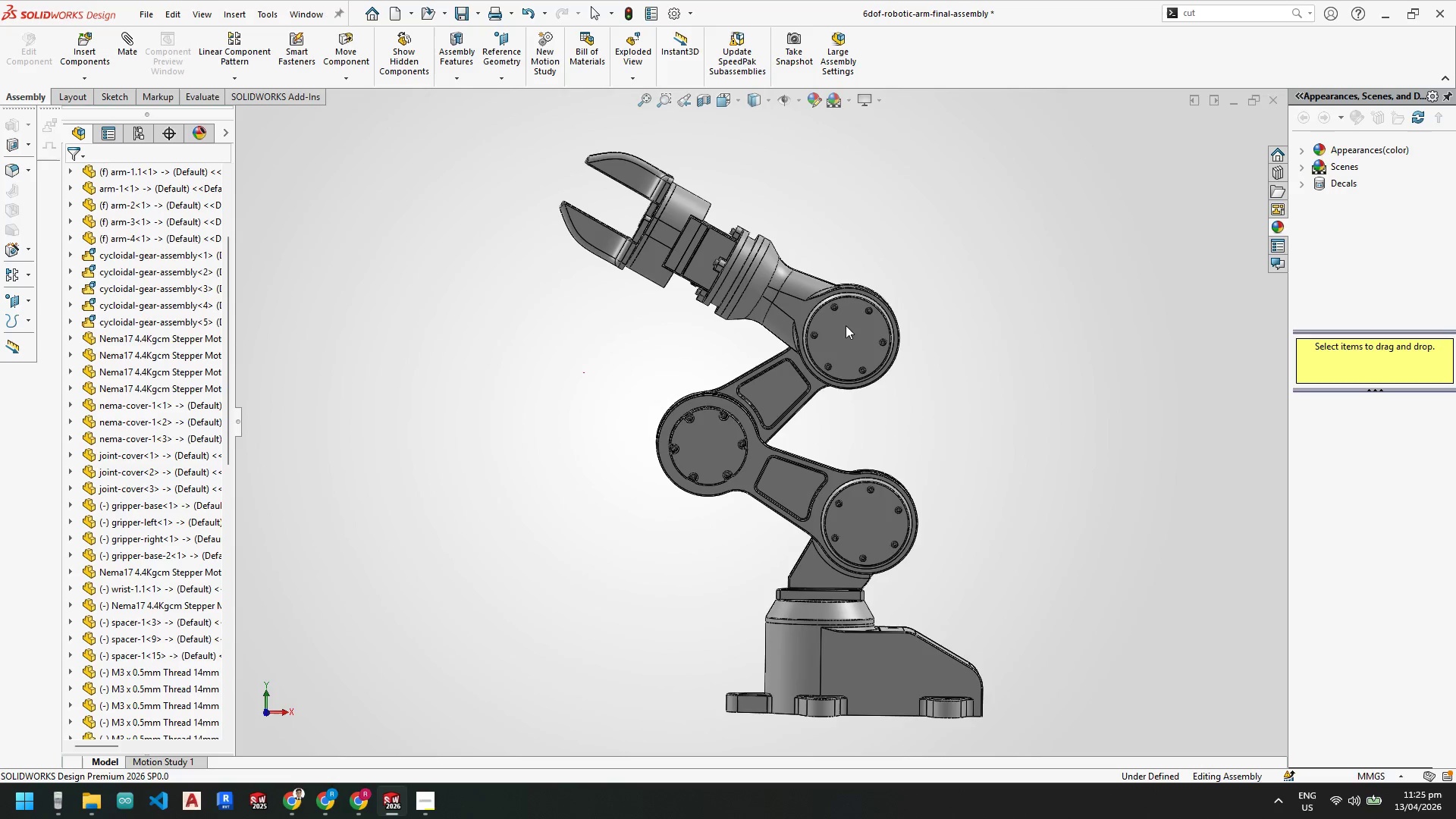 
scroll: coordinate [138, 399], scroll_direction: up, amount: 2.0
 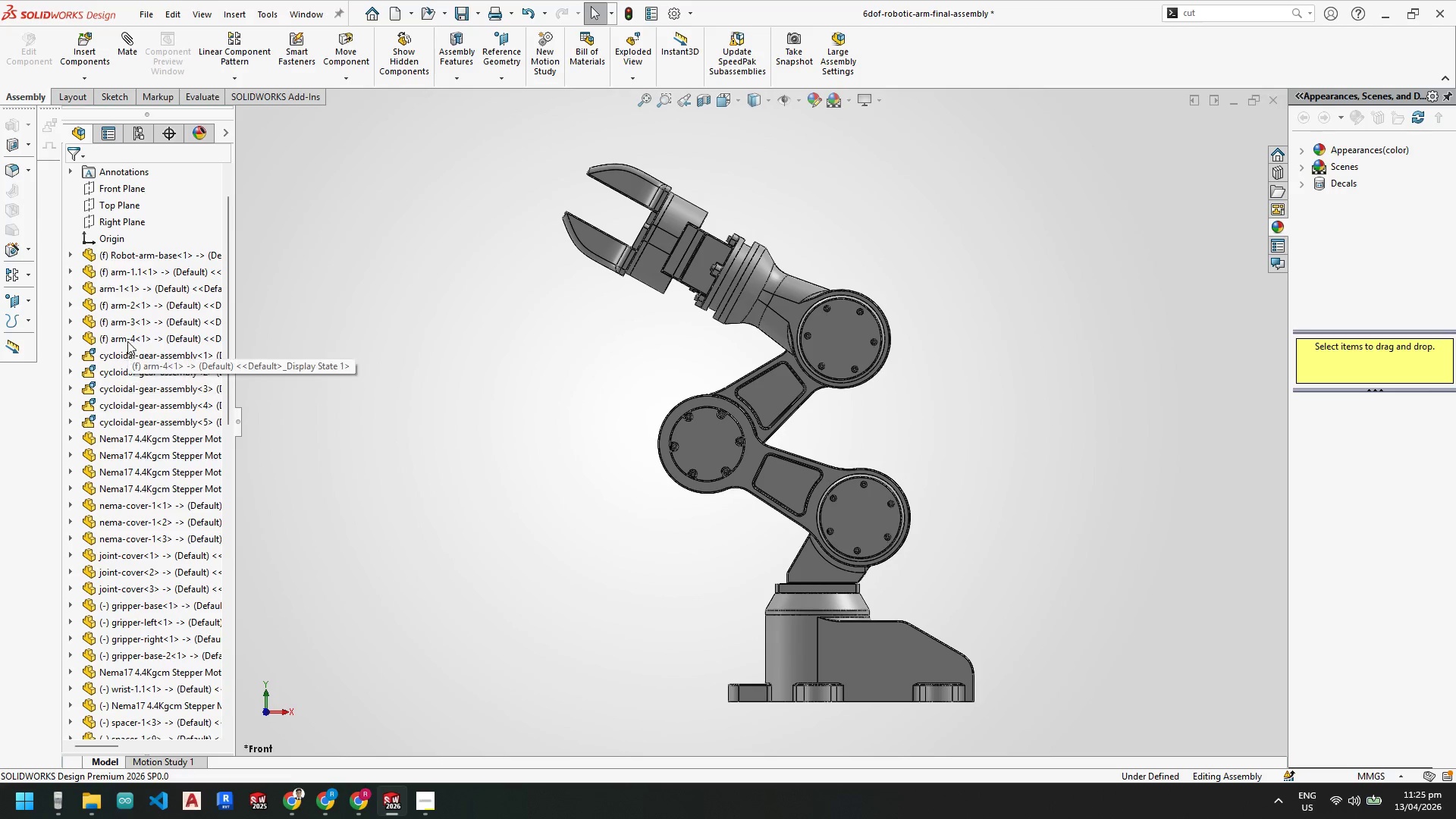 
left_click([127, 337])
 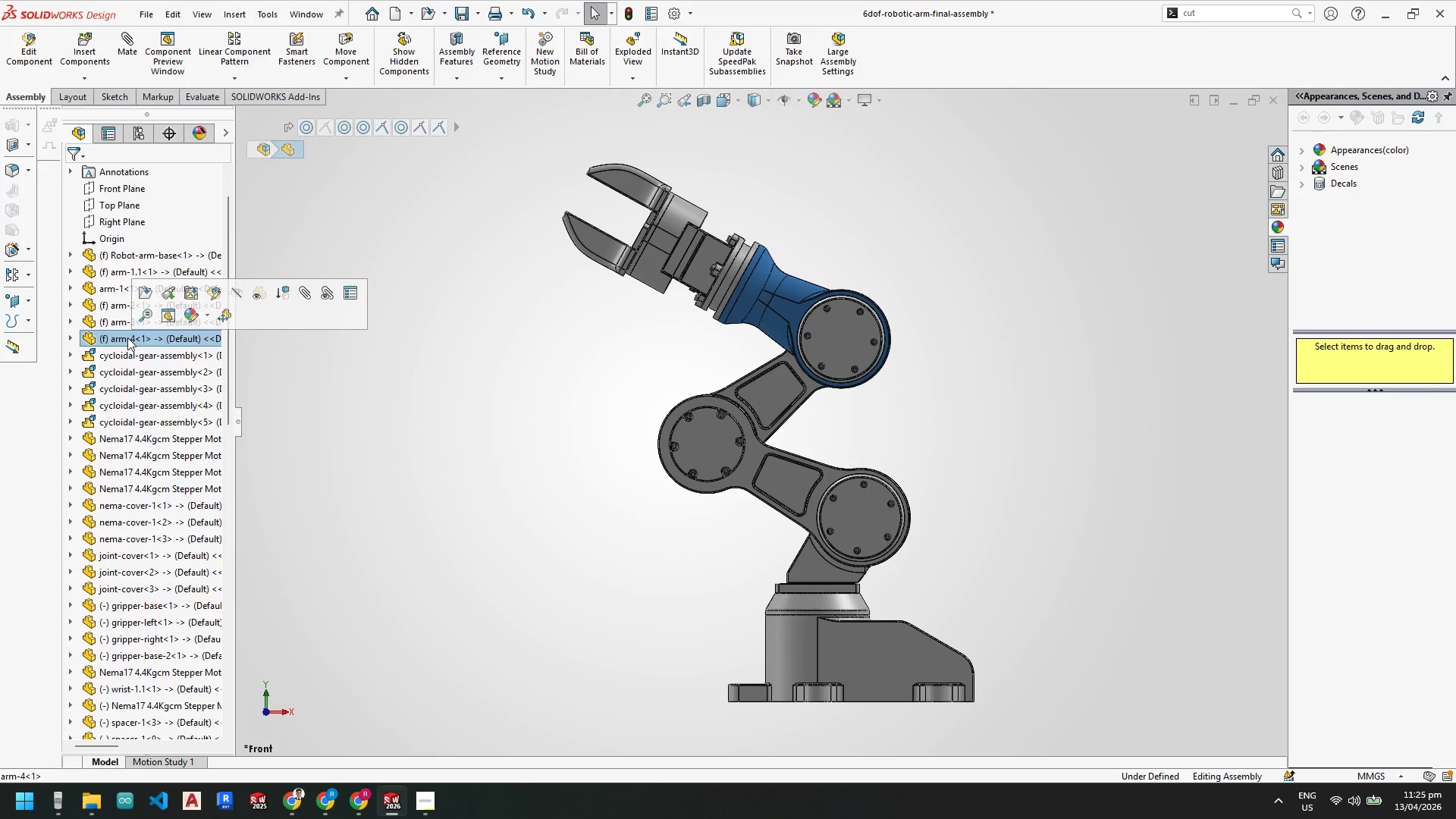 
right_click([127, 337])
 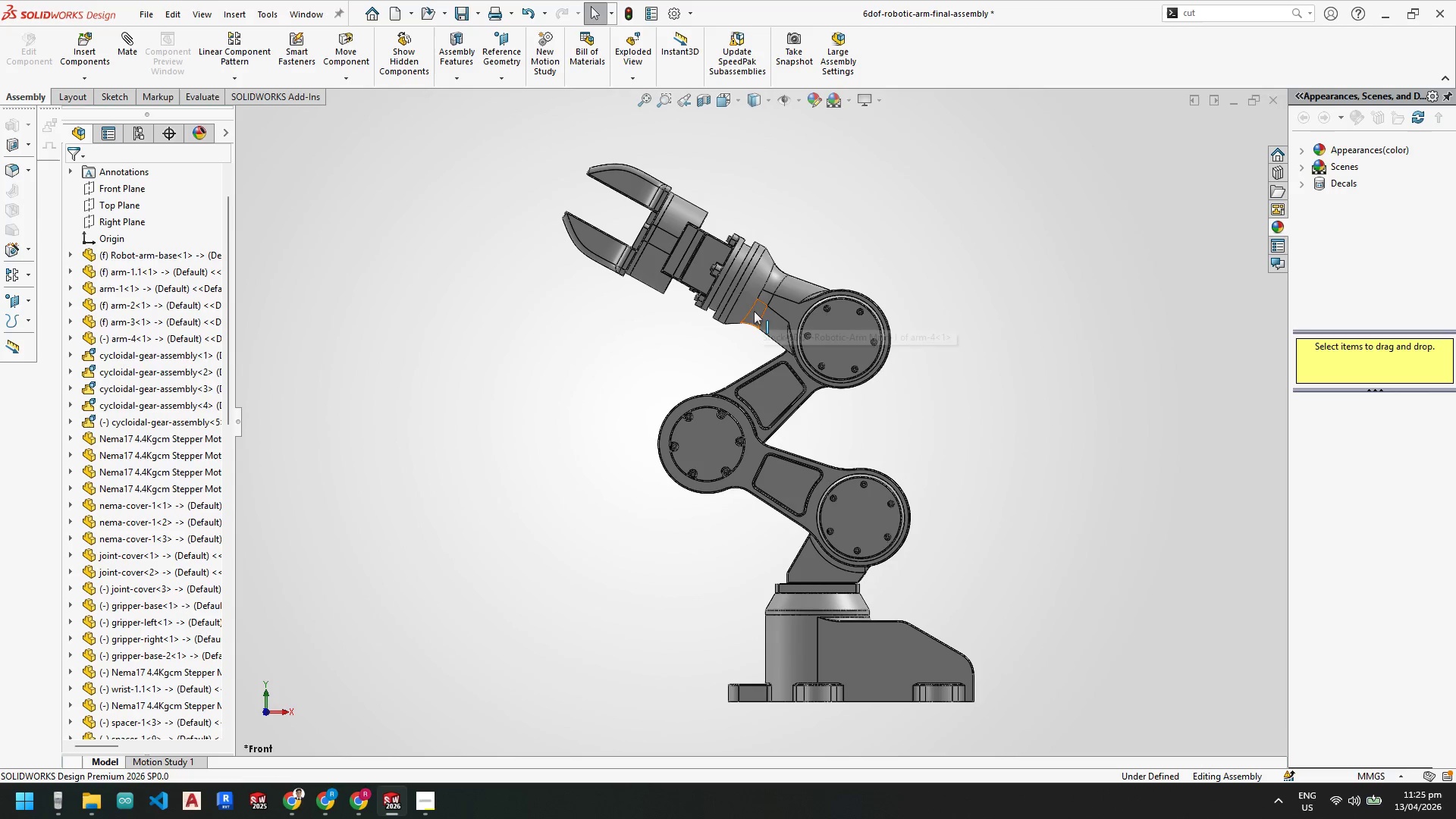 
wait(6.31)
 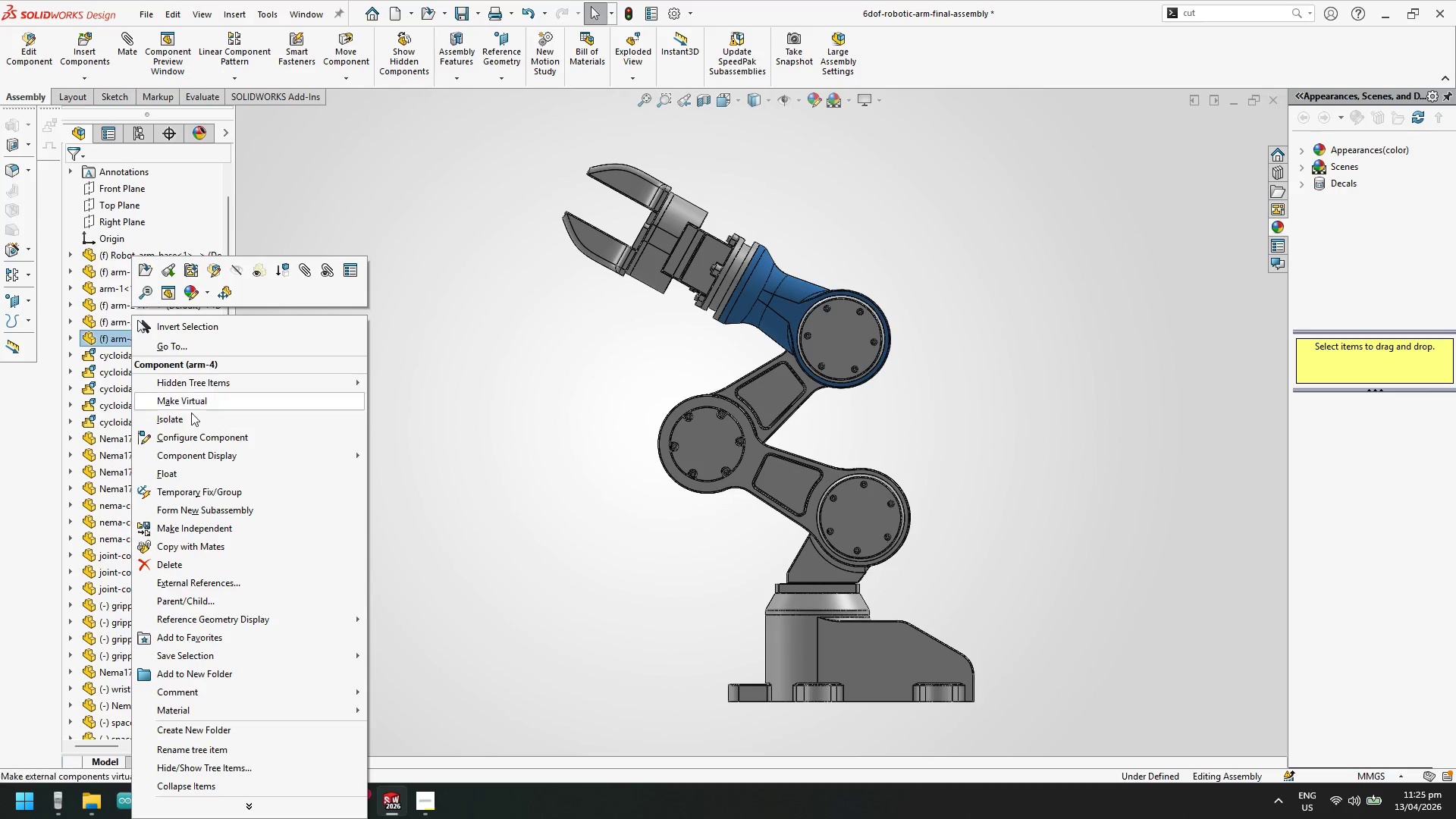 
left_click([115, 322])
 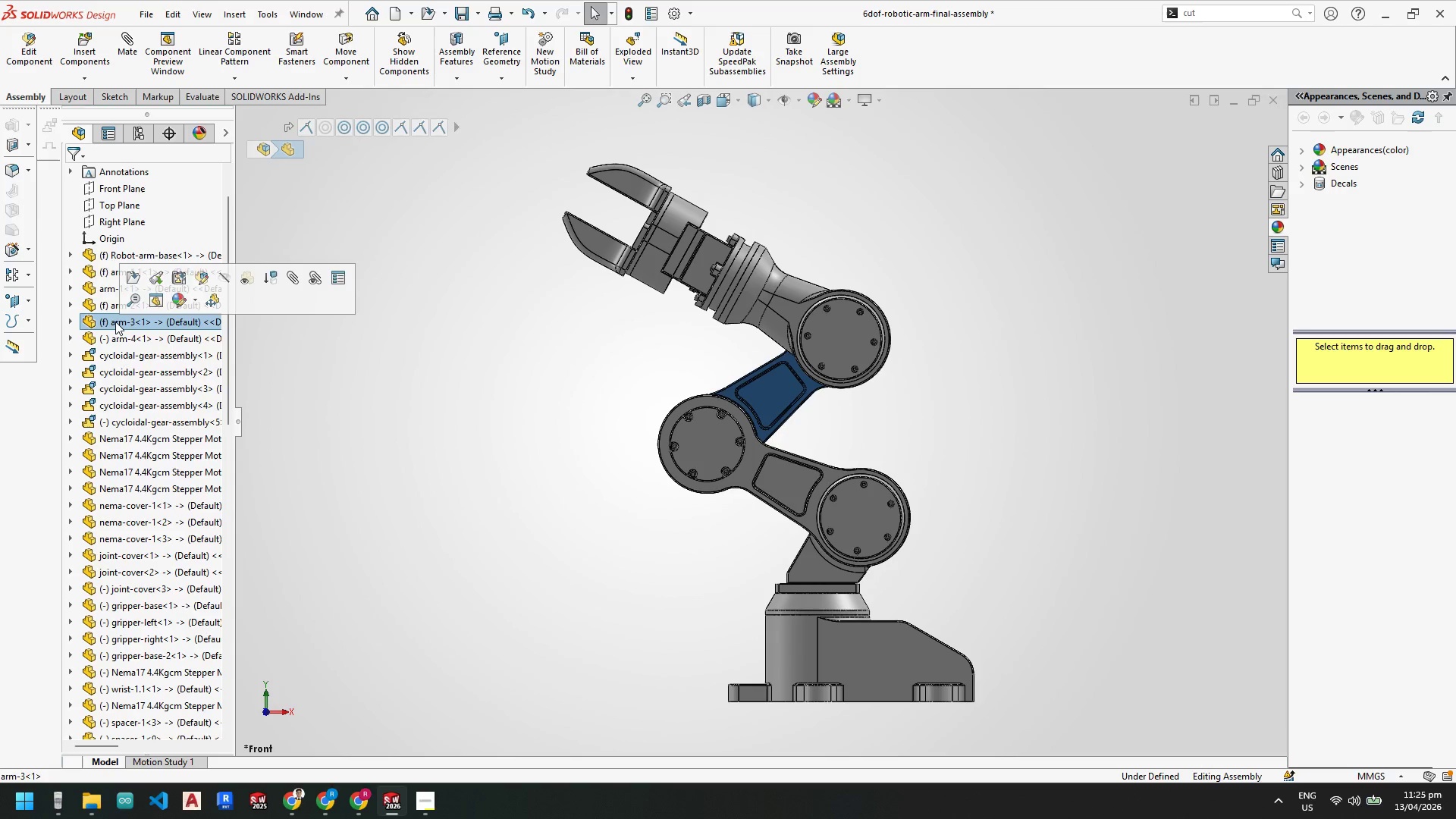 
right_click([115, 322])
 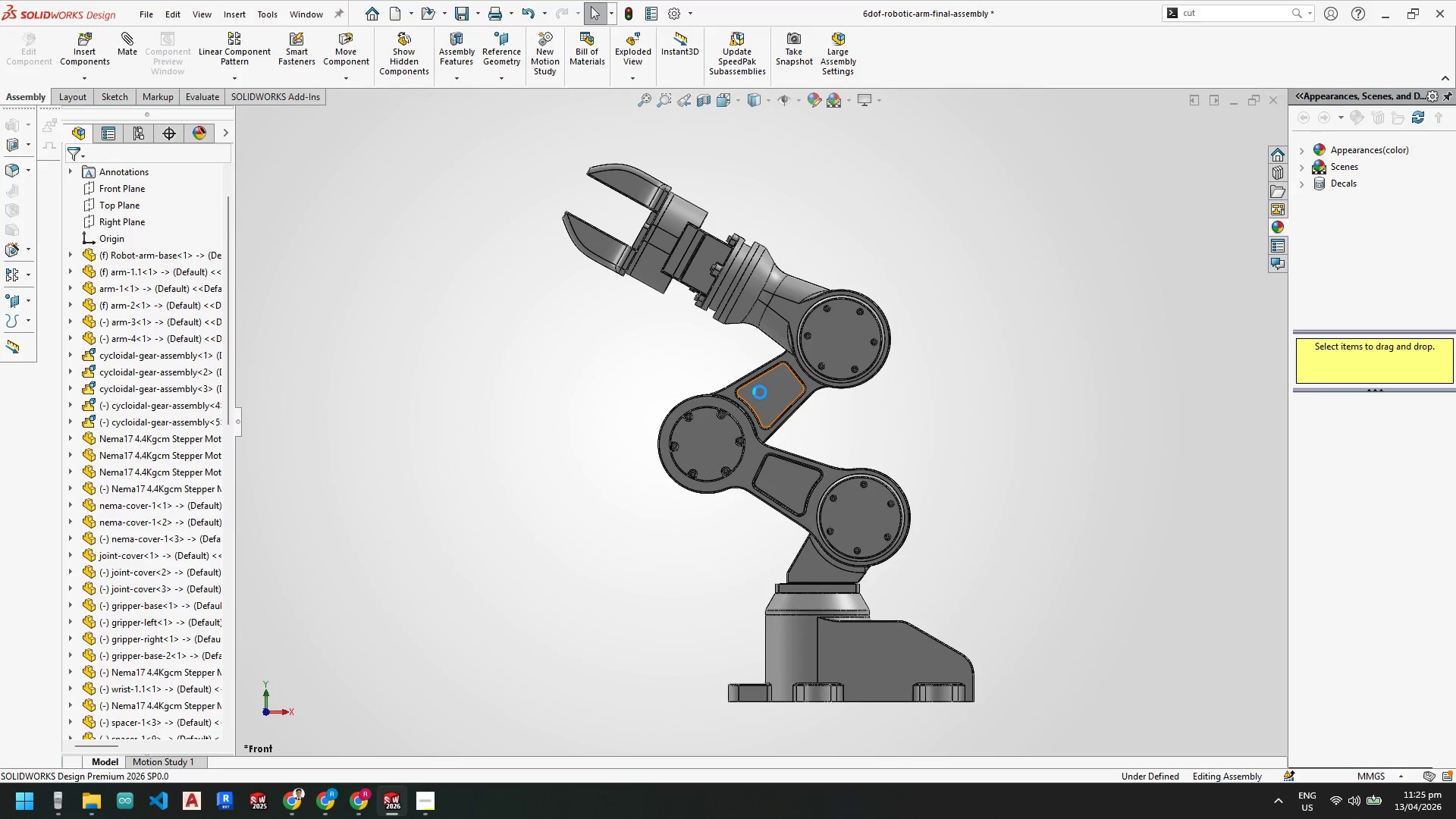 
left_click_drag(start_coordinate=[767, 387], to_coordinate=[630, 388])
 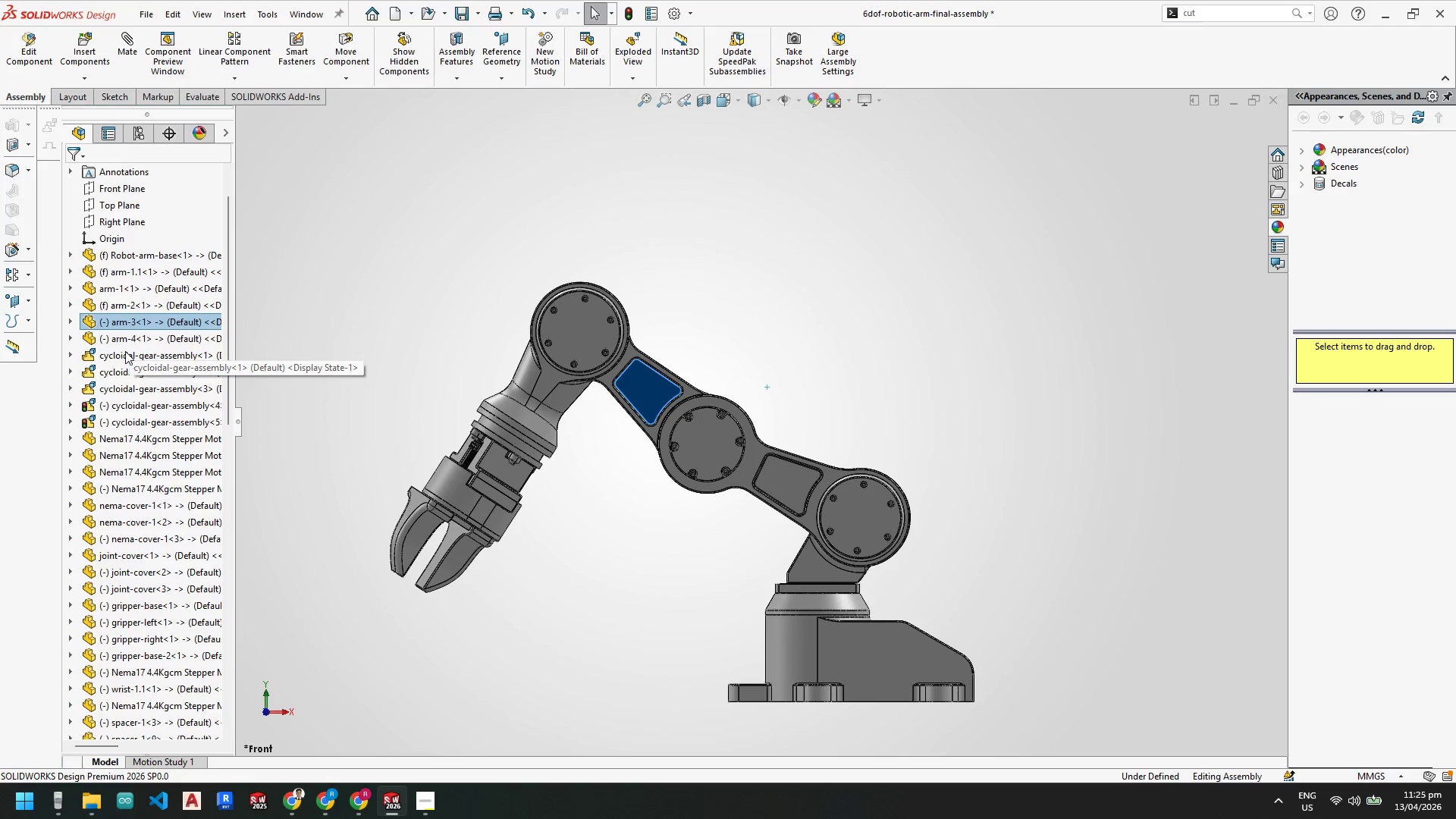 
left_click([127, 300])
 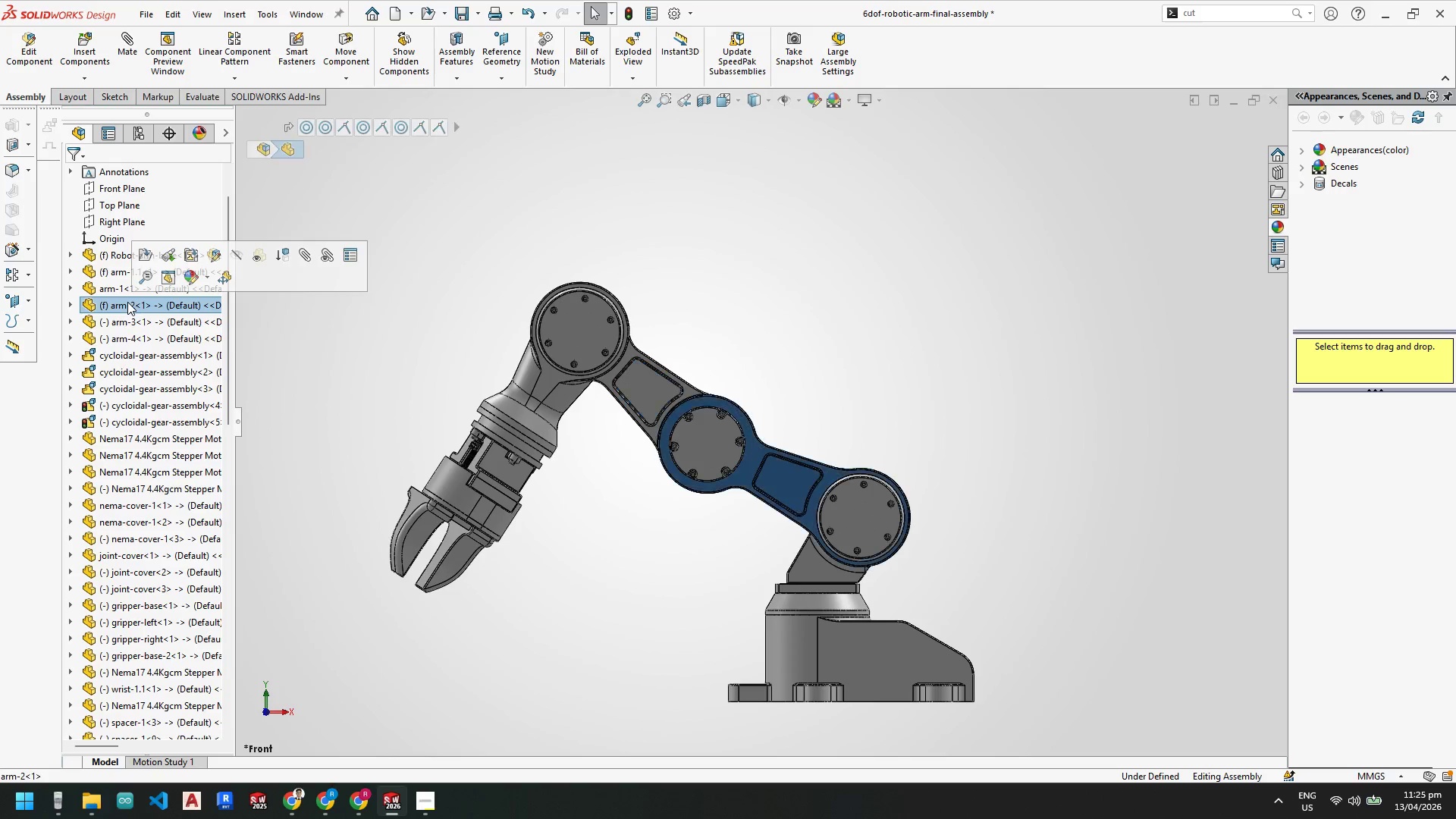 
right_click([127, 302])
 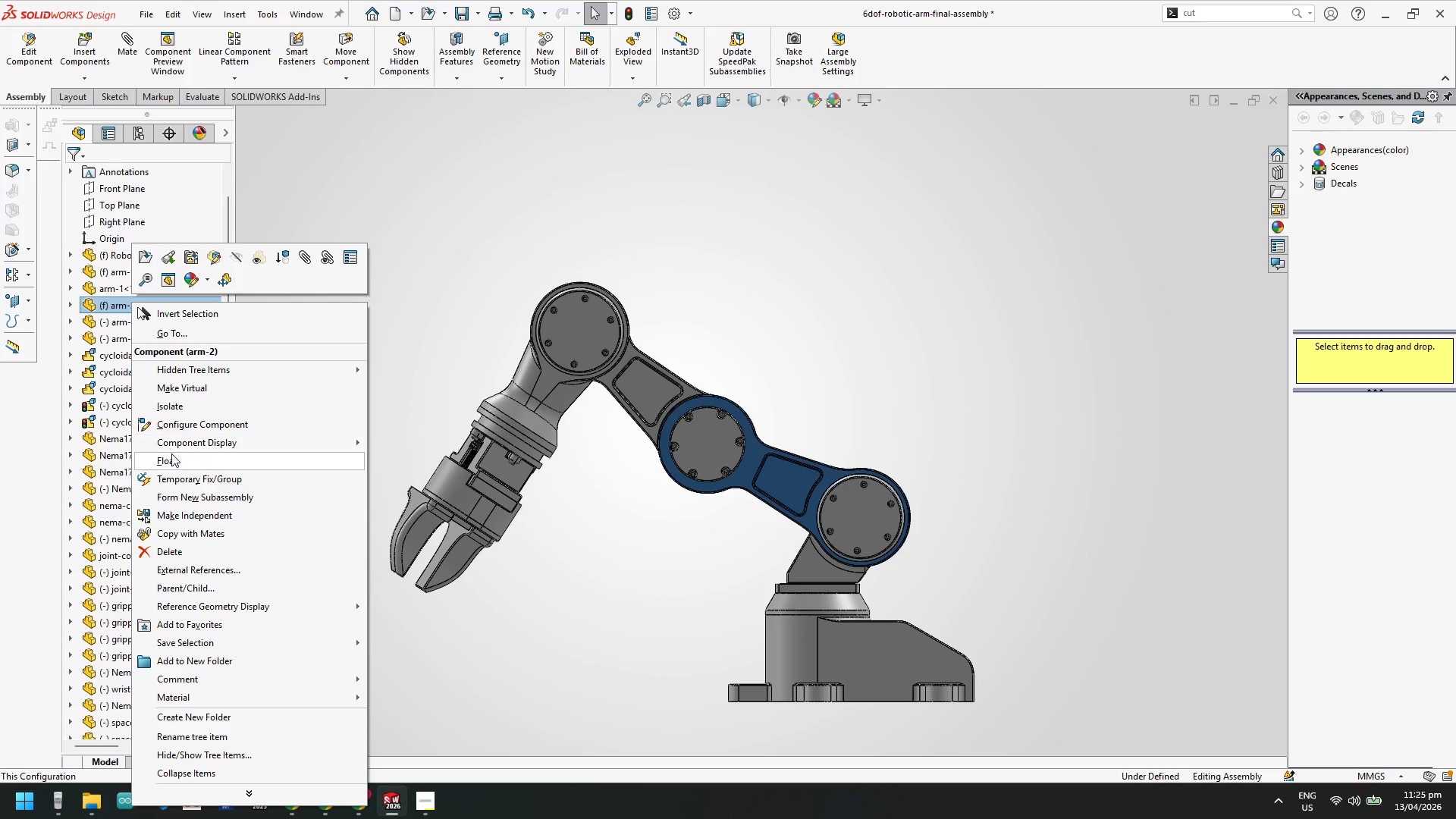 
left_click([172, 460])
 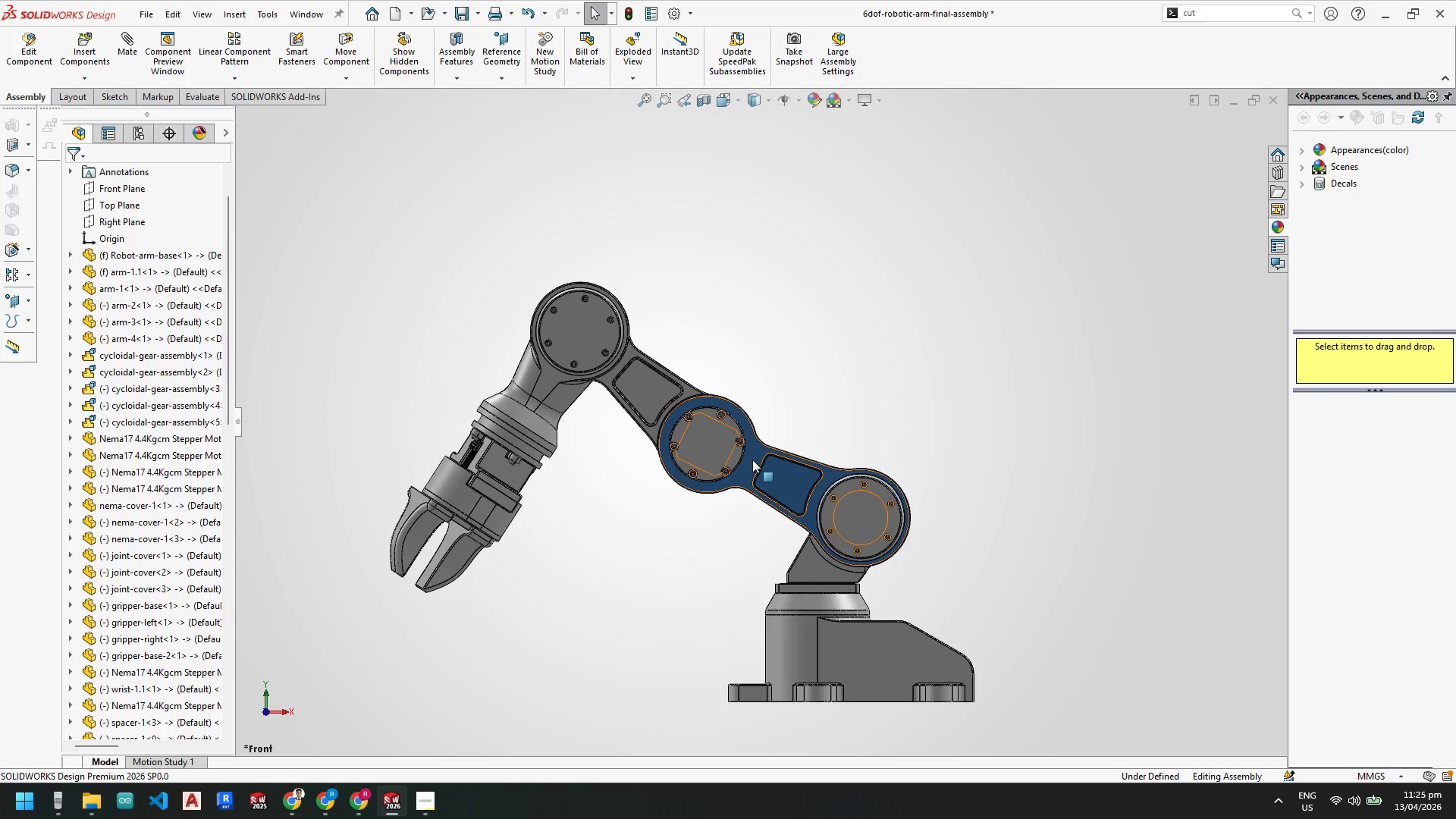 
left_click_drag(start_coordinate=[747, 460], to_coordinate=[871, 378])
 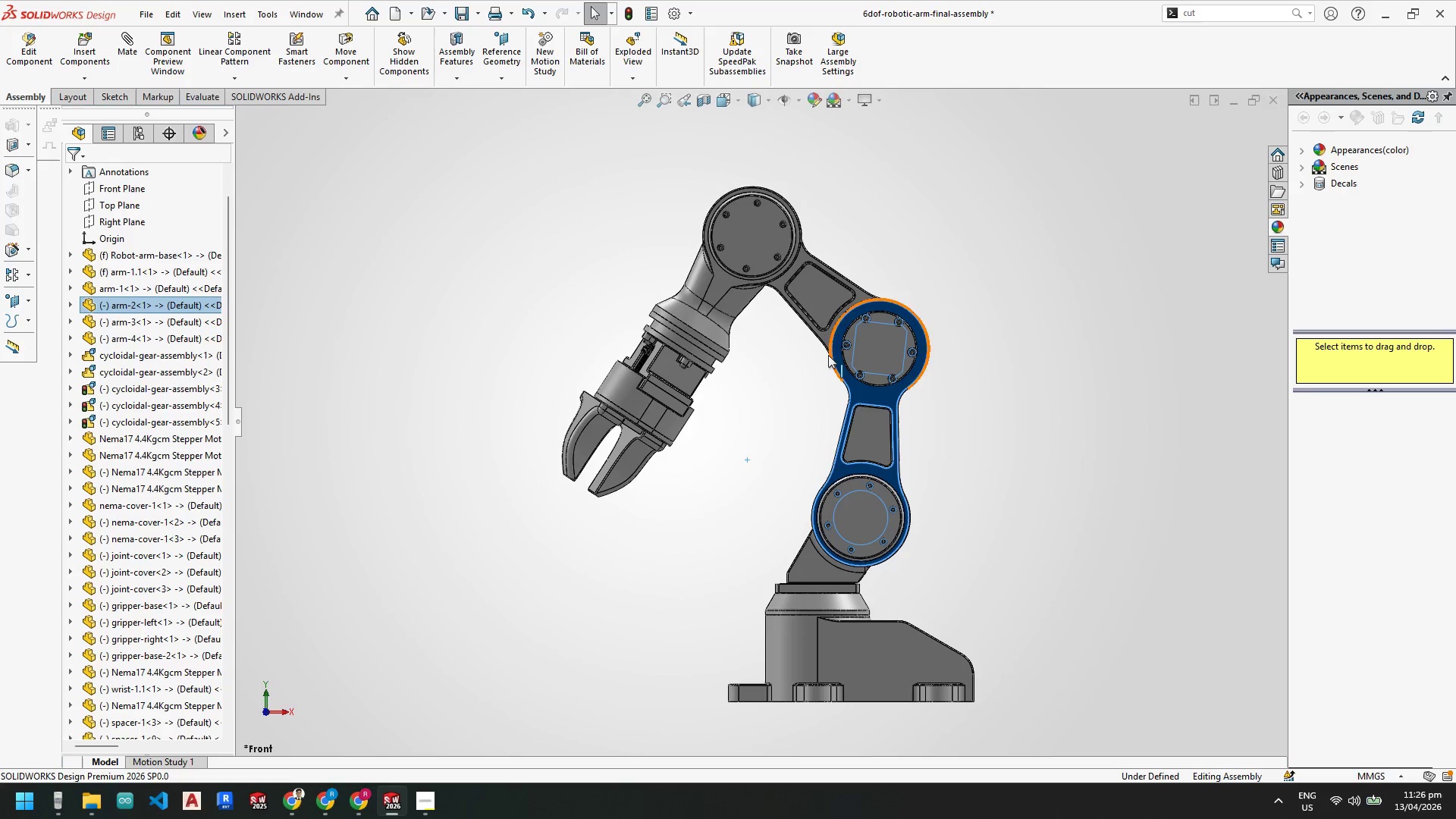 
wait(9.72)
 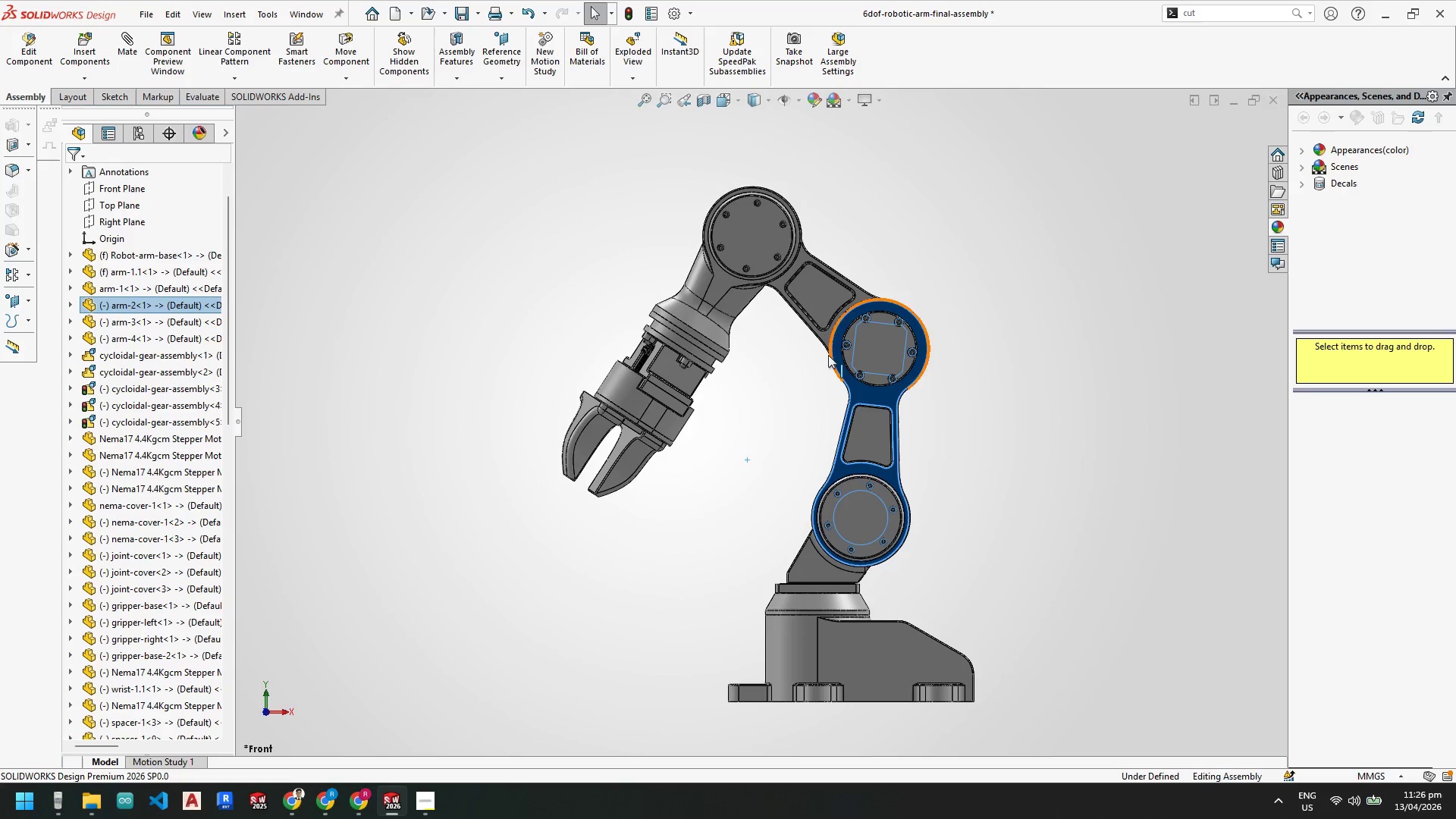 
left_click_drag(start_coordinate=[885, 394], to_coordinate=[973, 455])
 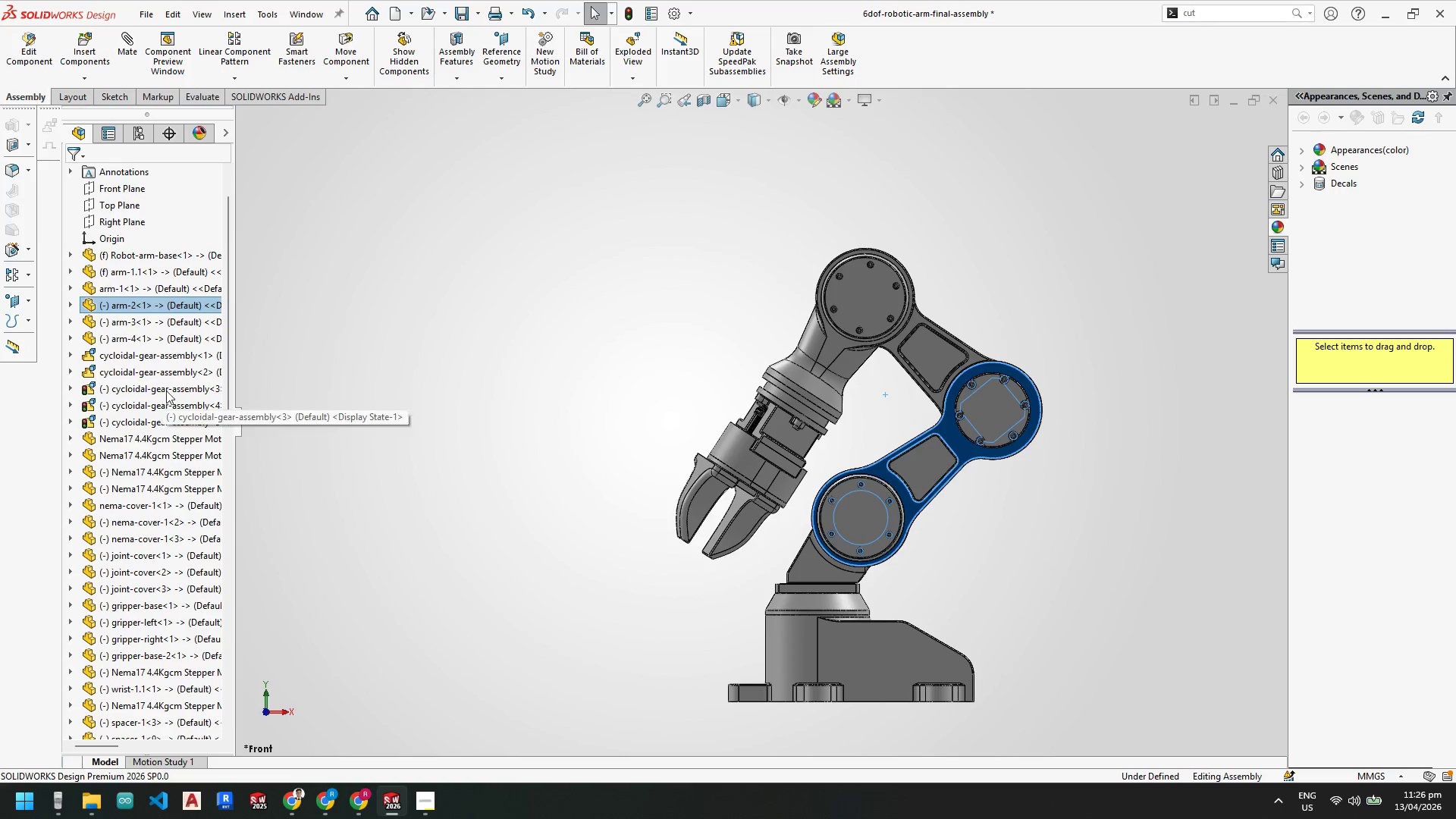 
mouse_move([133, 306])
 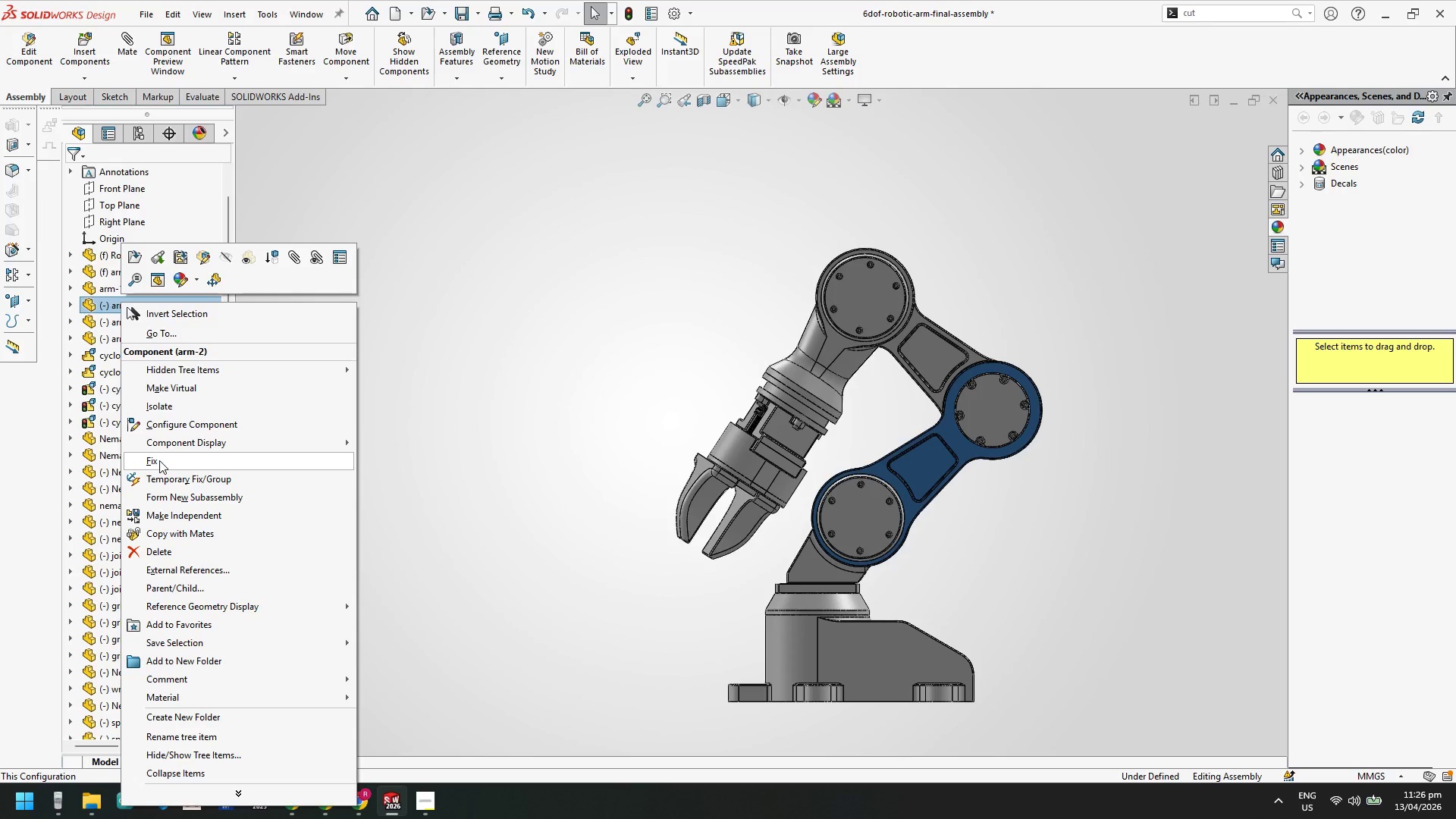 
left_click([159, 460])
 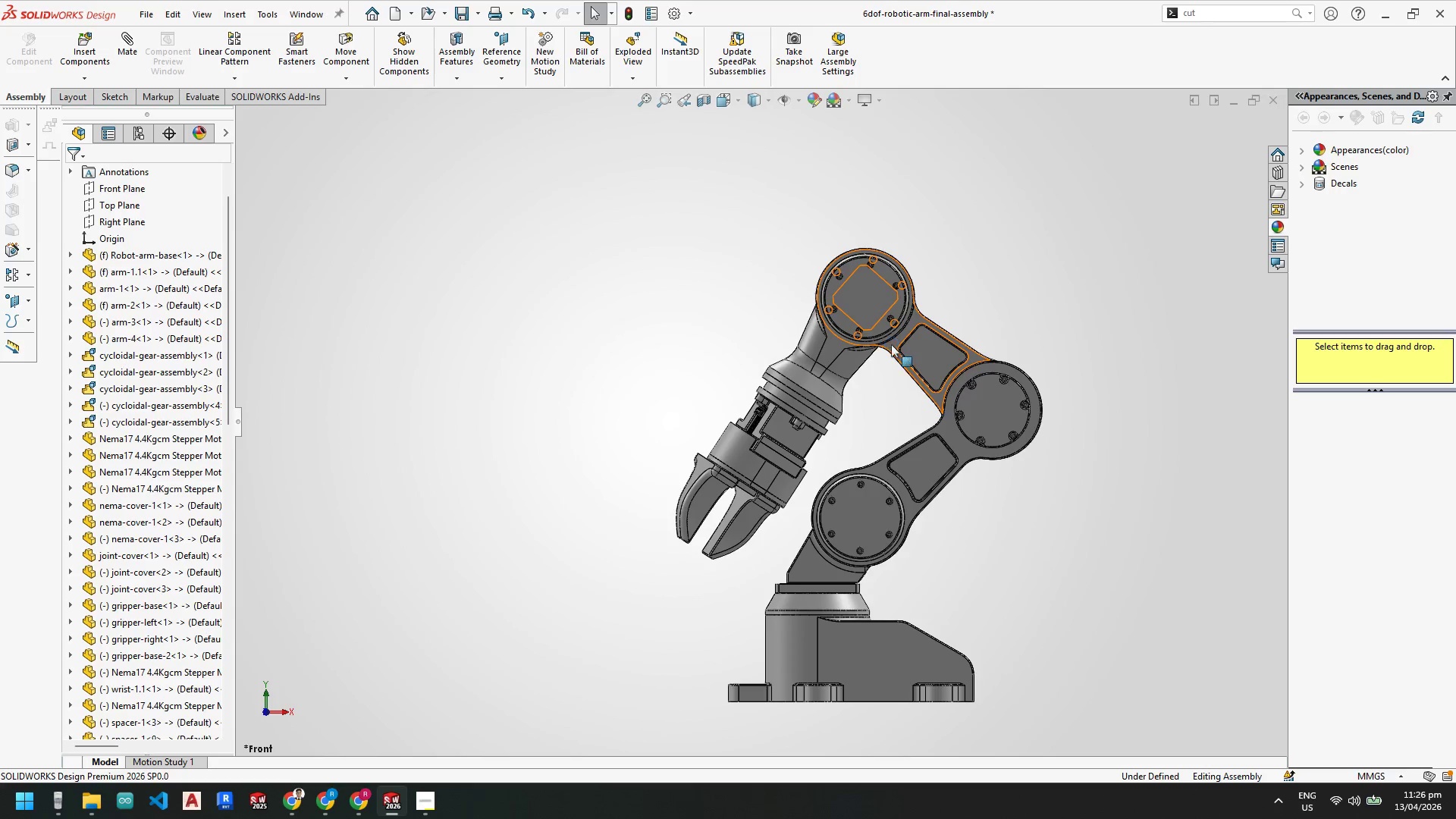 
left_click_drag(start_coordinate=[893, 345], to_coordinate=[833, 403])
 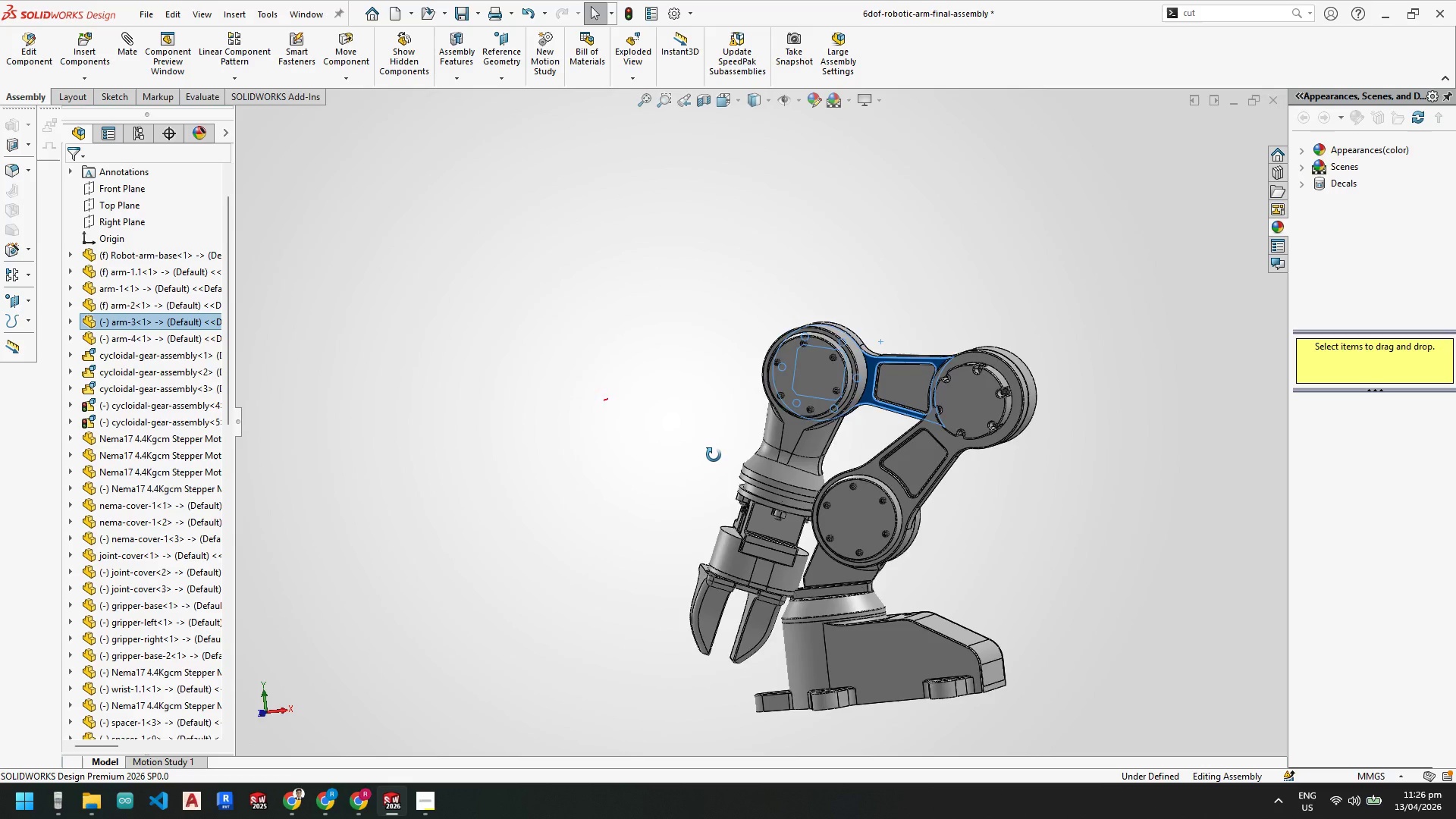 
wait(11.38)
 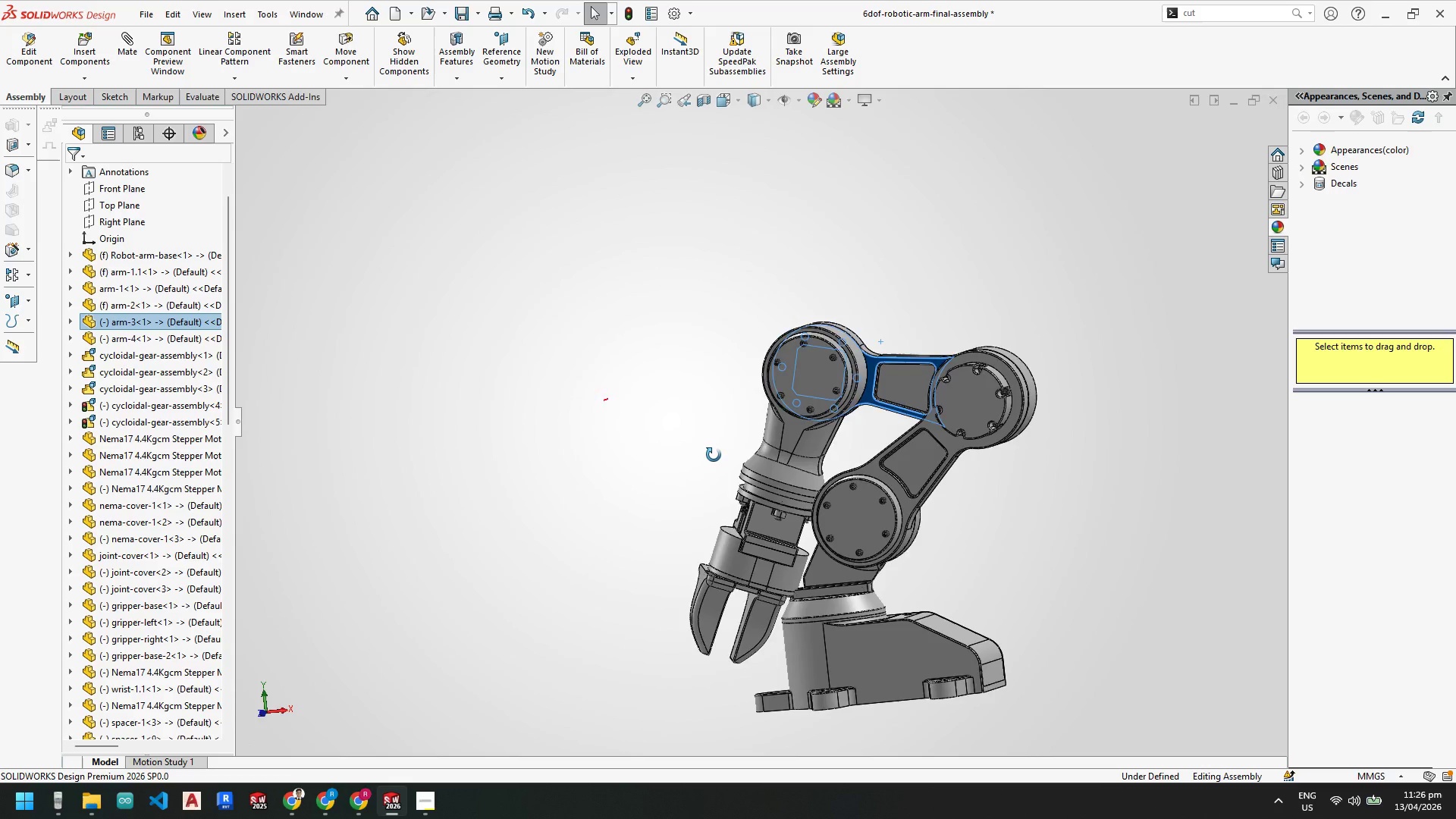 
left_click([157, 308])
 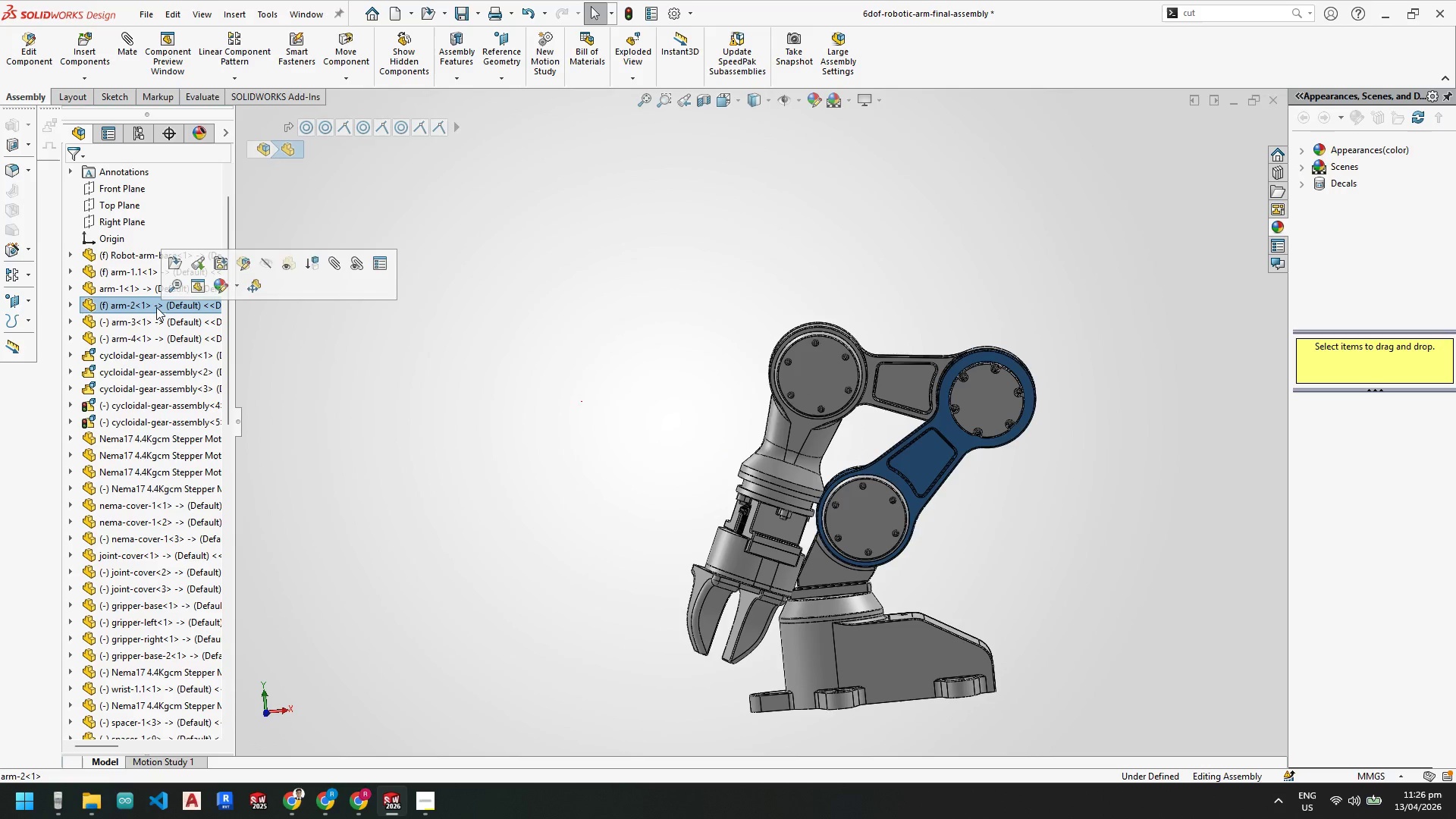 
right_click([156, 307])
 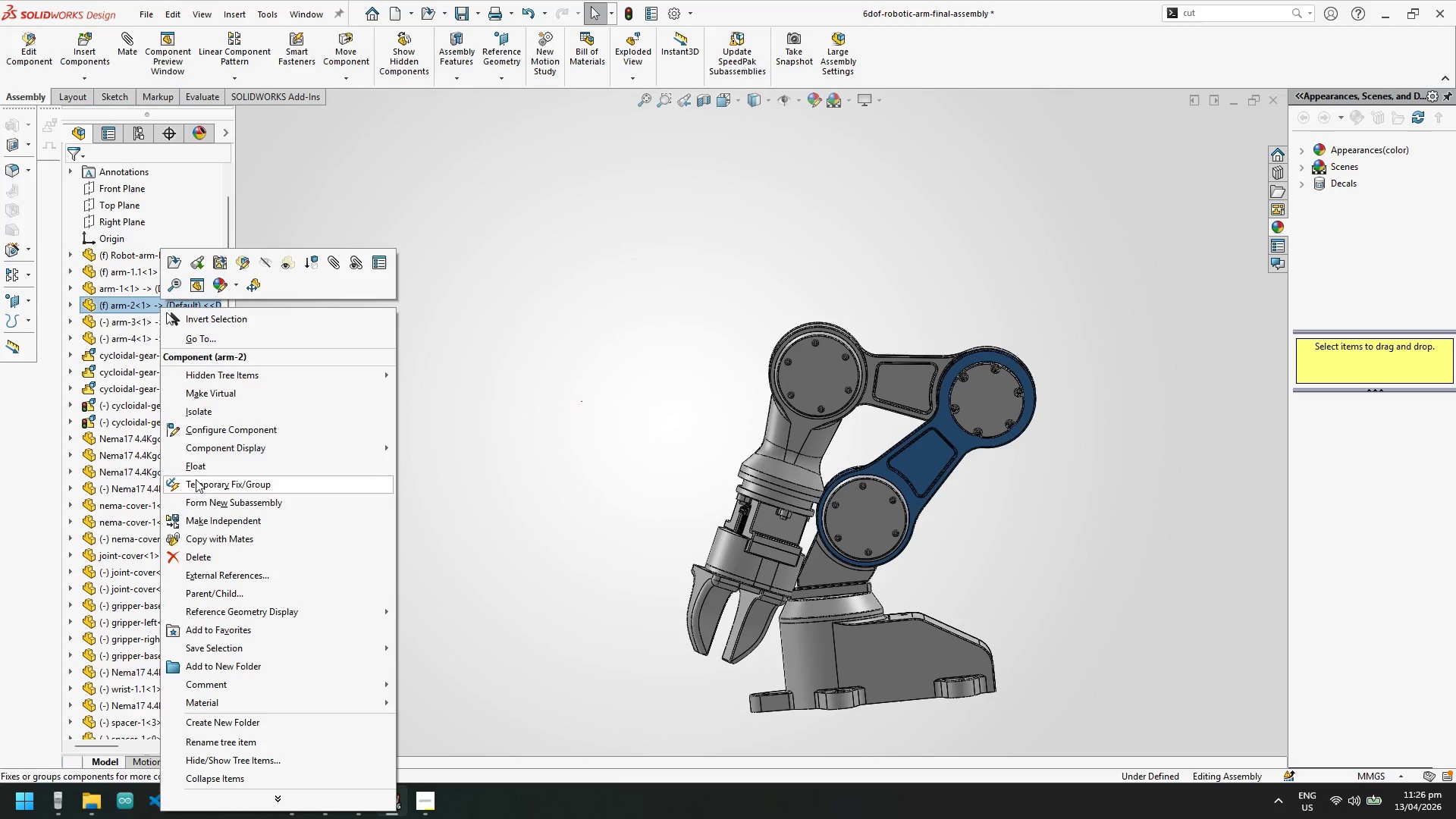 
left_click_drag(start_coordinate=[202, 468], to_coordinate=[206, 466])
 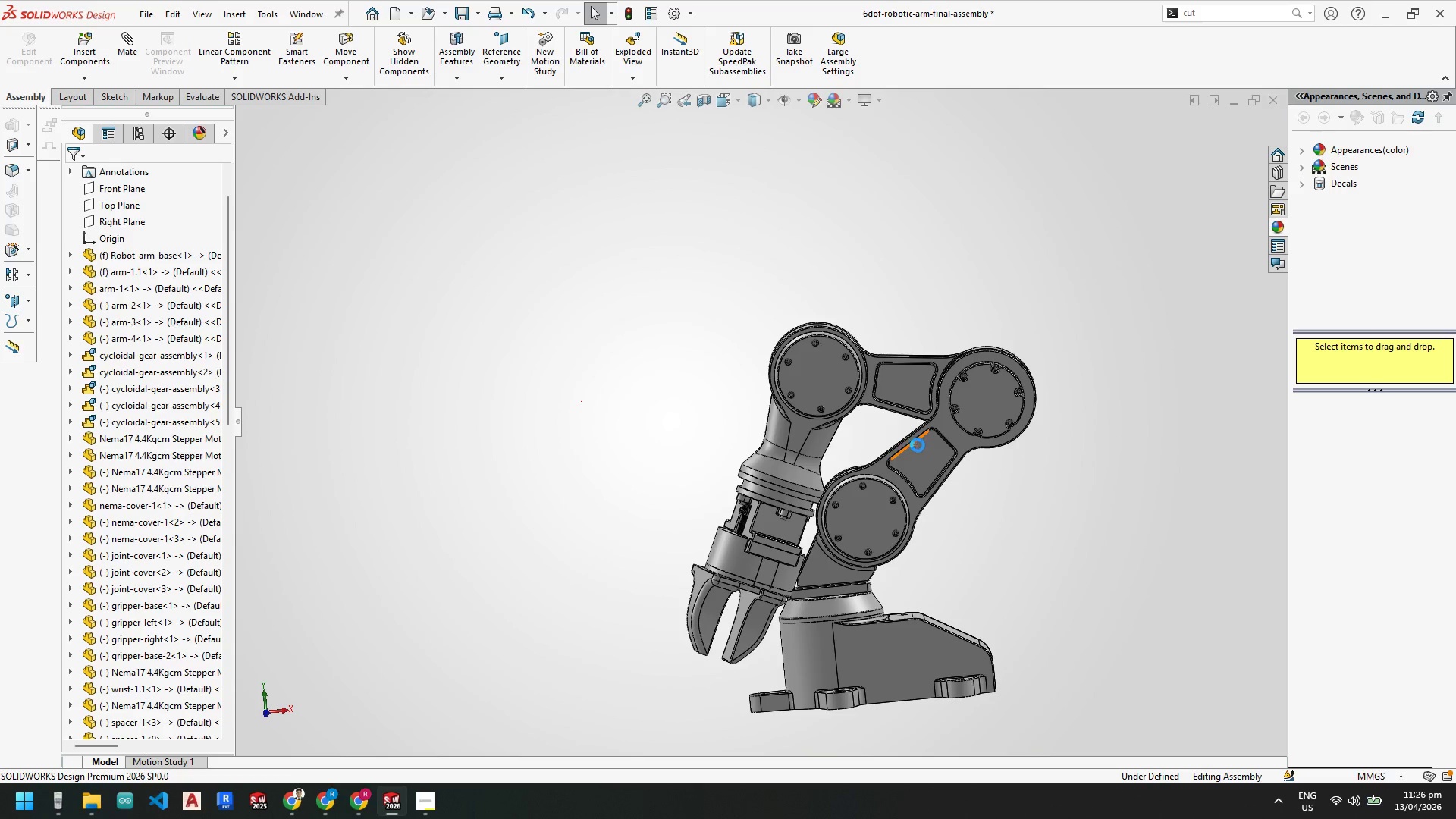 
left_click_drag(start_coordinate=[920, 447], to_coordinate=[767, 394])
 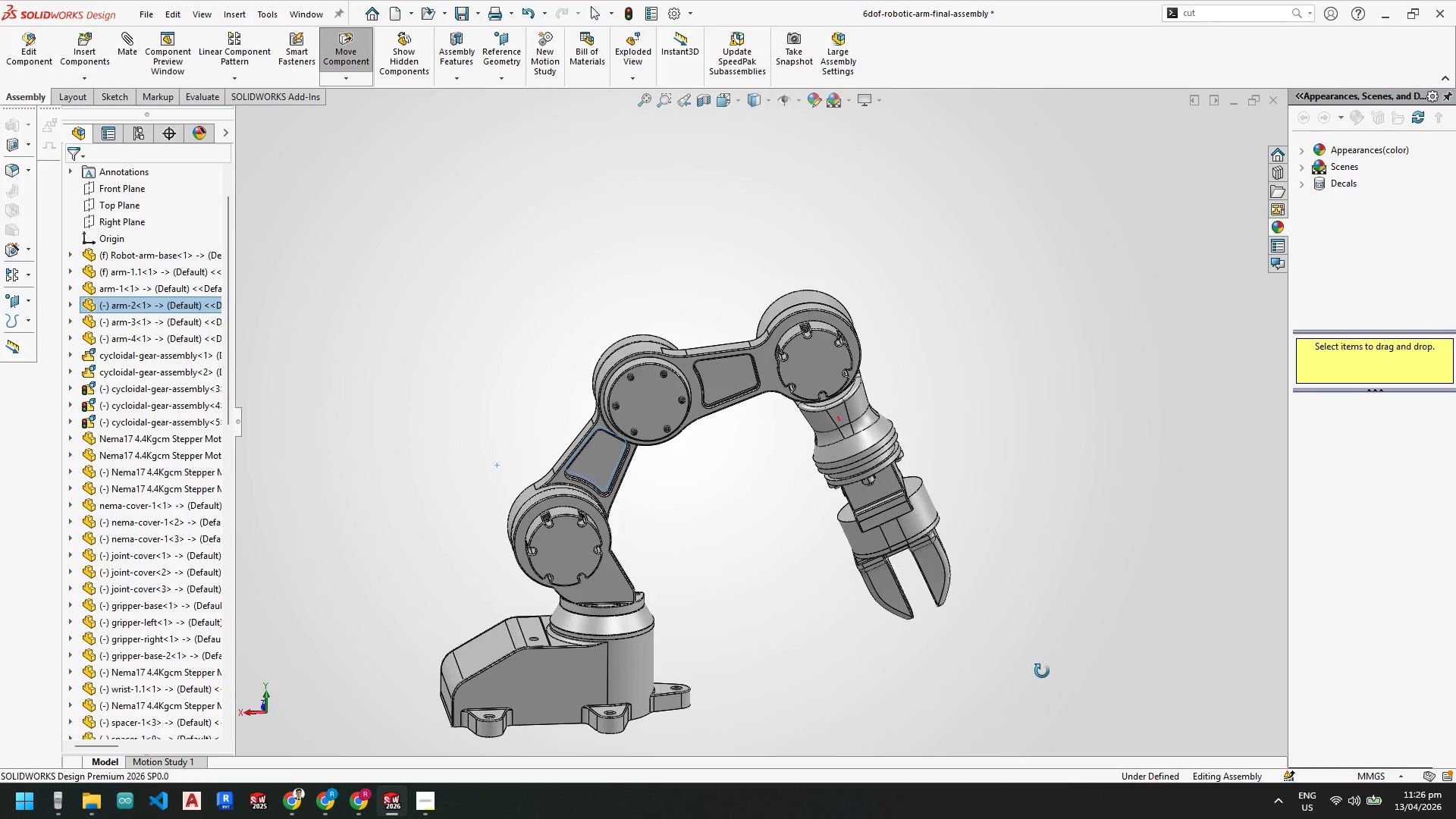 
wait(7.08)
 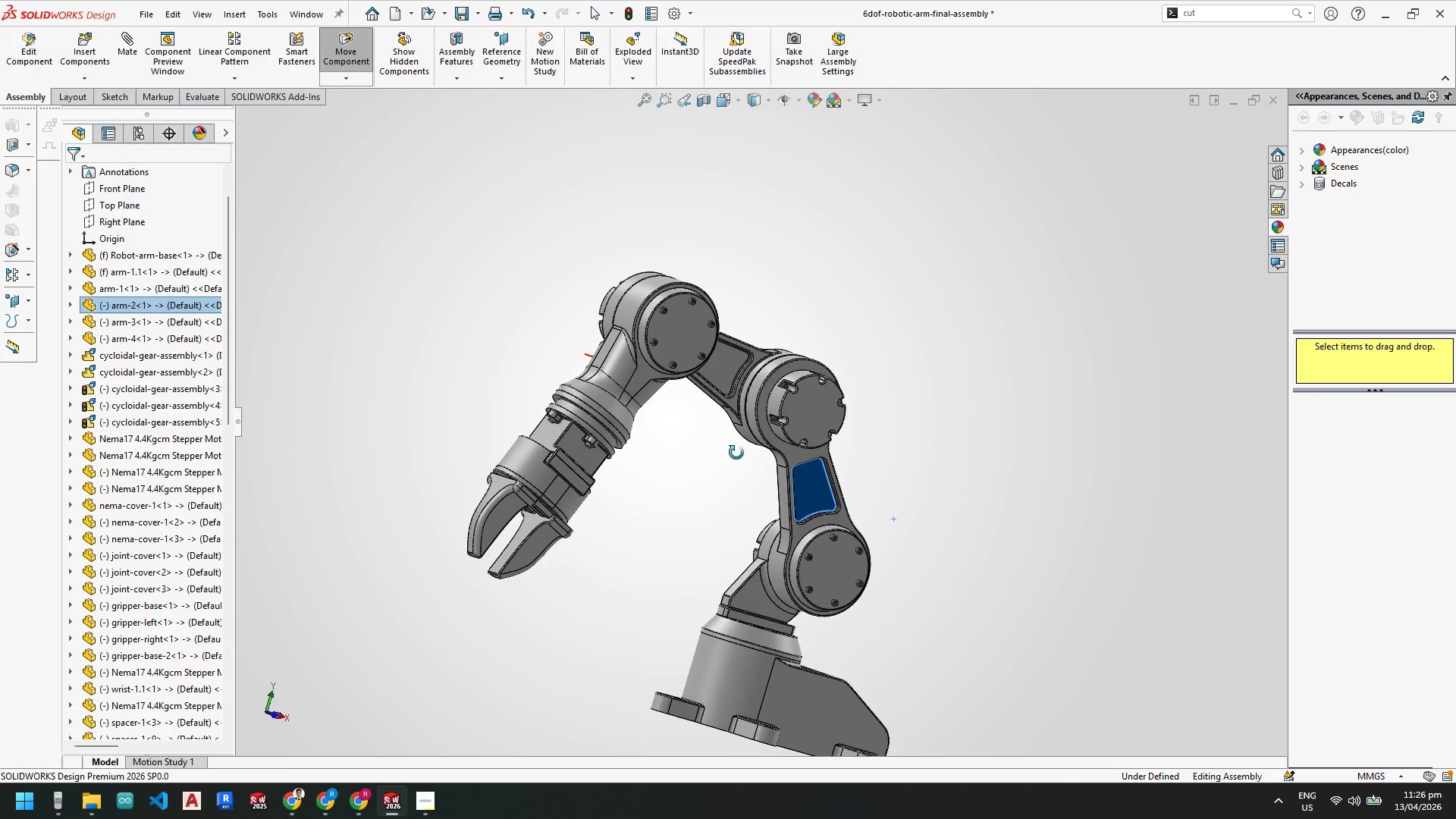 
key(Space)
 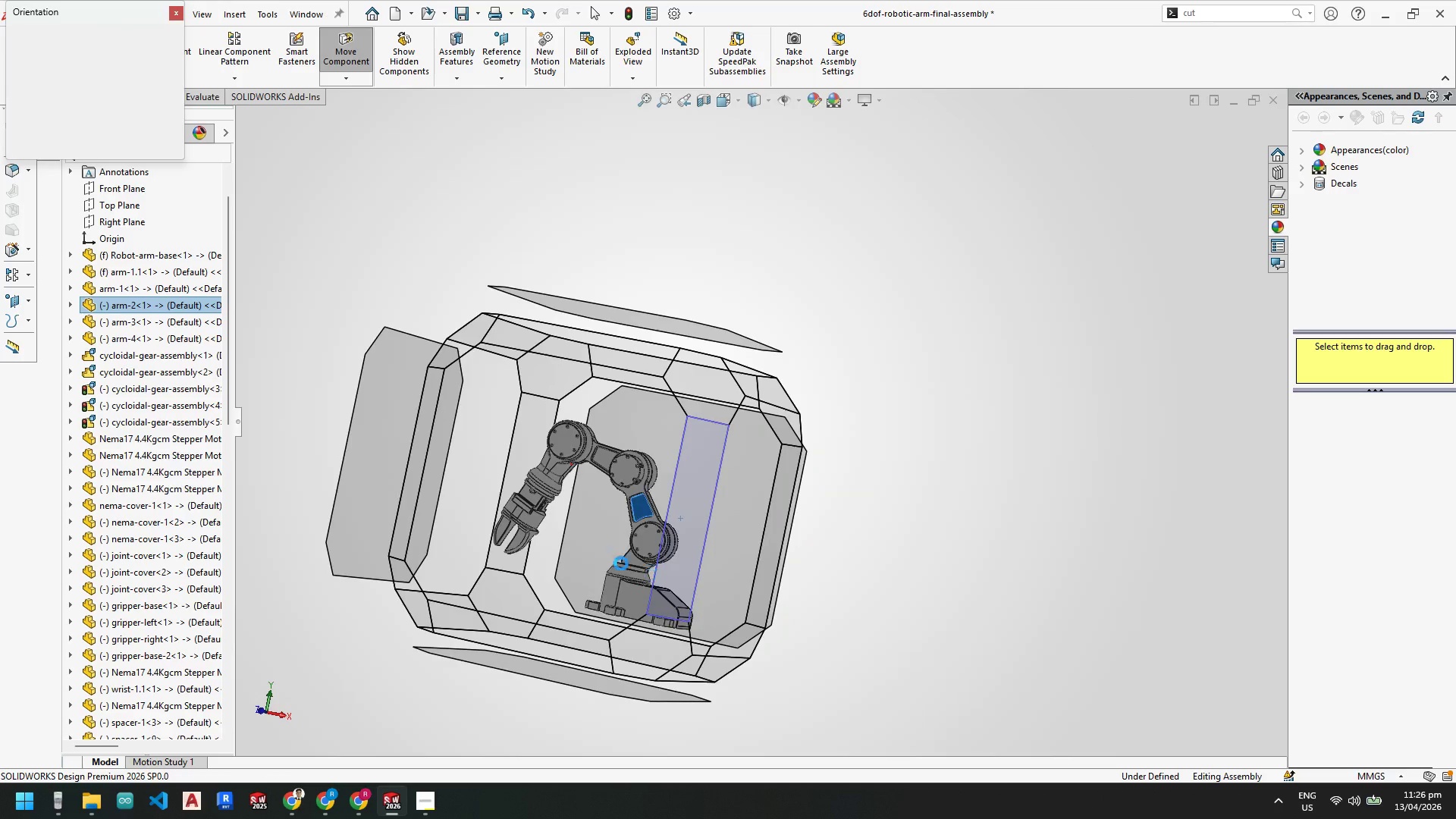 
left_click([576, 524])
 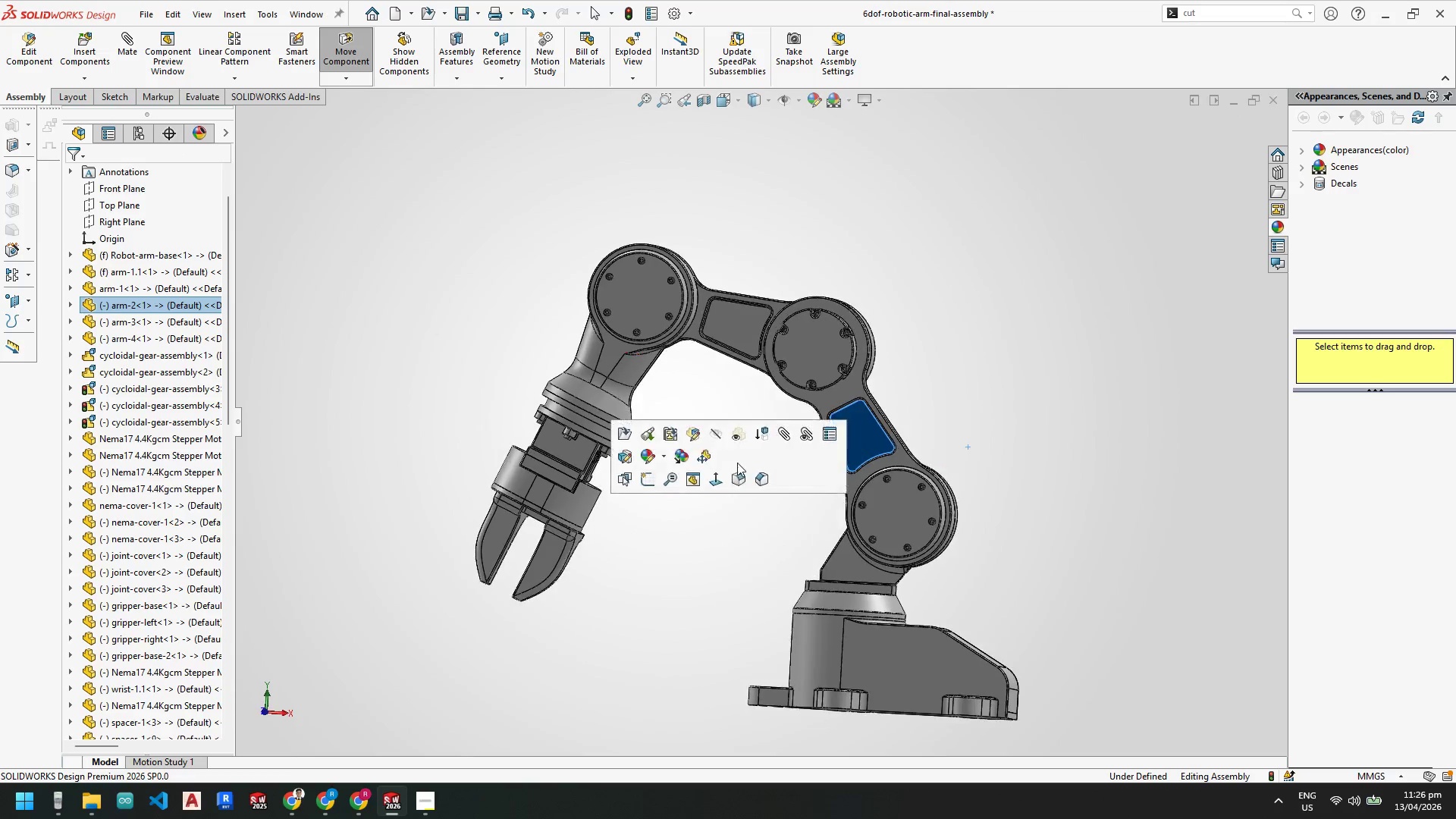 
scroll: coordinate [793, 384], scroll_direction: down, amount: 3.0
 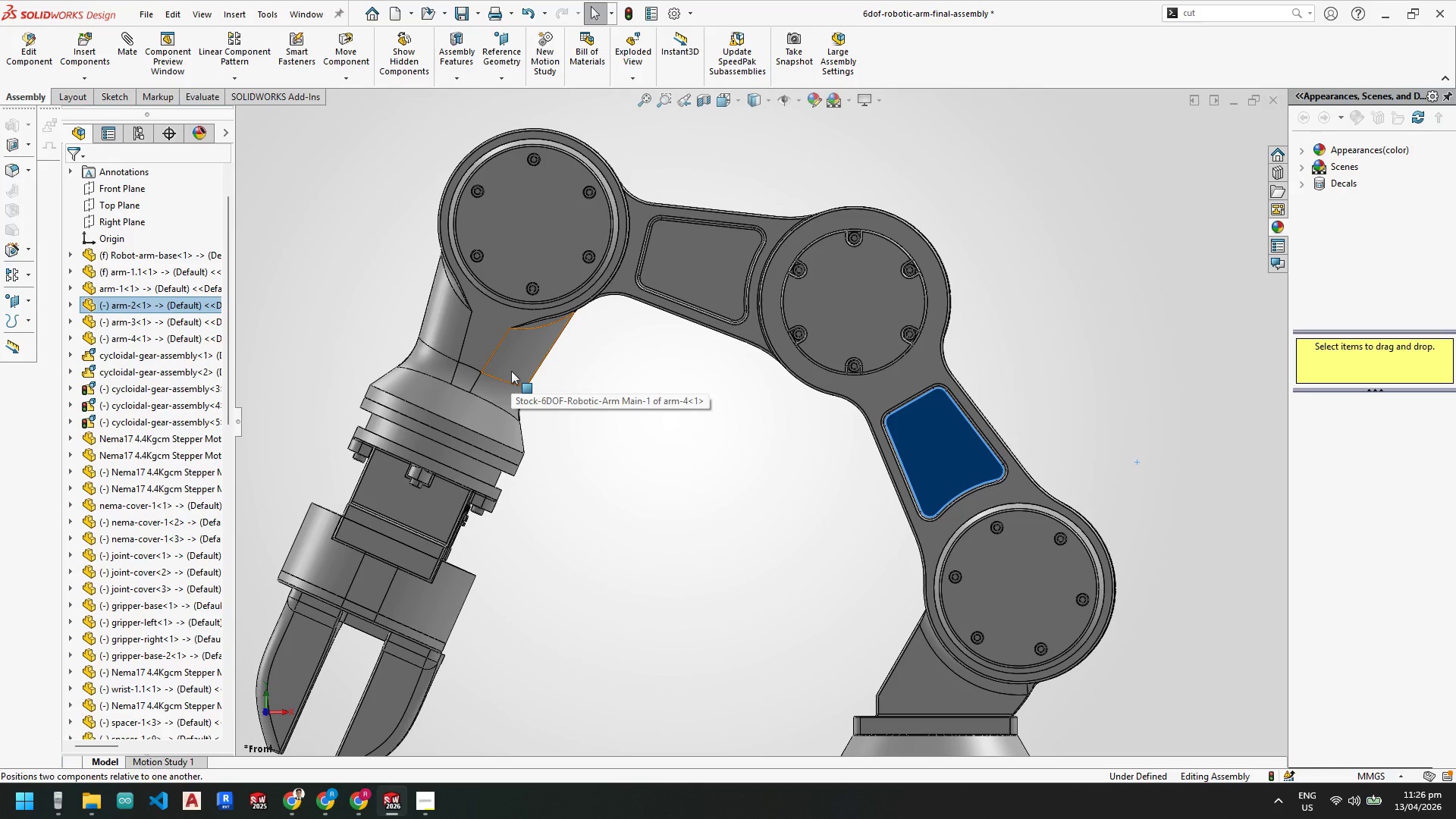 
scroll: coordinate [648, 360], scroll_direction: up, amount: 3.0
 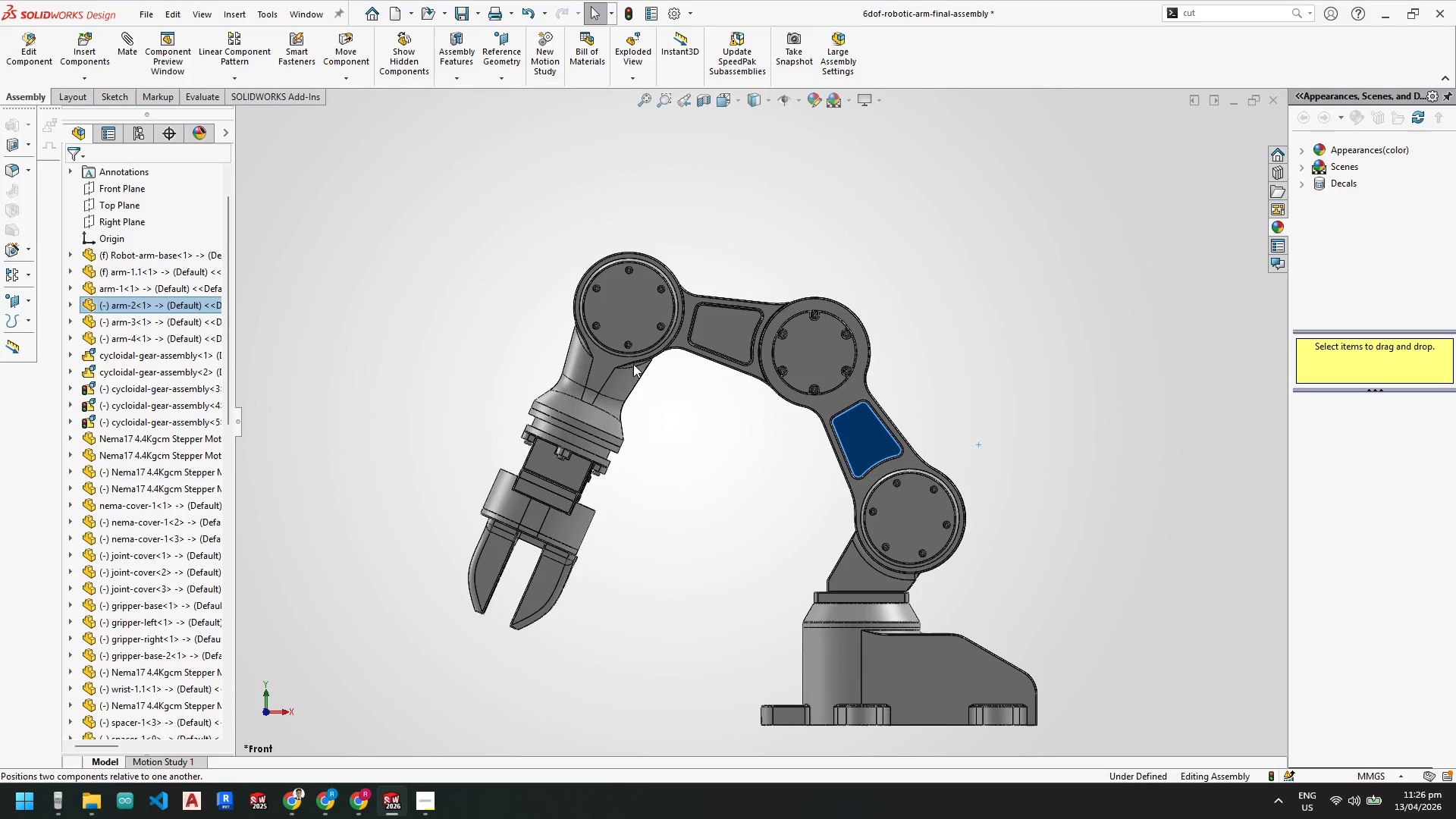 
scroll: coordinate [629, 369], scroll_direction: down, amount: 2.0
 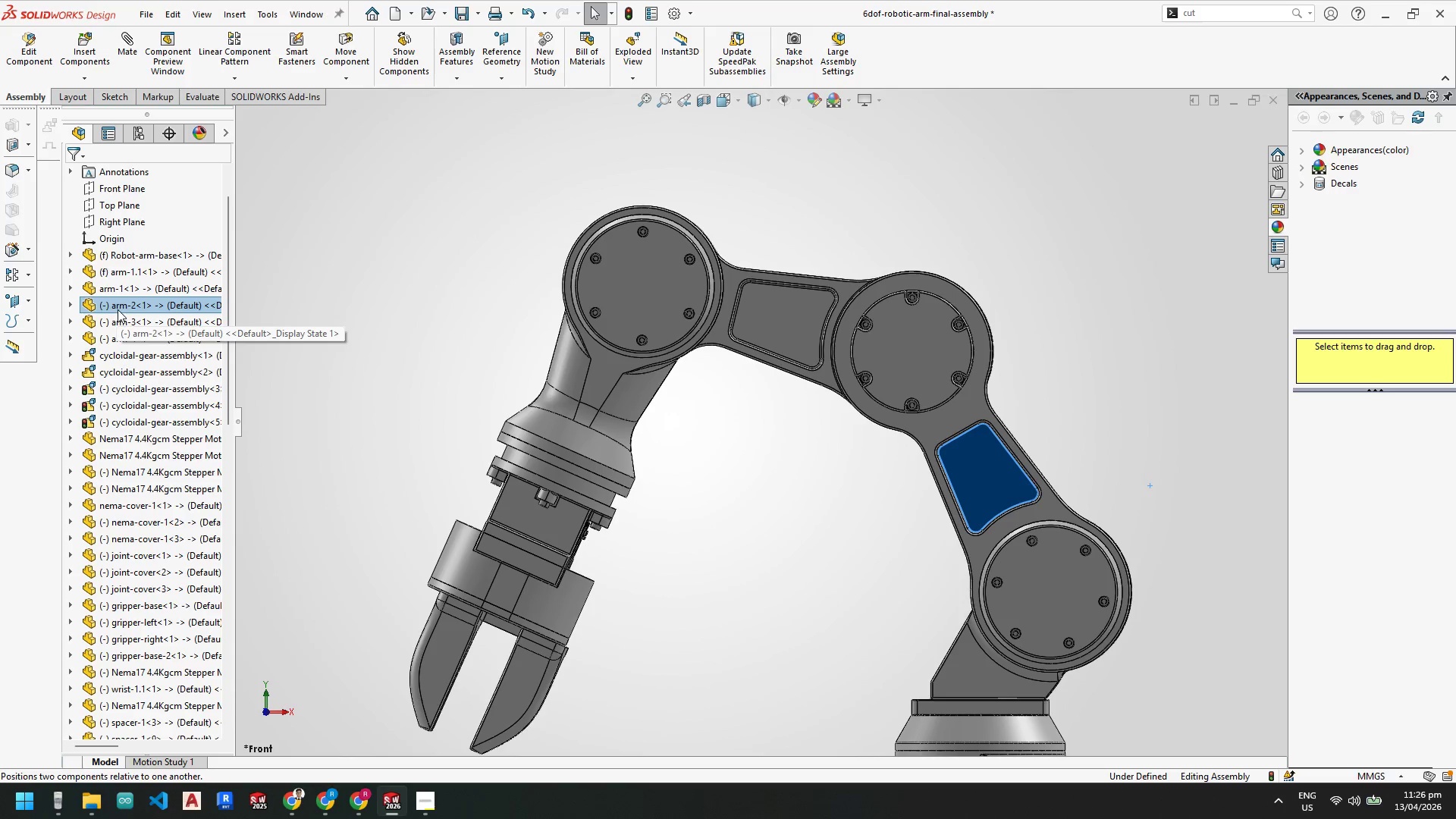 
hold_key(key=ShiftLeft, duration=0.36)
left_click([124, 337])
 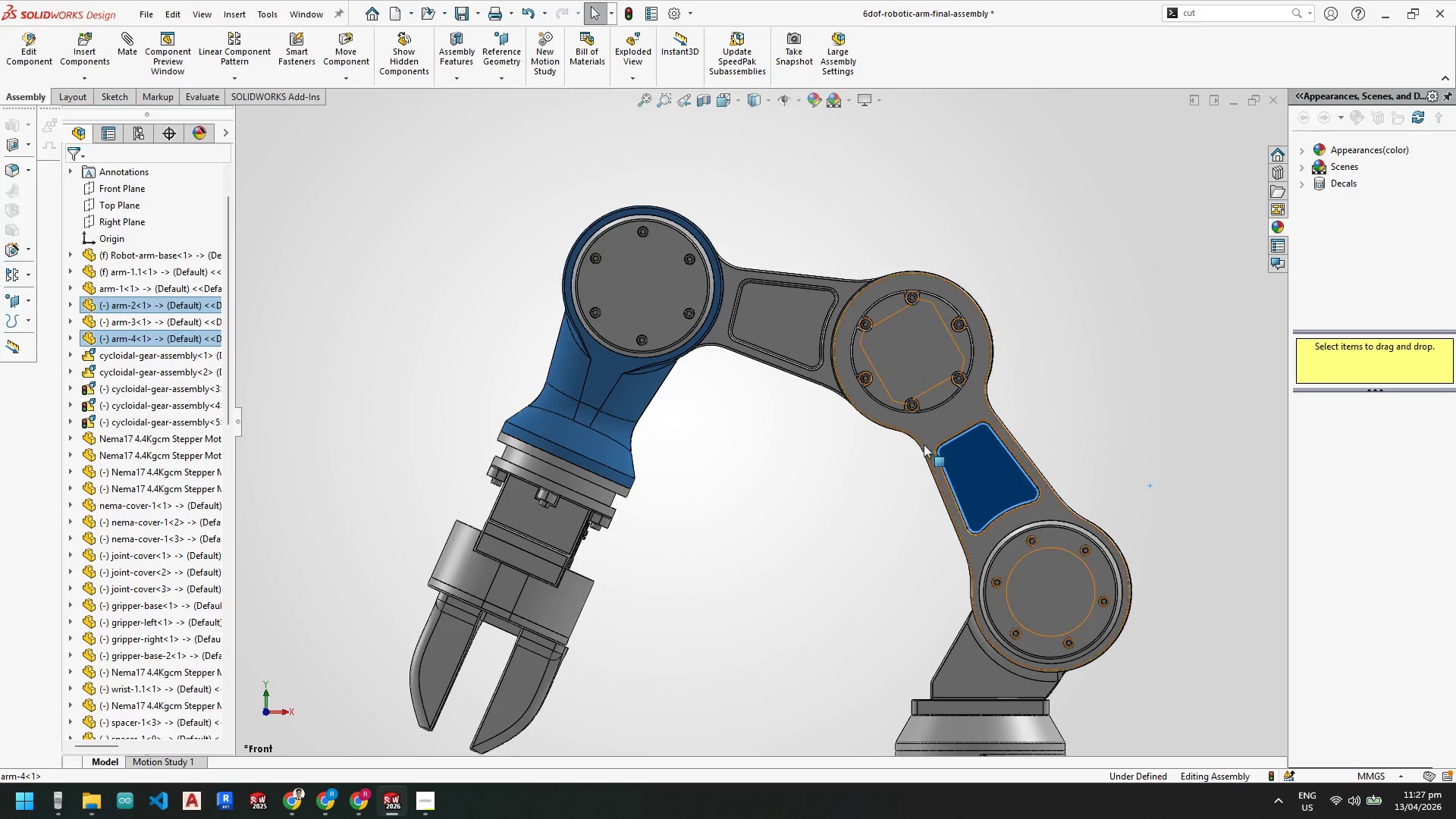 
left_click([794, 450])
 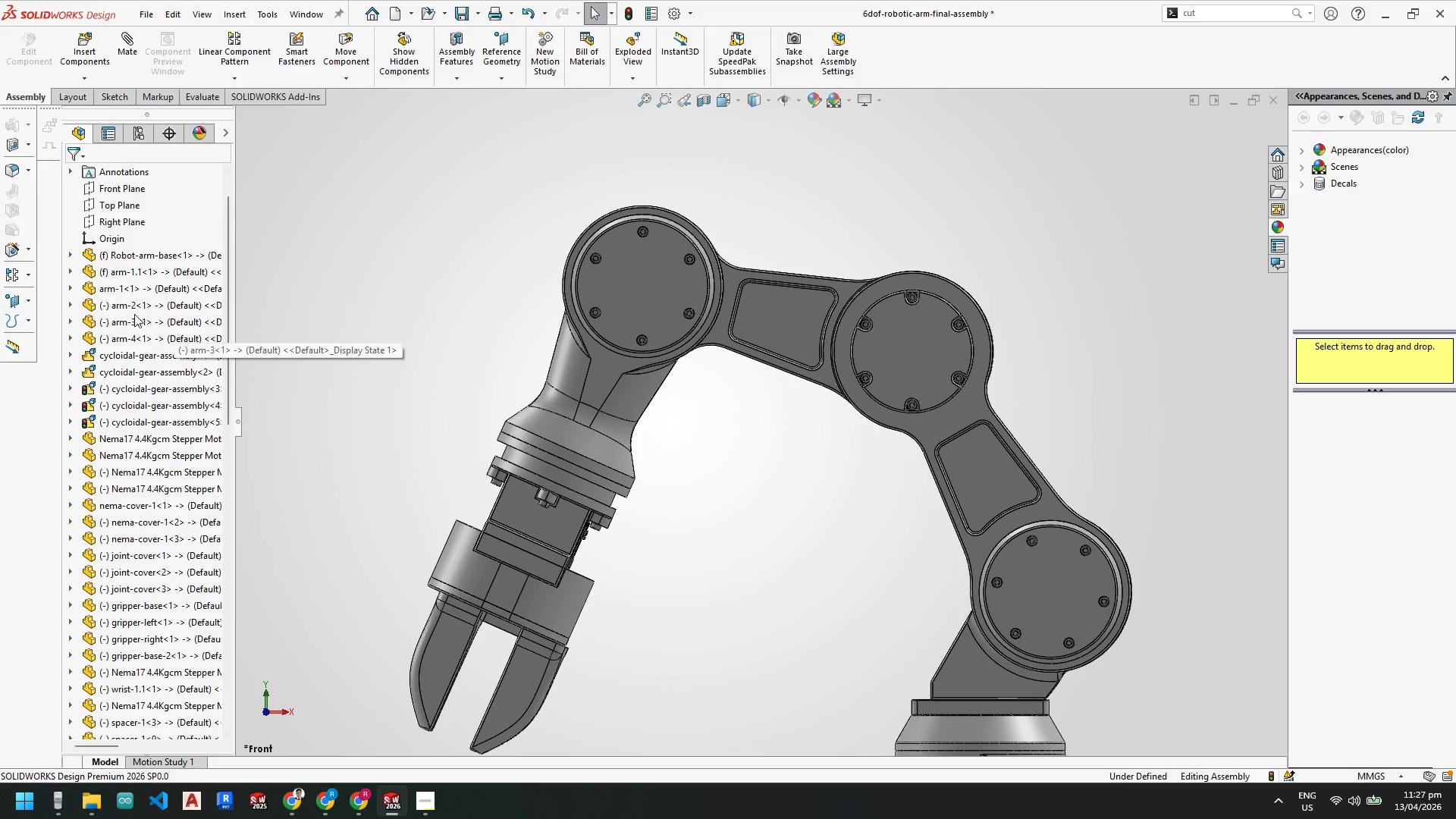 
left_click([131, 307])
 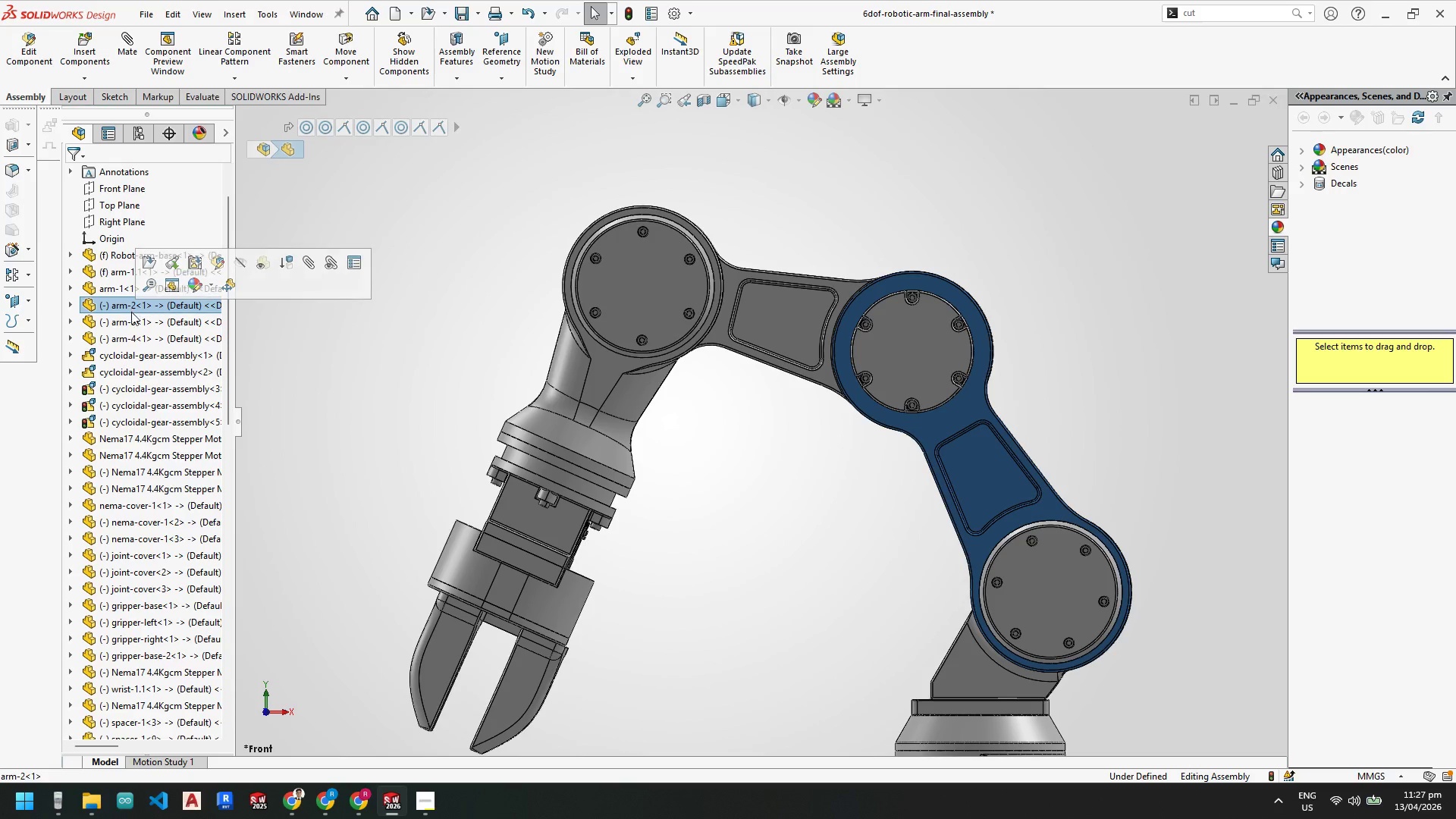 
left_click([131, 318])
 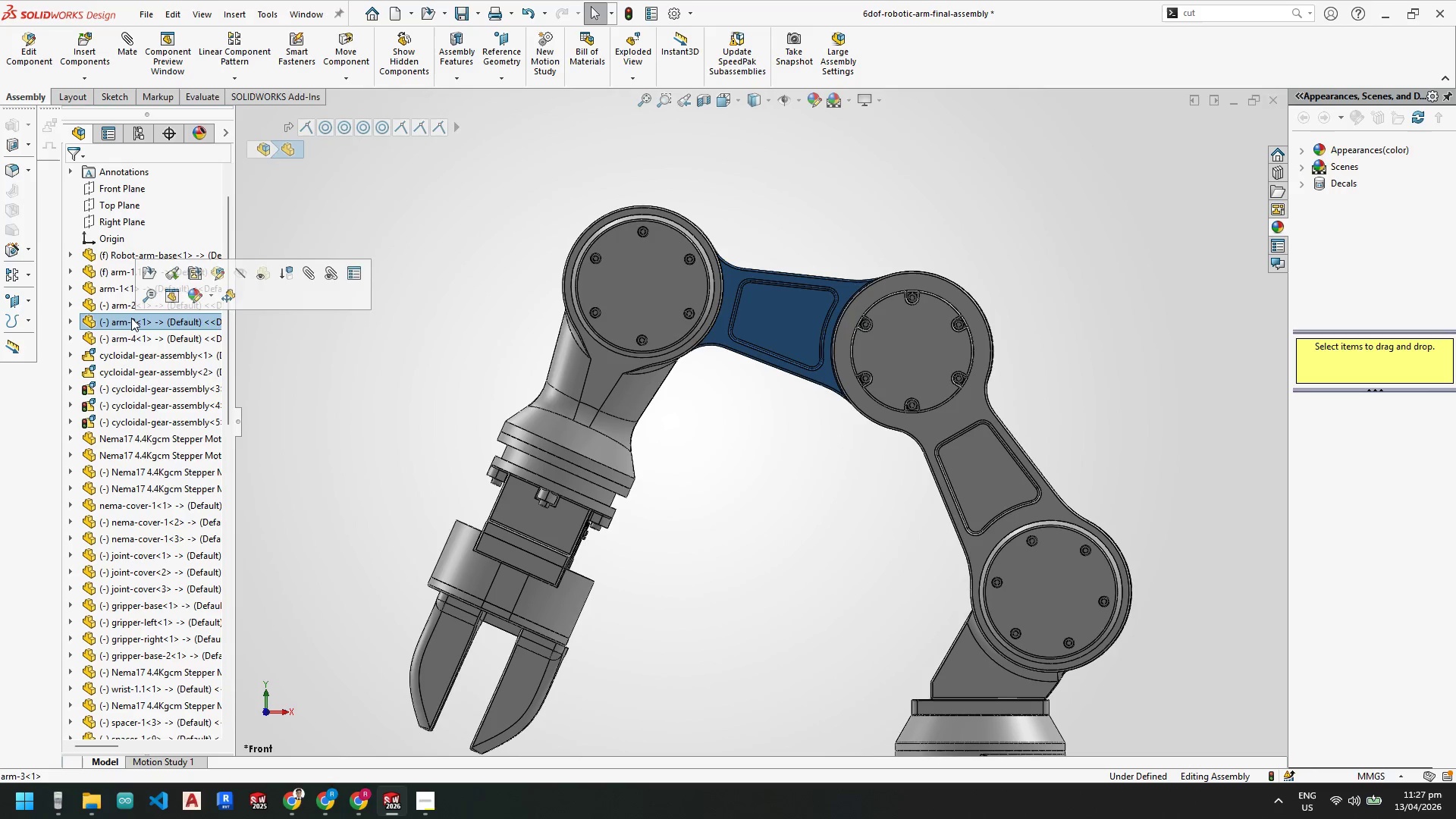 
right_click([131, 318])
 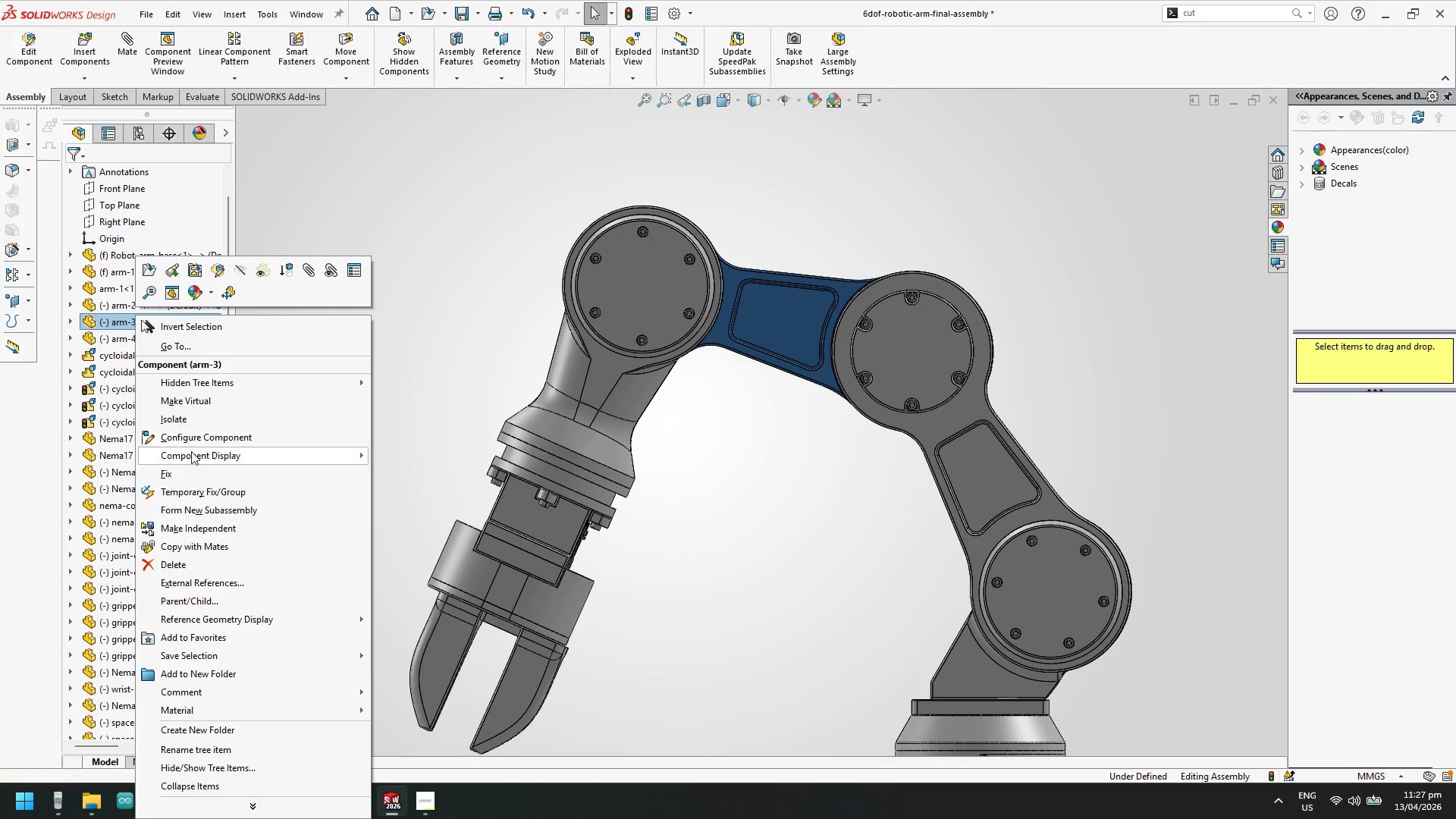 
left_click([189, 469])
 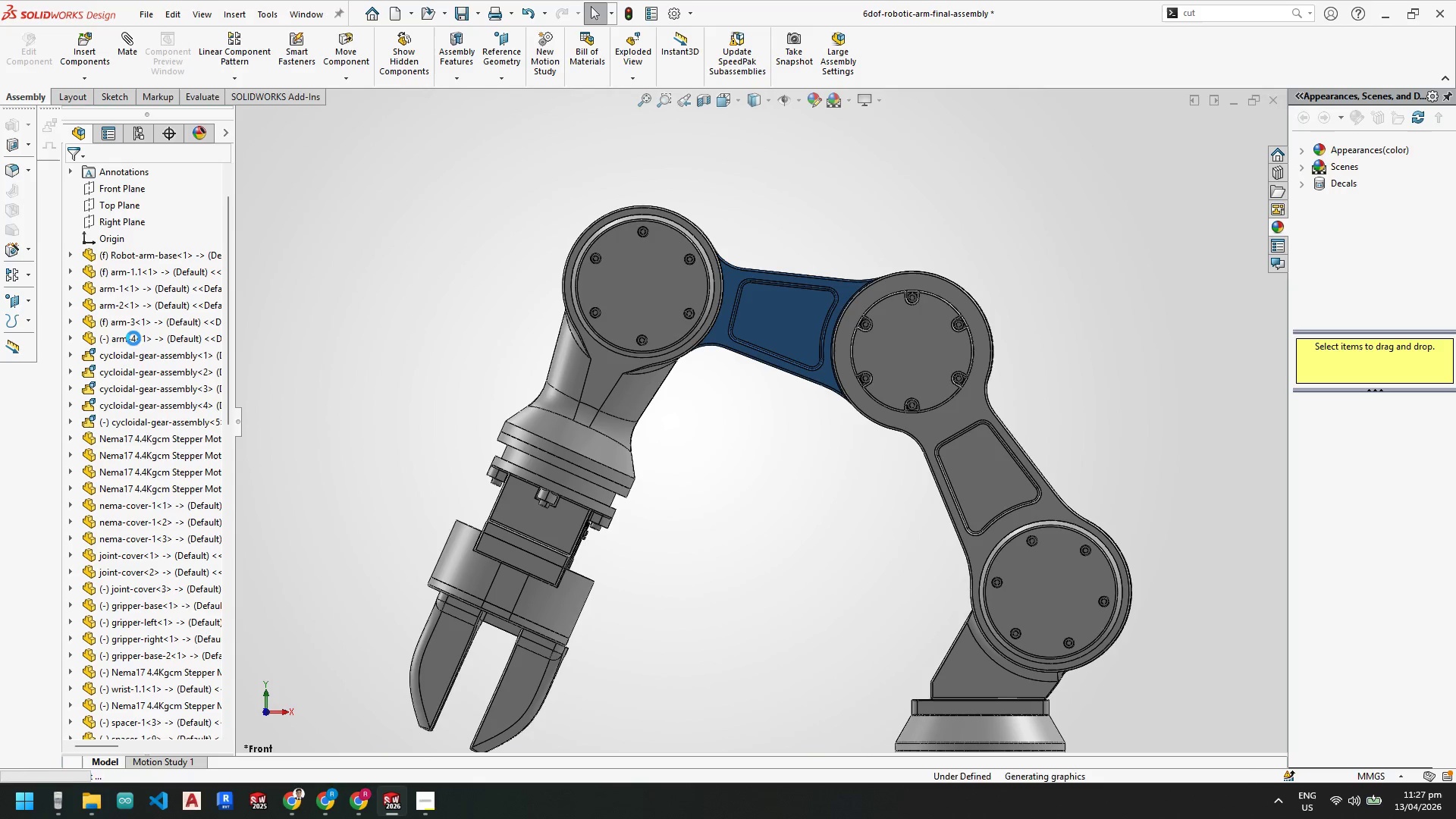 
left_click([134, 340])
 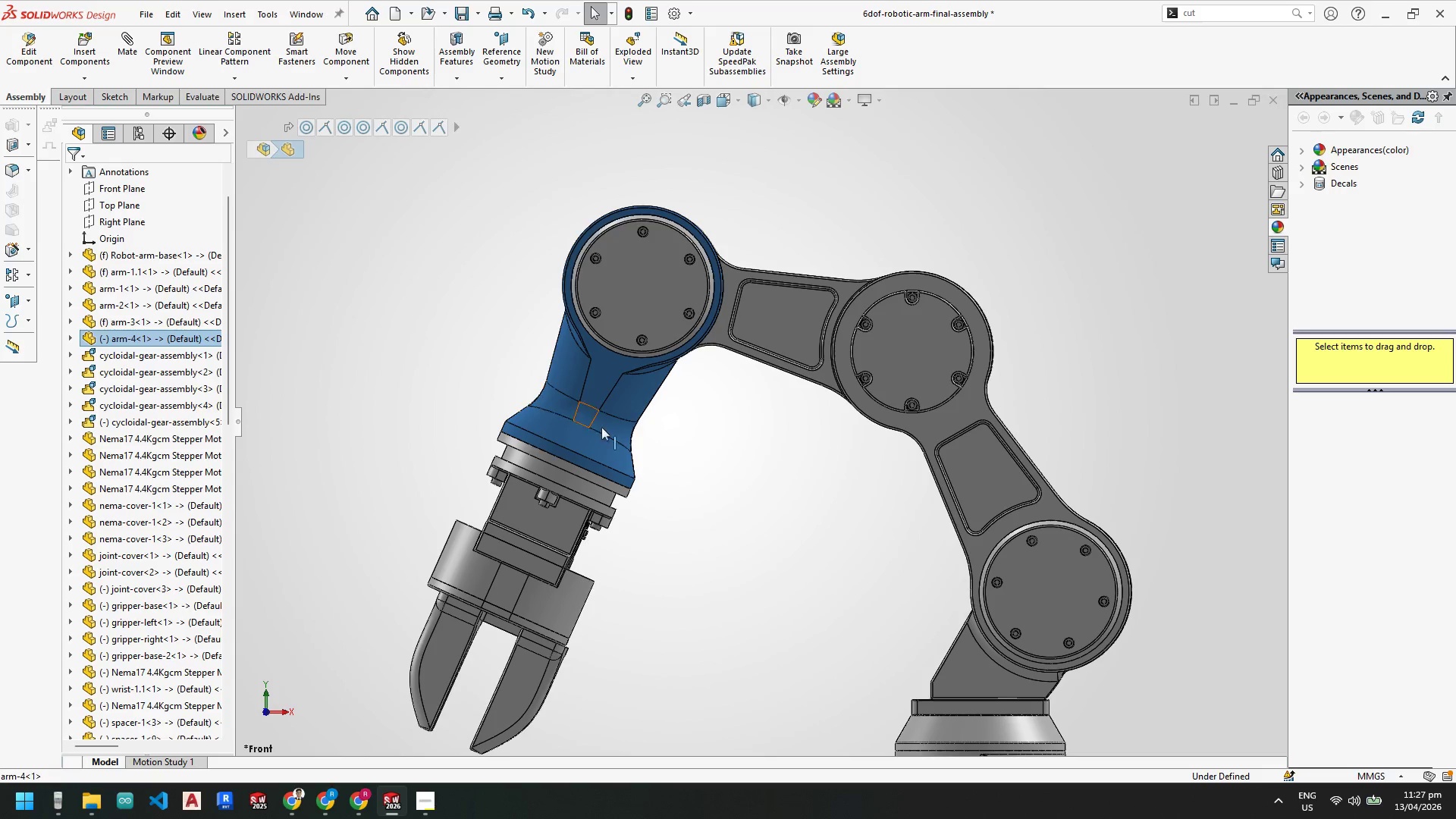 
left_click_drag(start_coordinate=[553, 425], to_coordinate=[524, 339])
 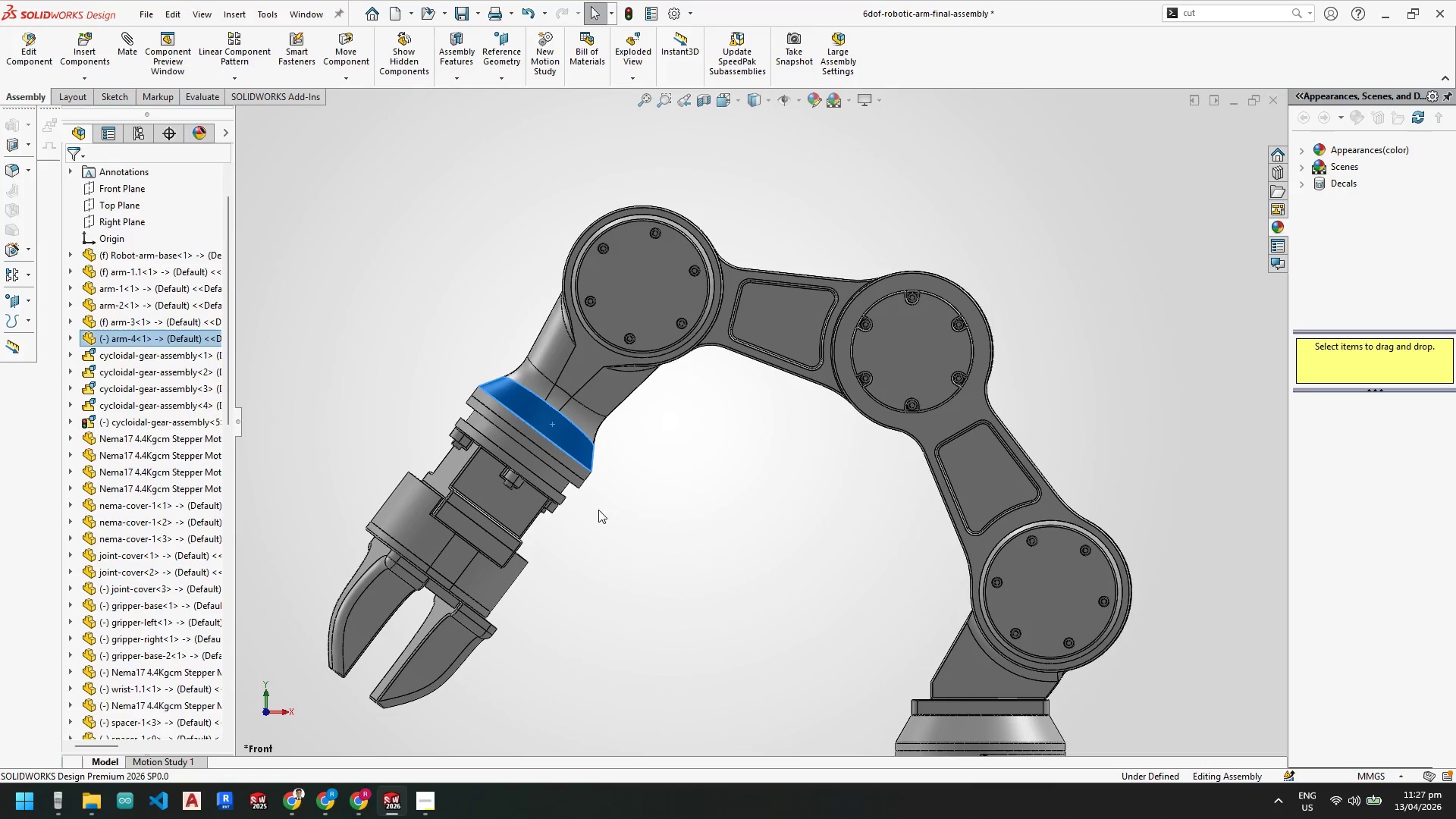 
scroll: coordinate [598, 510], scroll_direction: up, amount: 2.0
 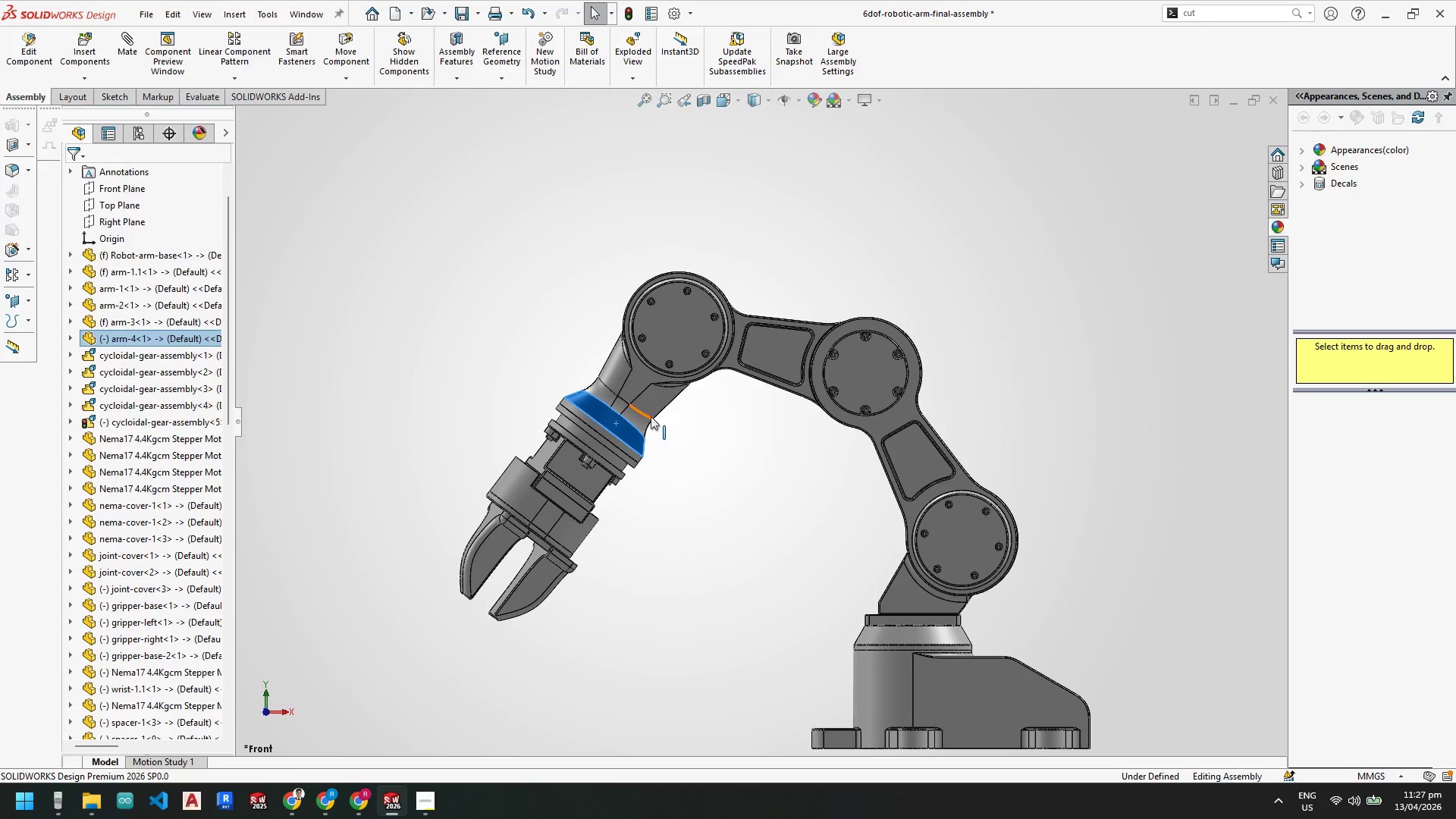 
left_click_drag(start_coordinate=[649, 403], to_coordinate=[620, 426])
 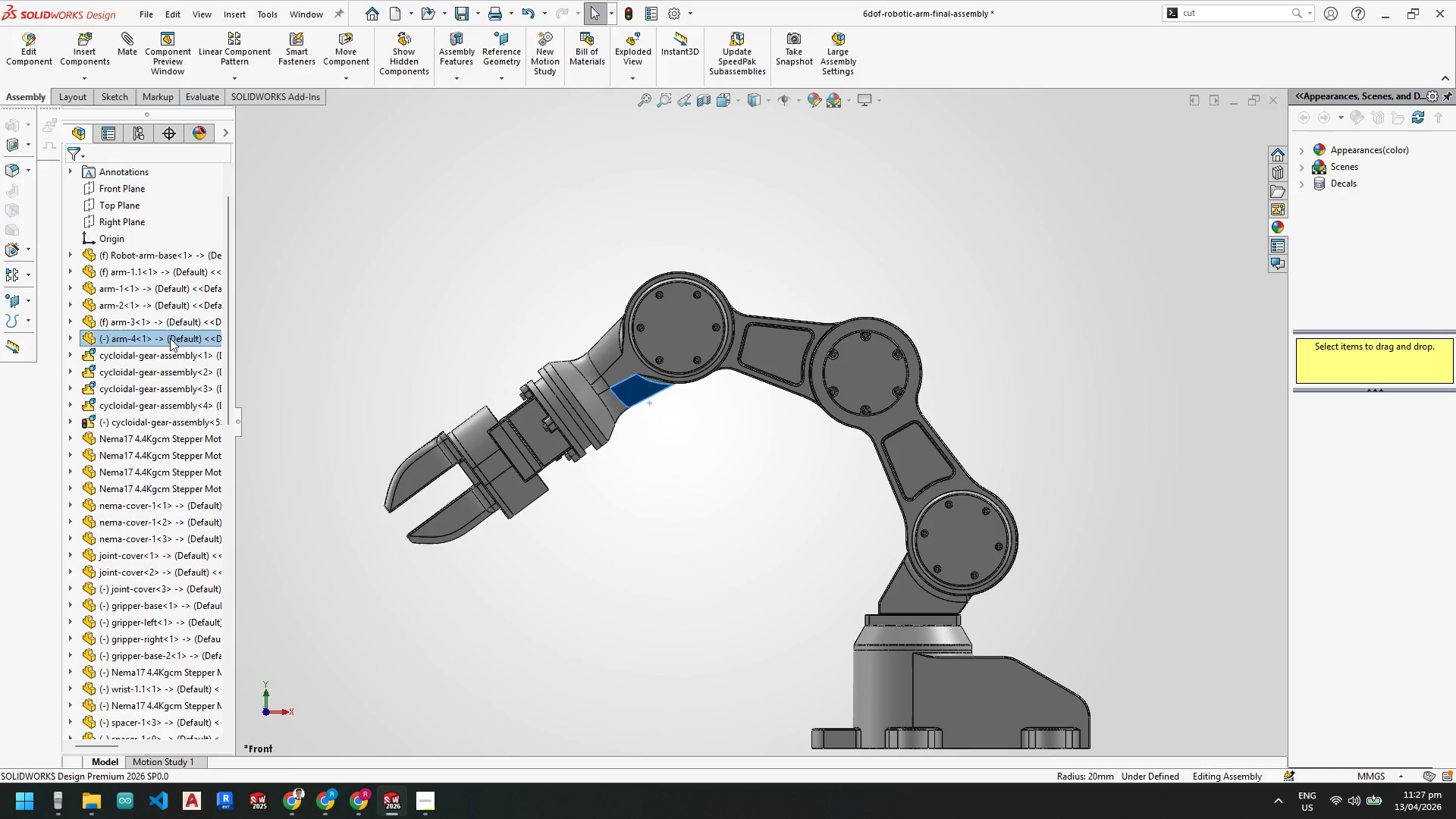 
right_click([167, 338])
 